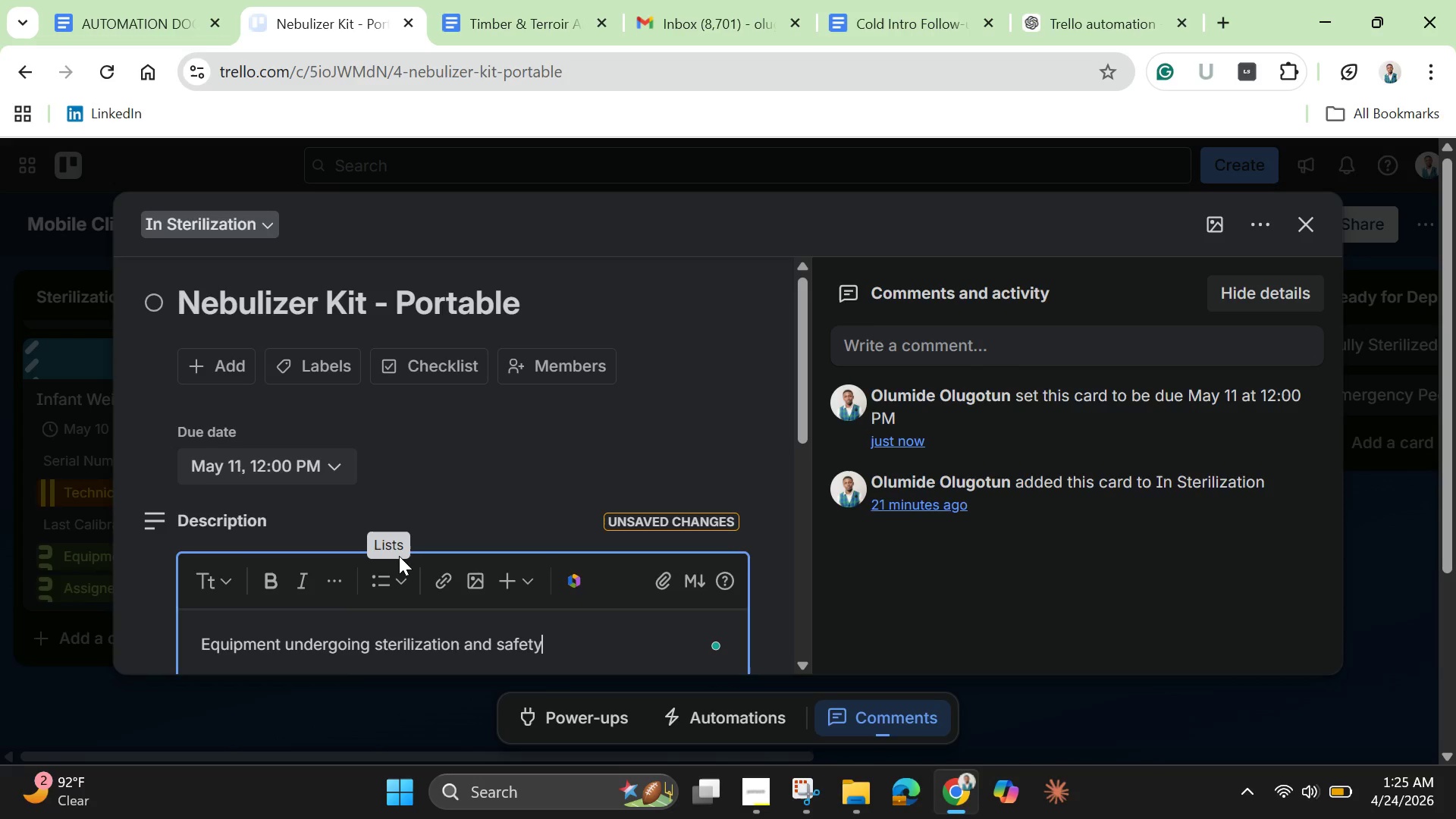 
key(ArrowRight)
 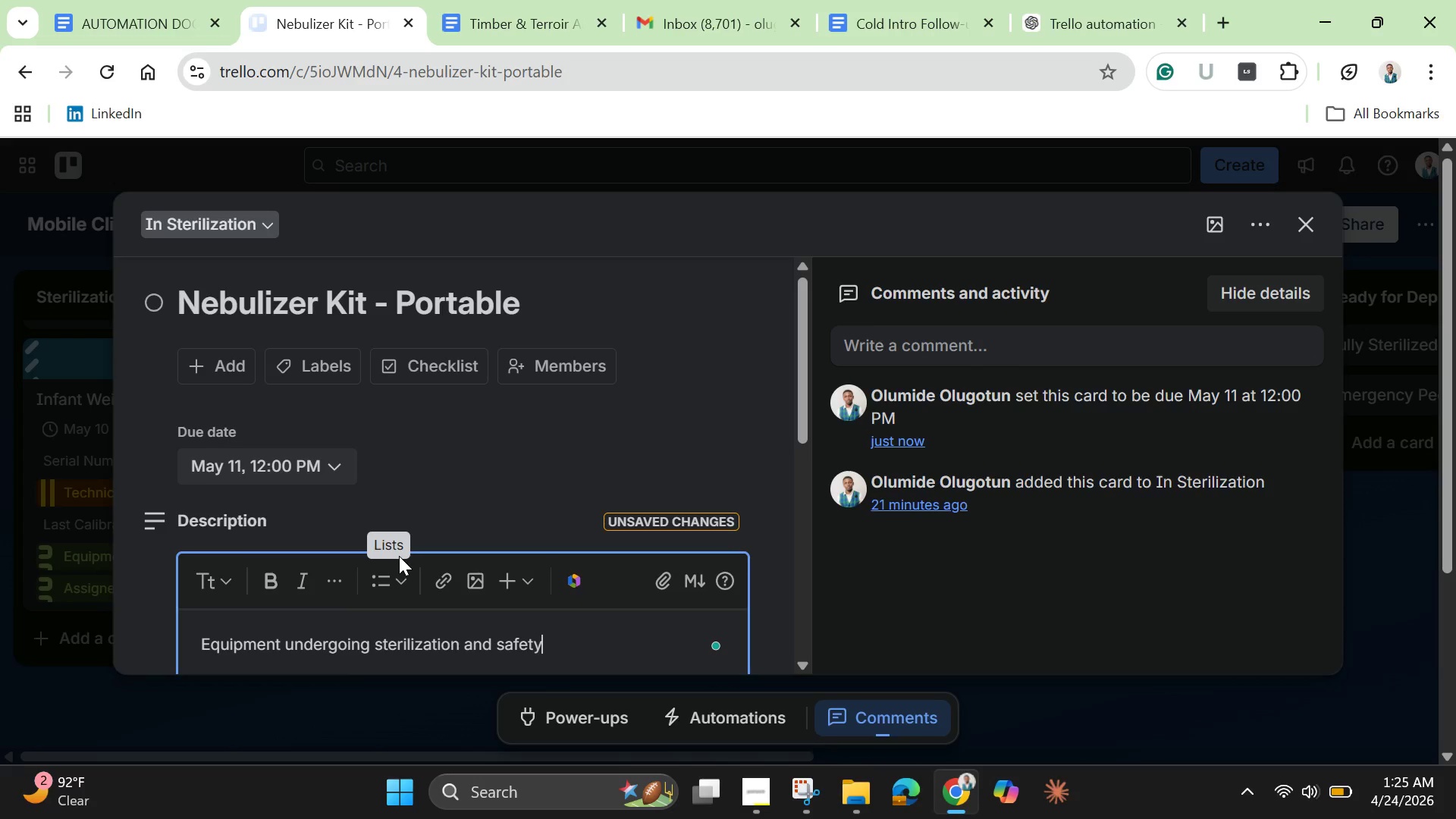 
type( compliance )
 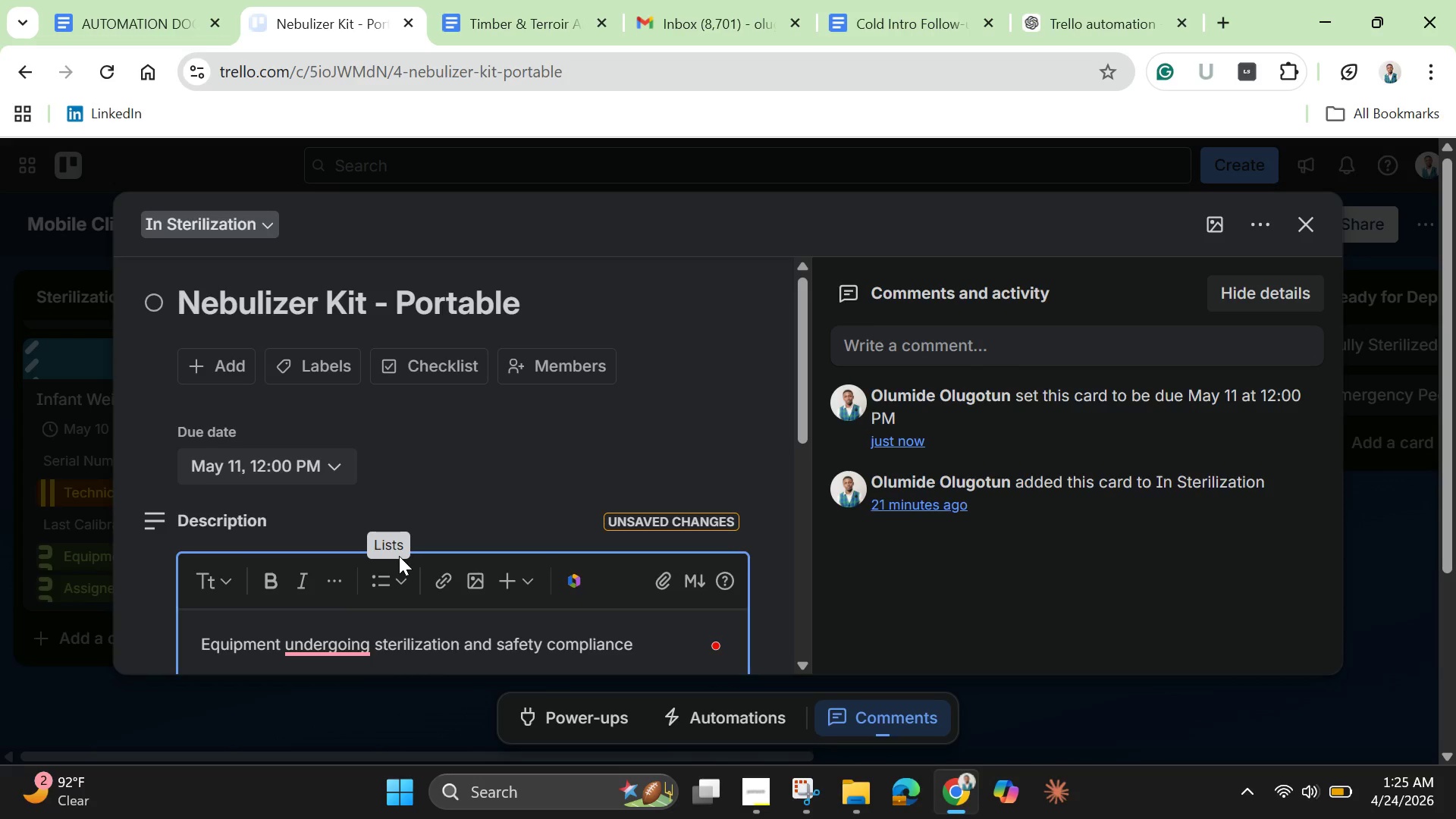 
wait(6.56)
 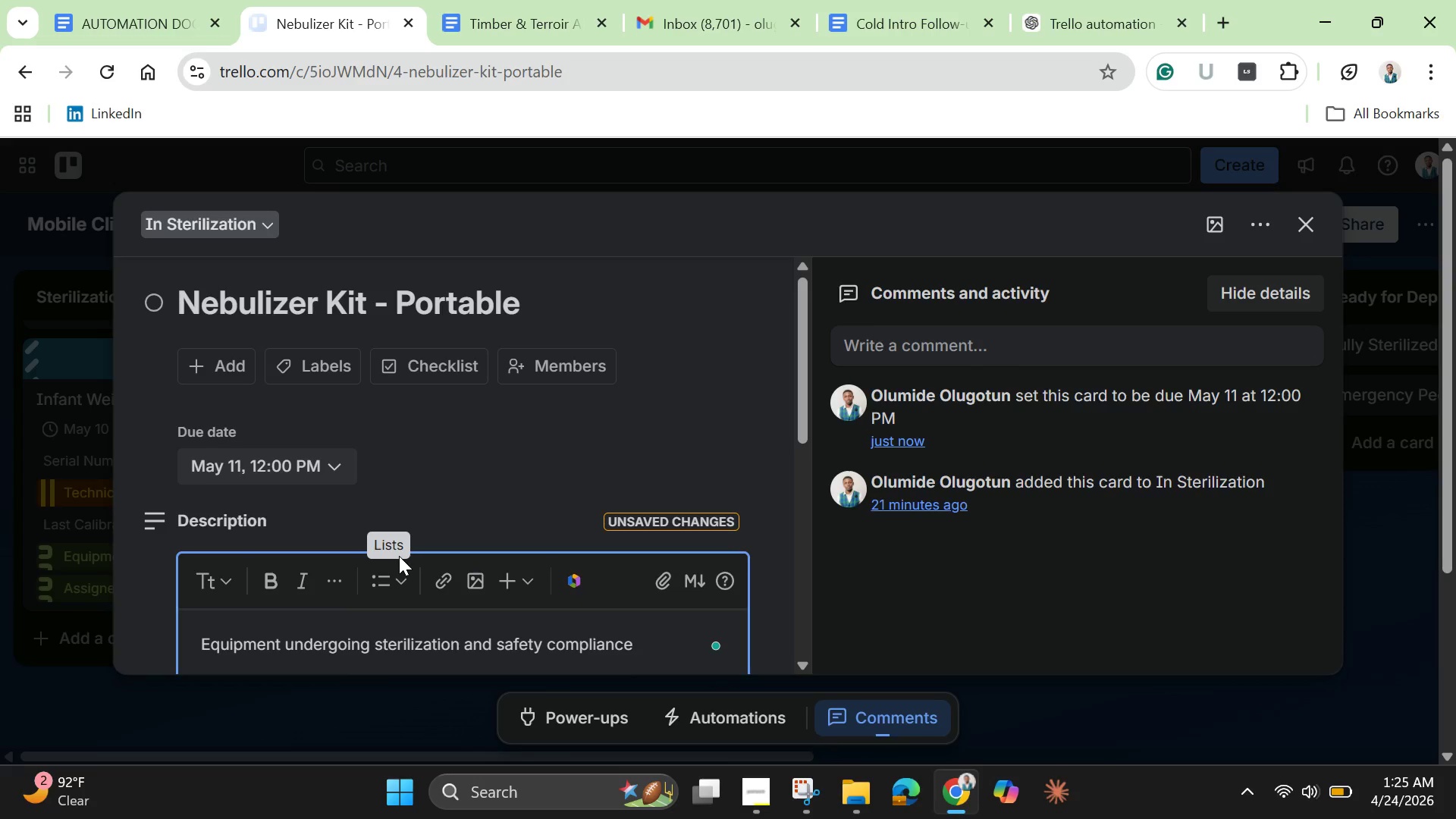 
type(check pprior )
 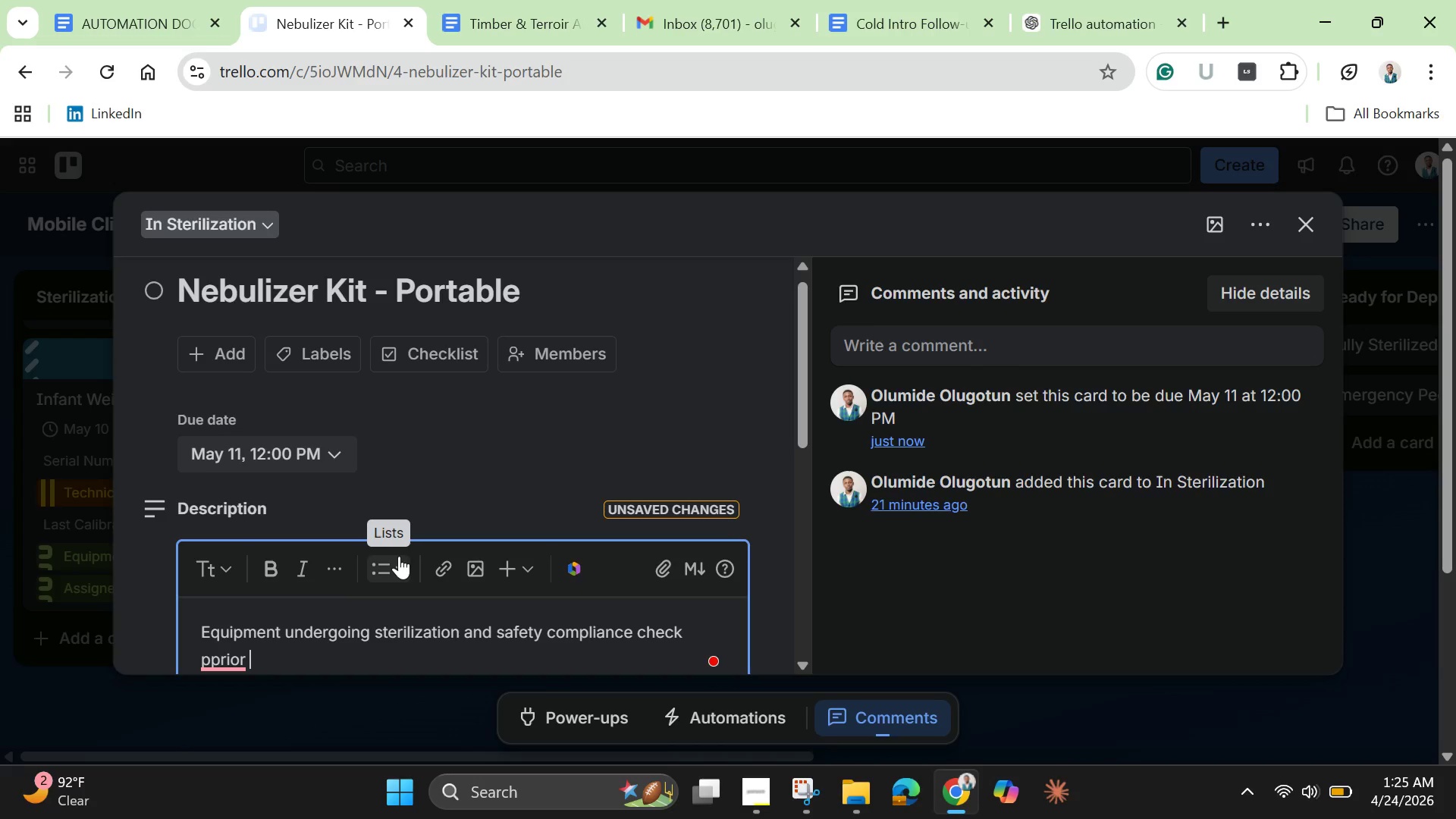 
type(to redeploymentr in mobile pediatric unite)
key(Backspace)
type(s. )
 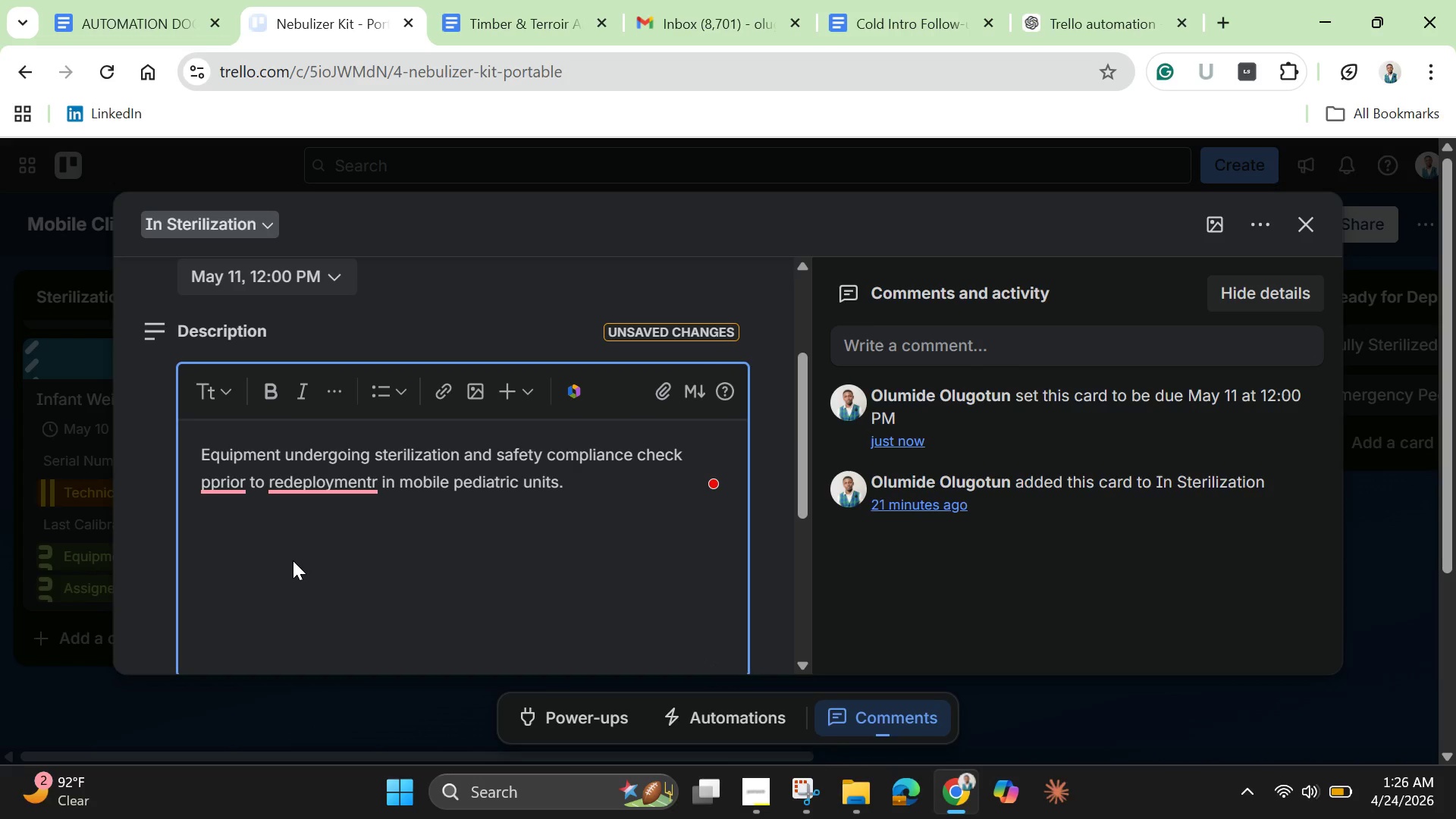 
wait(5.34)
 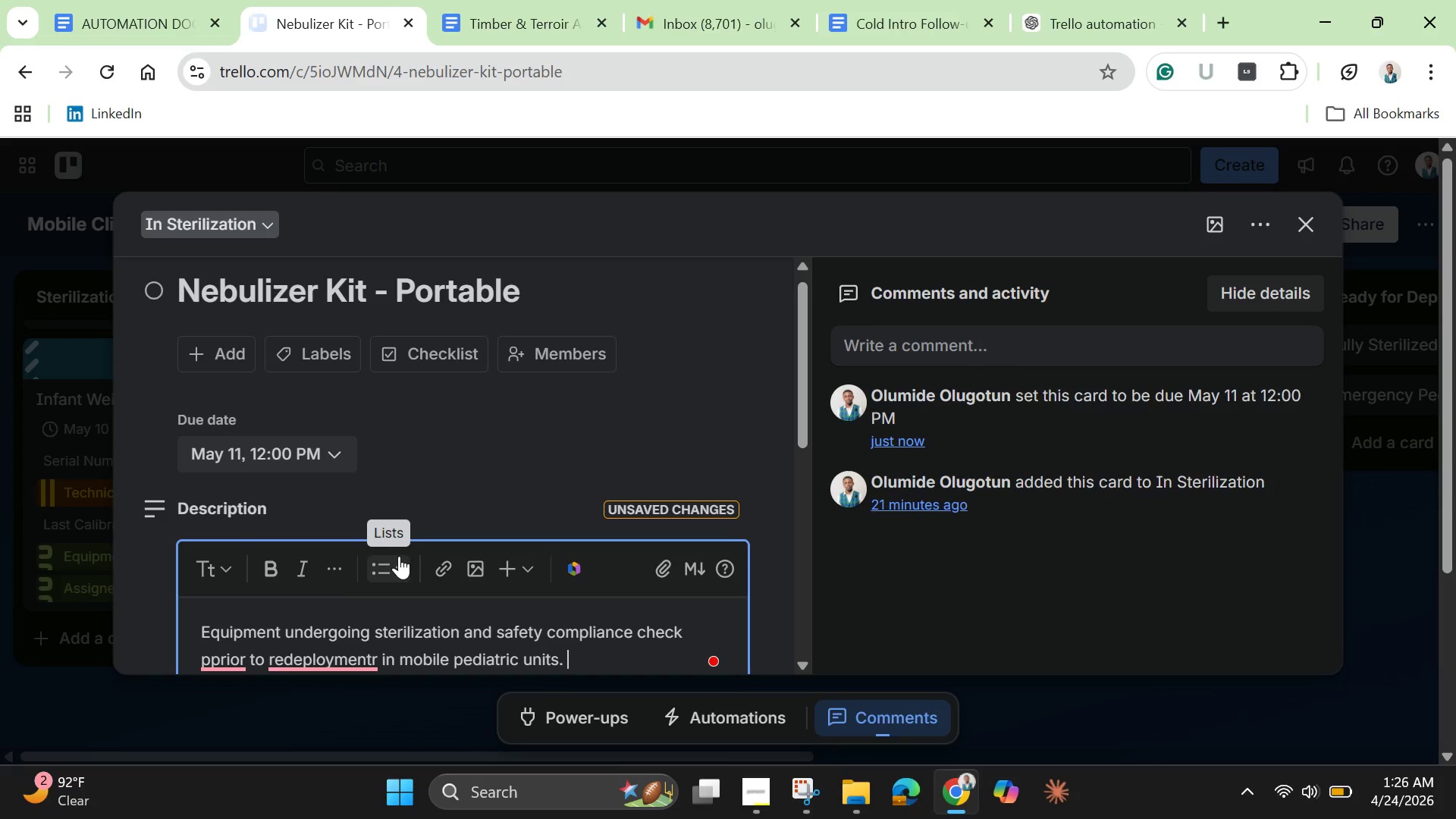 
left_click([215, 473])
 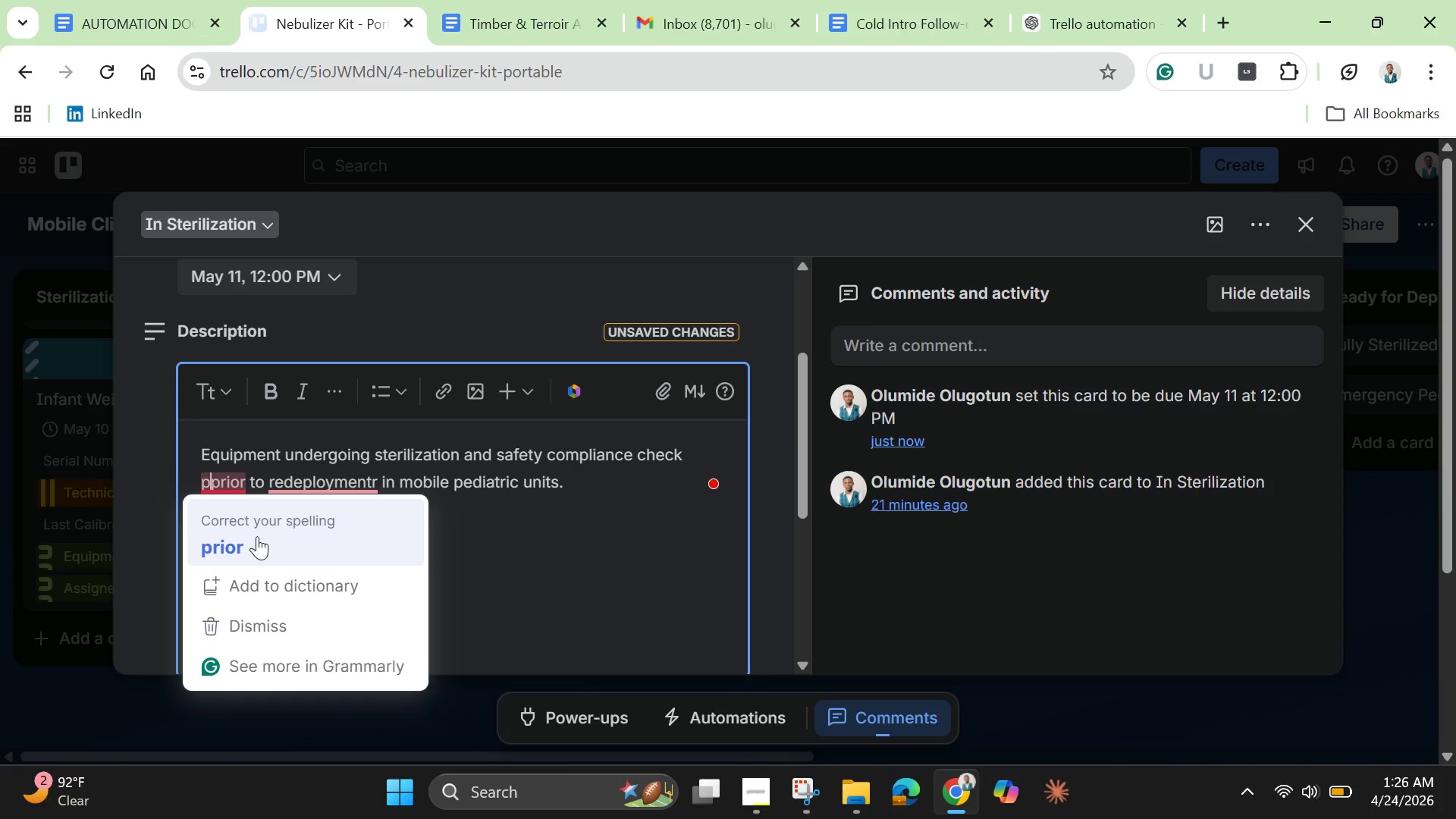 
left_click([249, 543])
 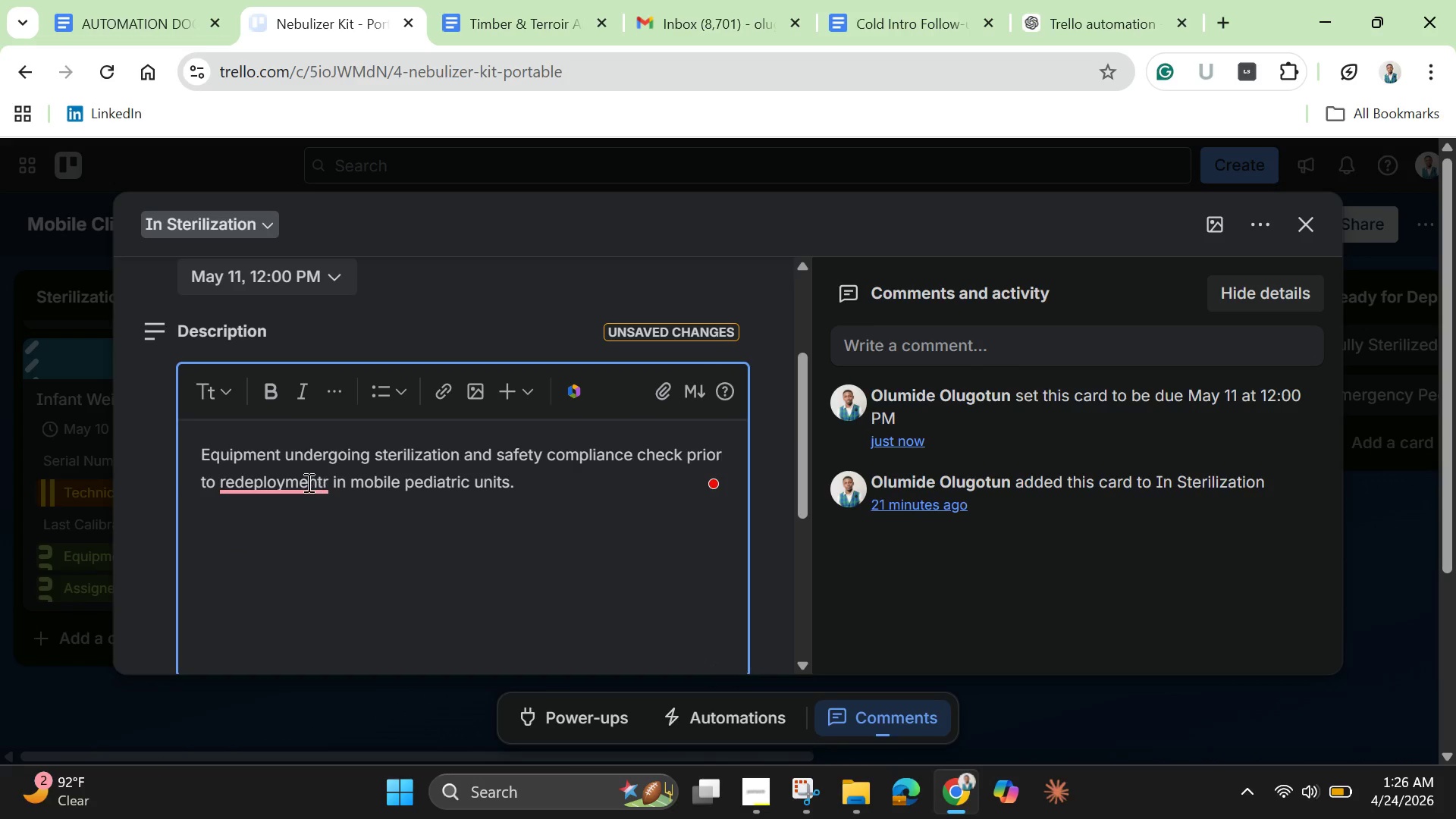 
left_click([305, 481])
 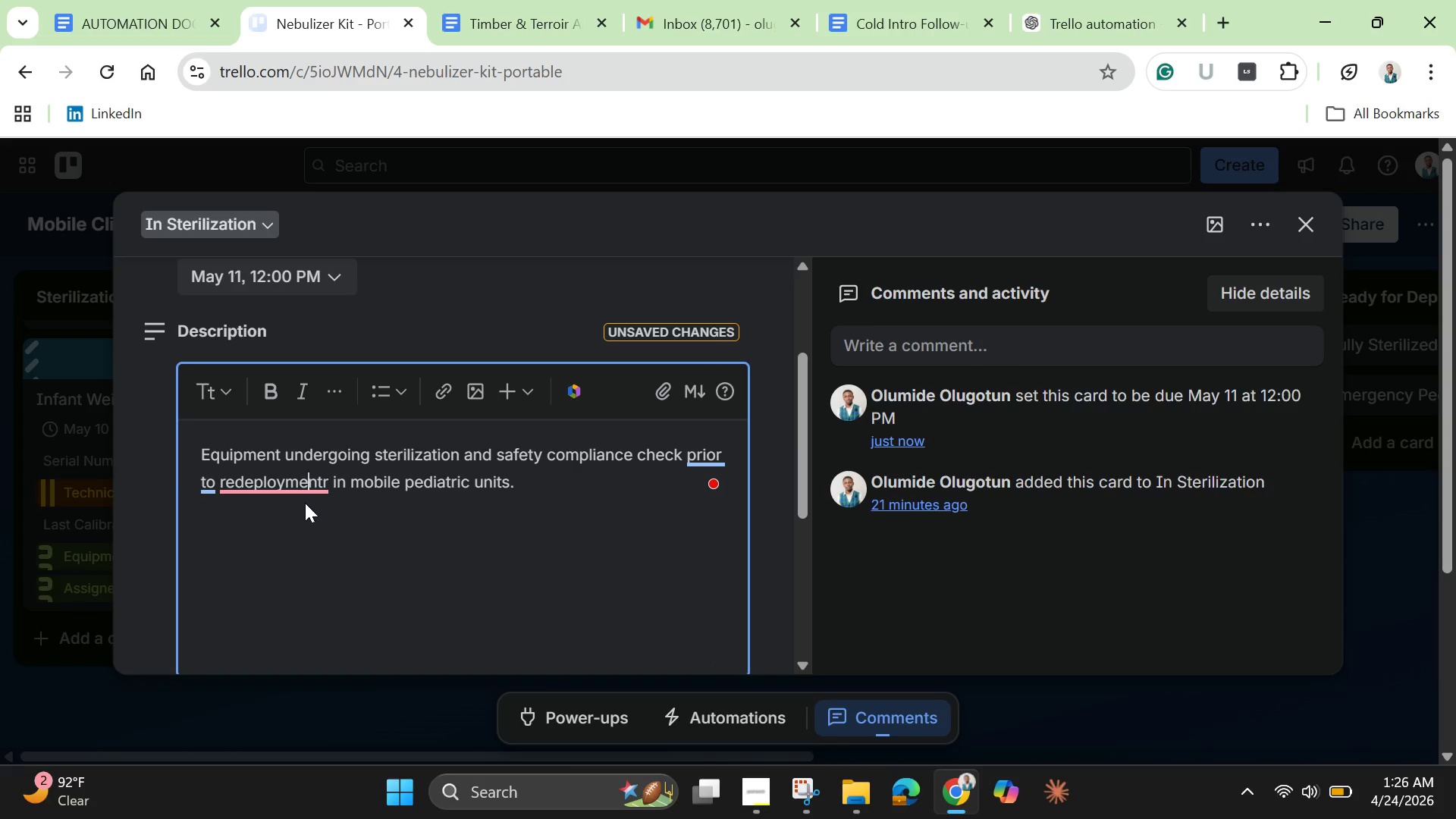 
left_click([273, 483])
 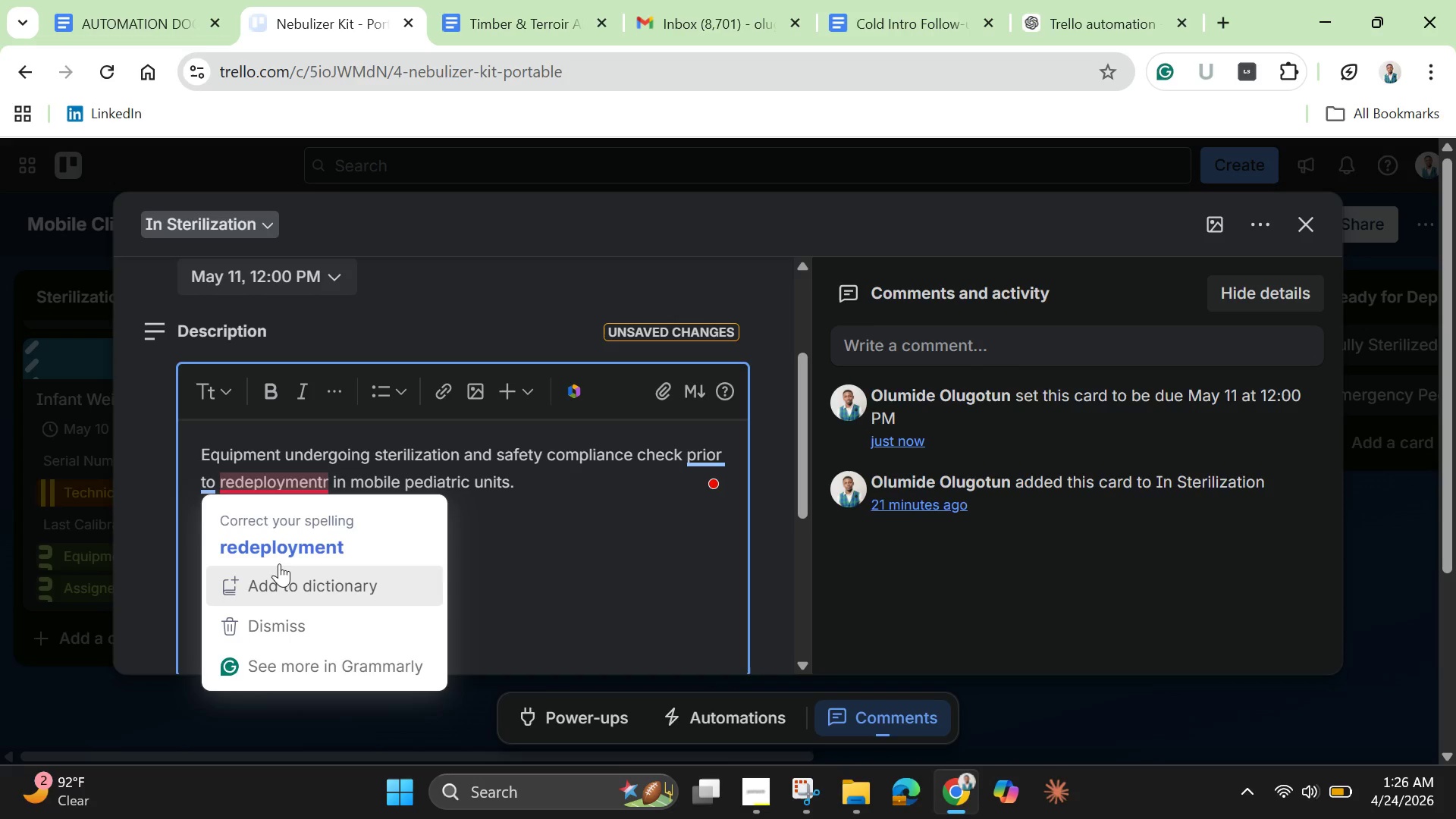 
left_click([279, 554])
 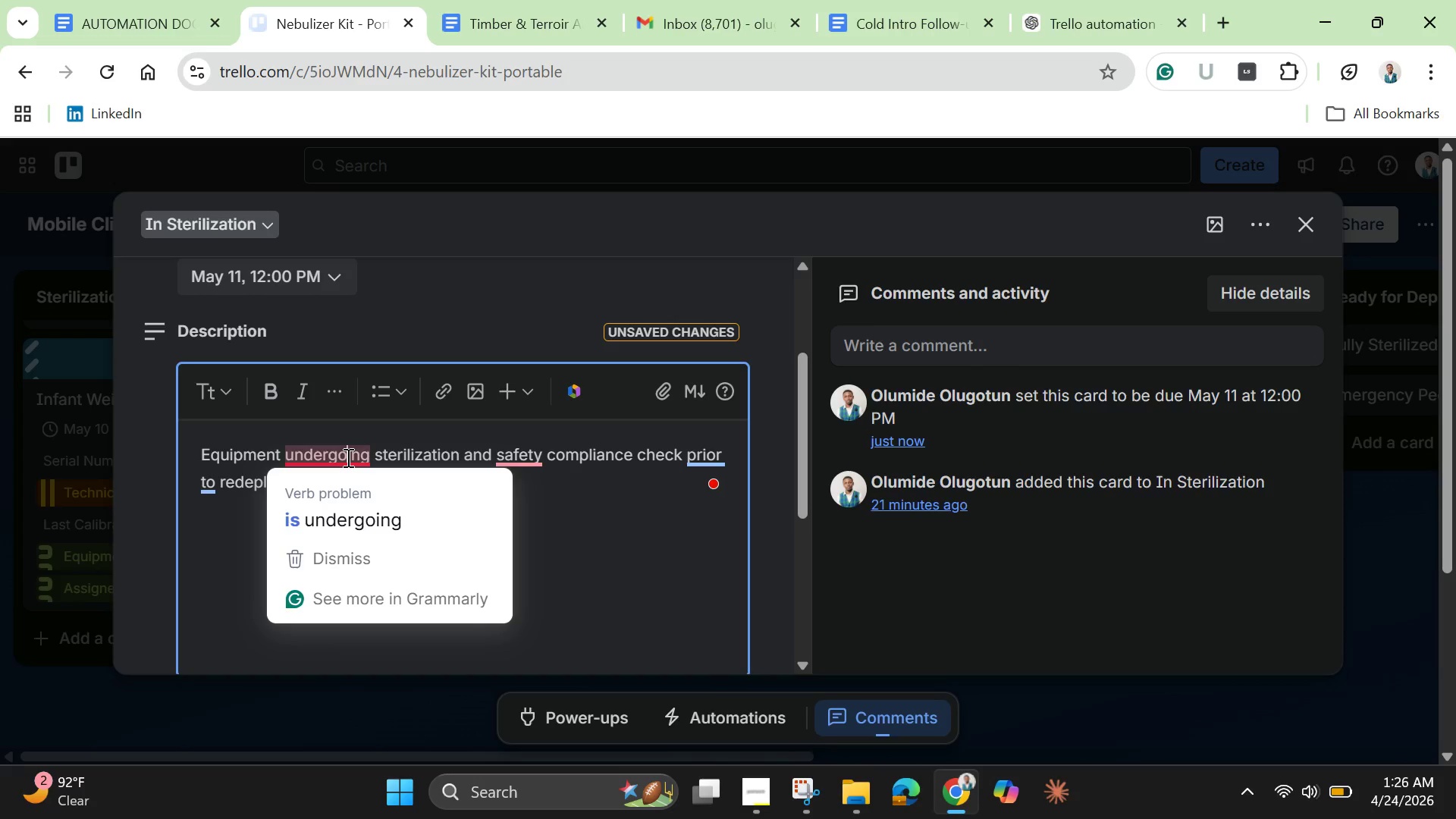 
left_click([360, 517])
 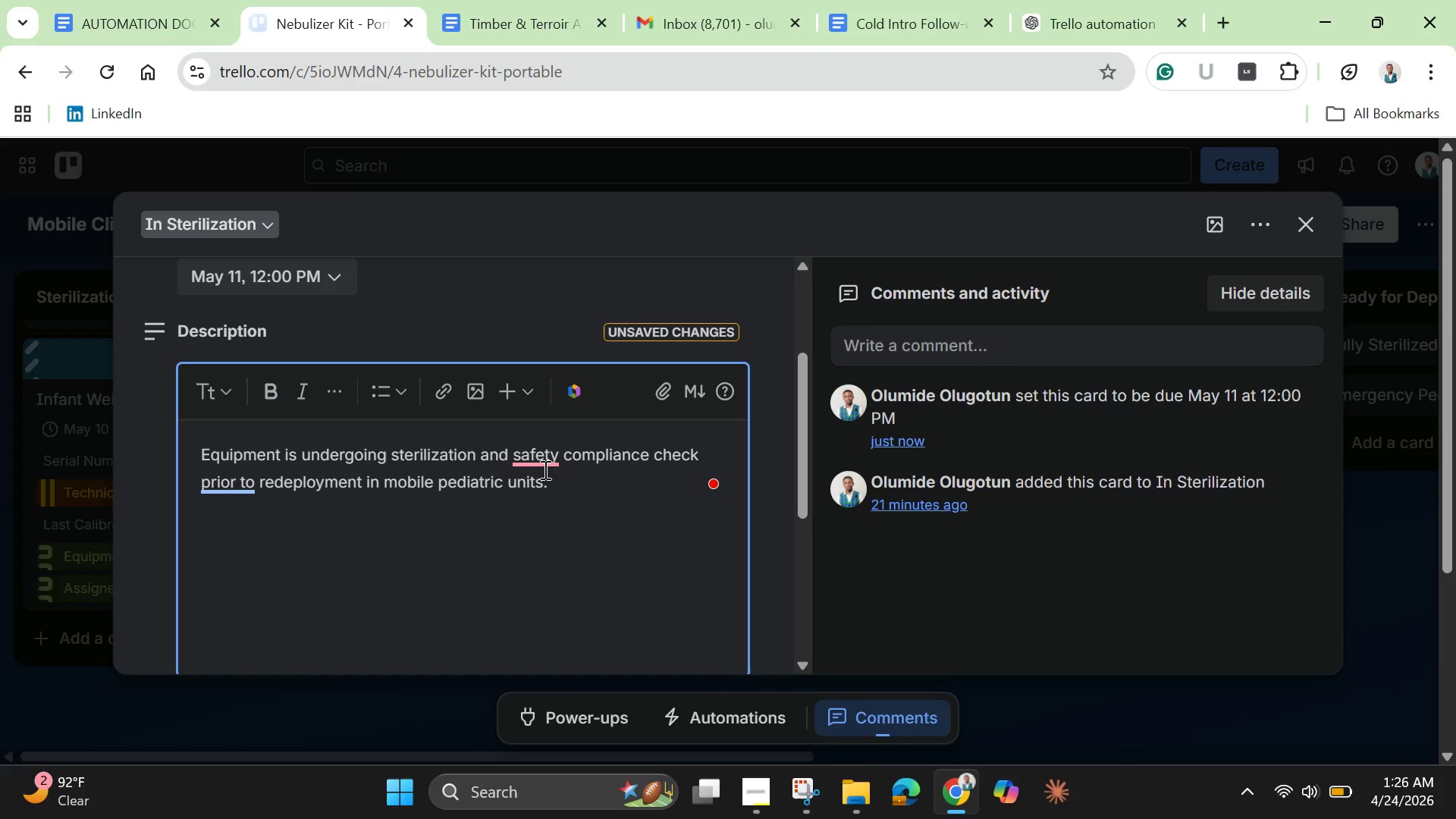 
left_click([544, 460])
 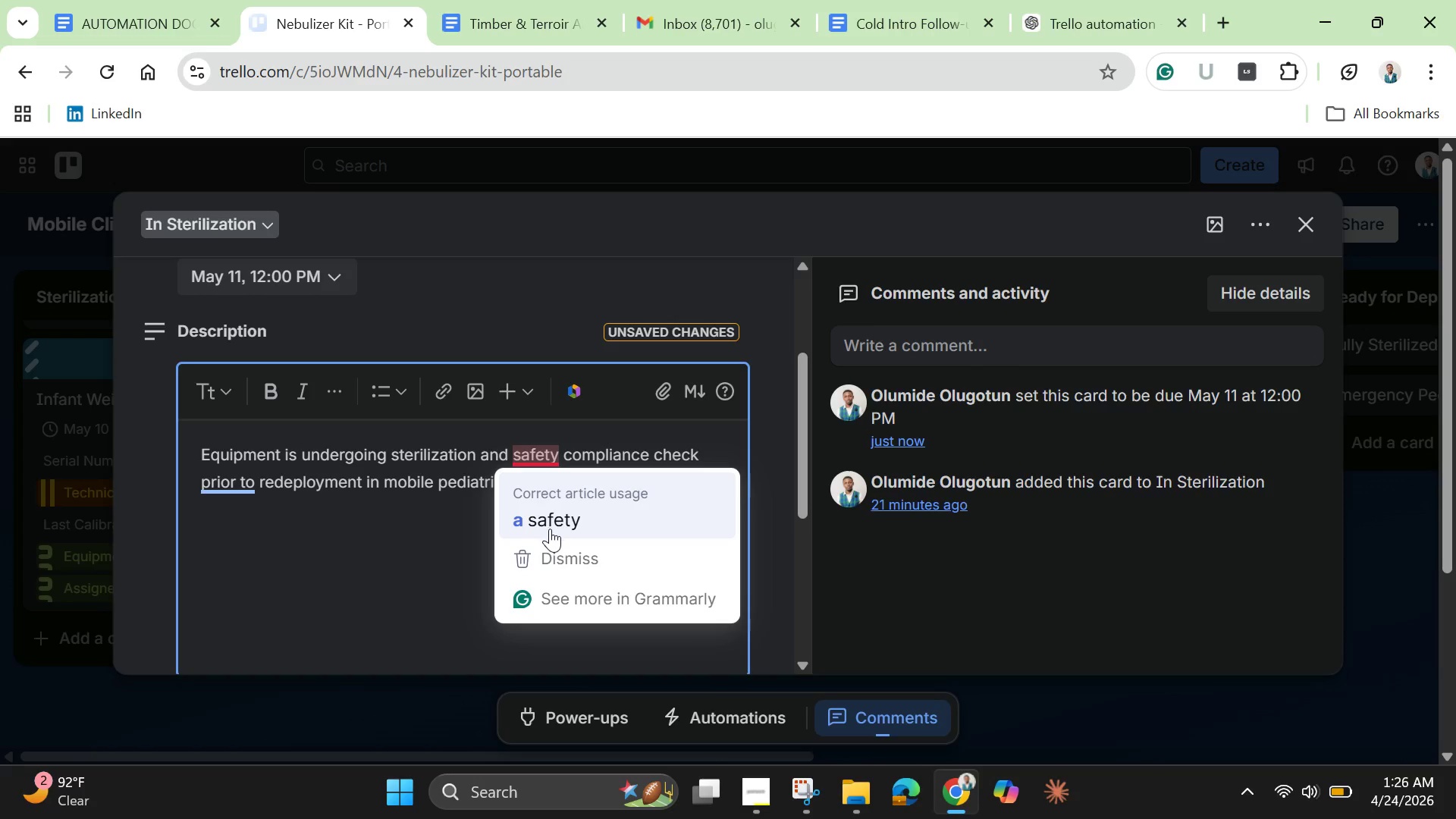 
left_click([550, 529])
 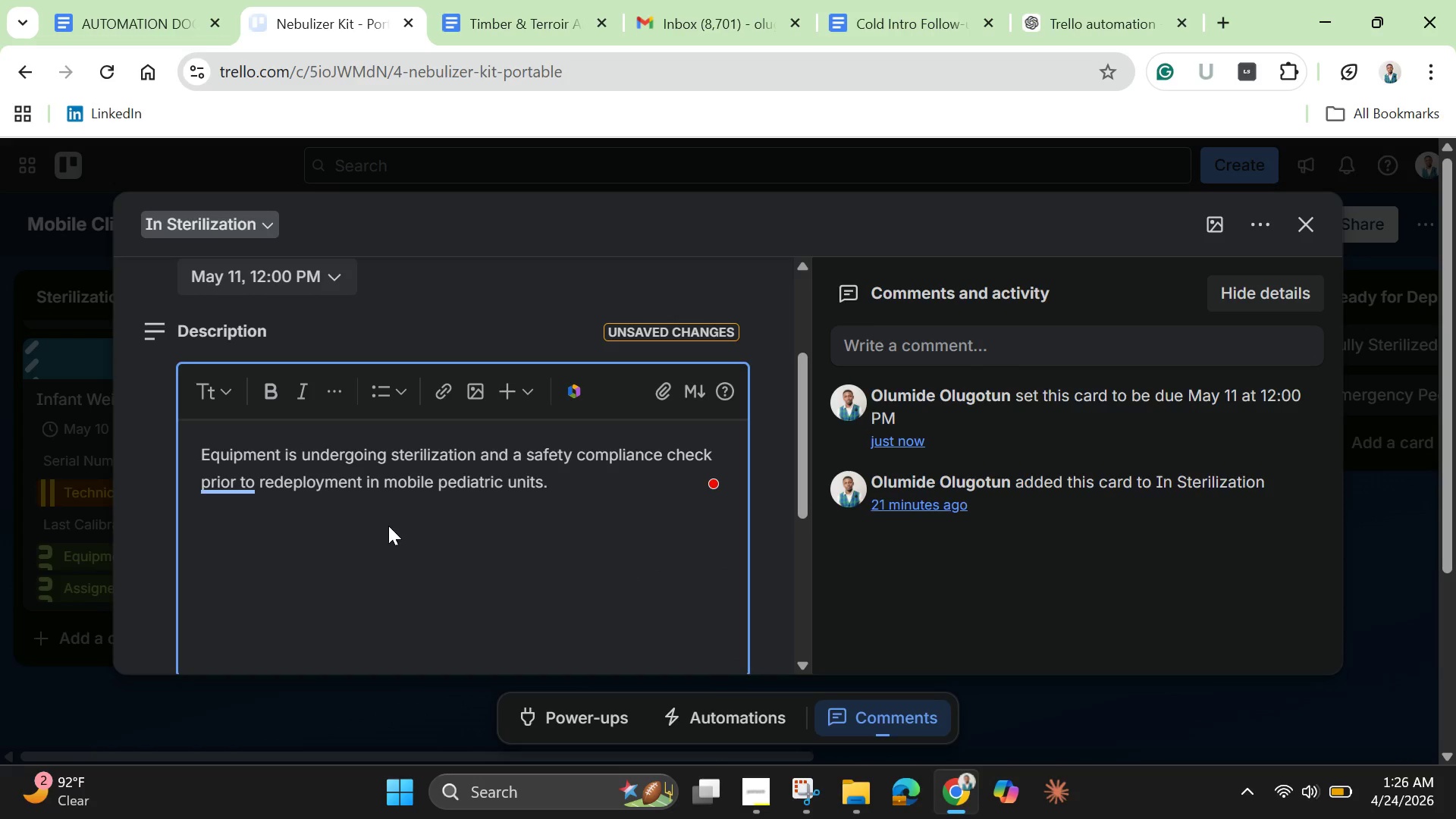 
left_click([383, 522])
 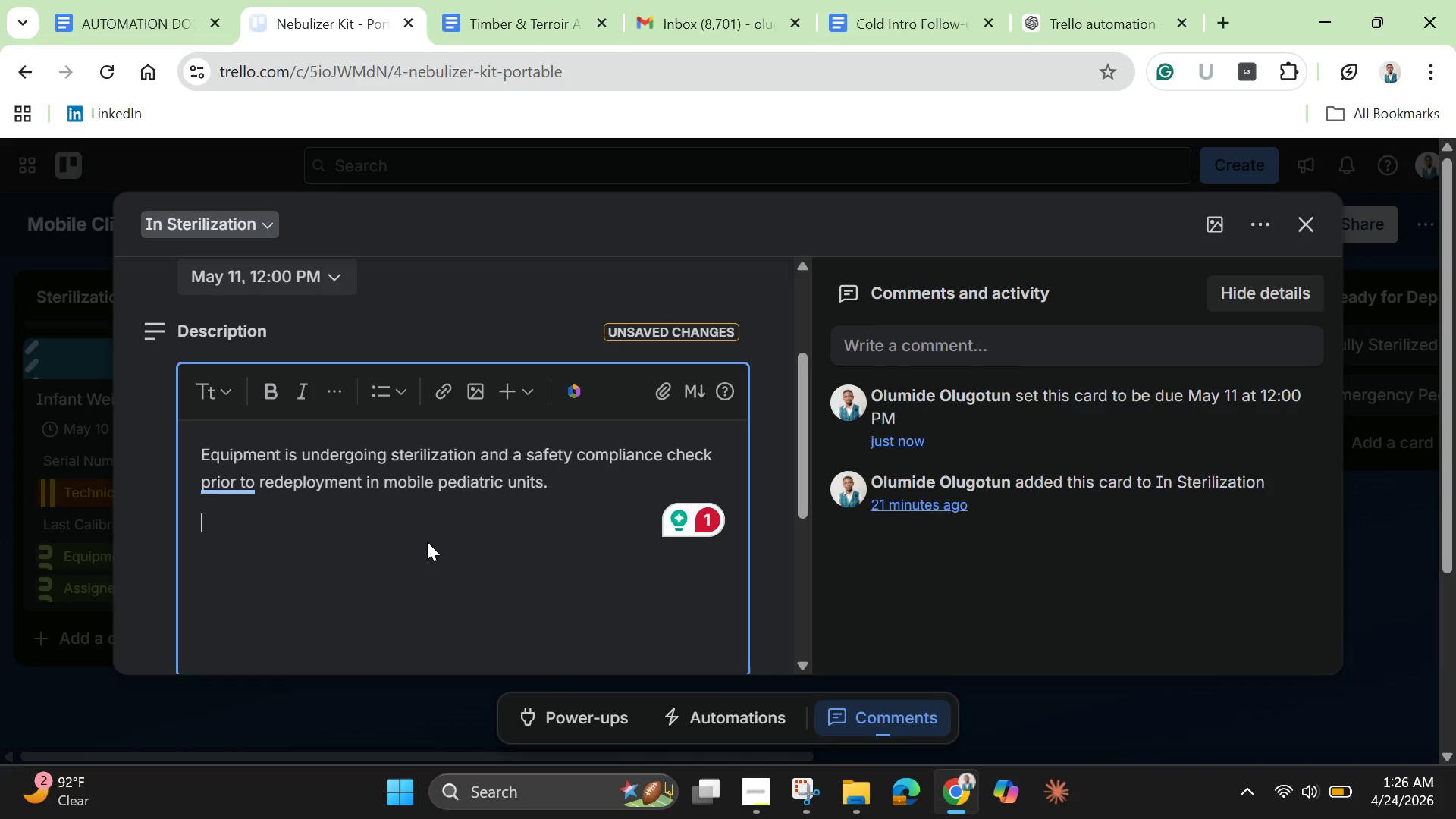 
wait(10.62)
 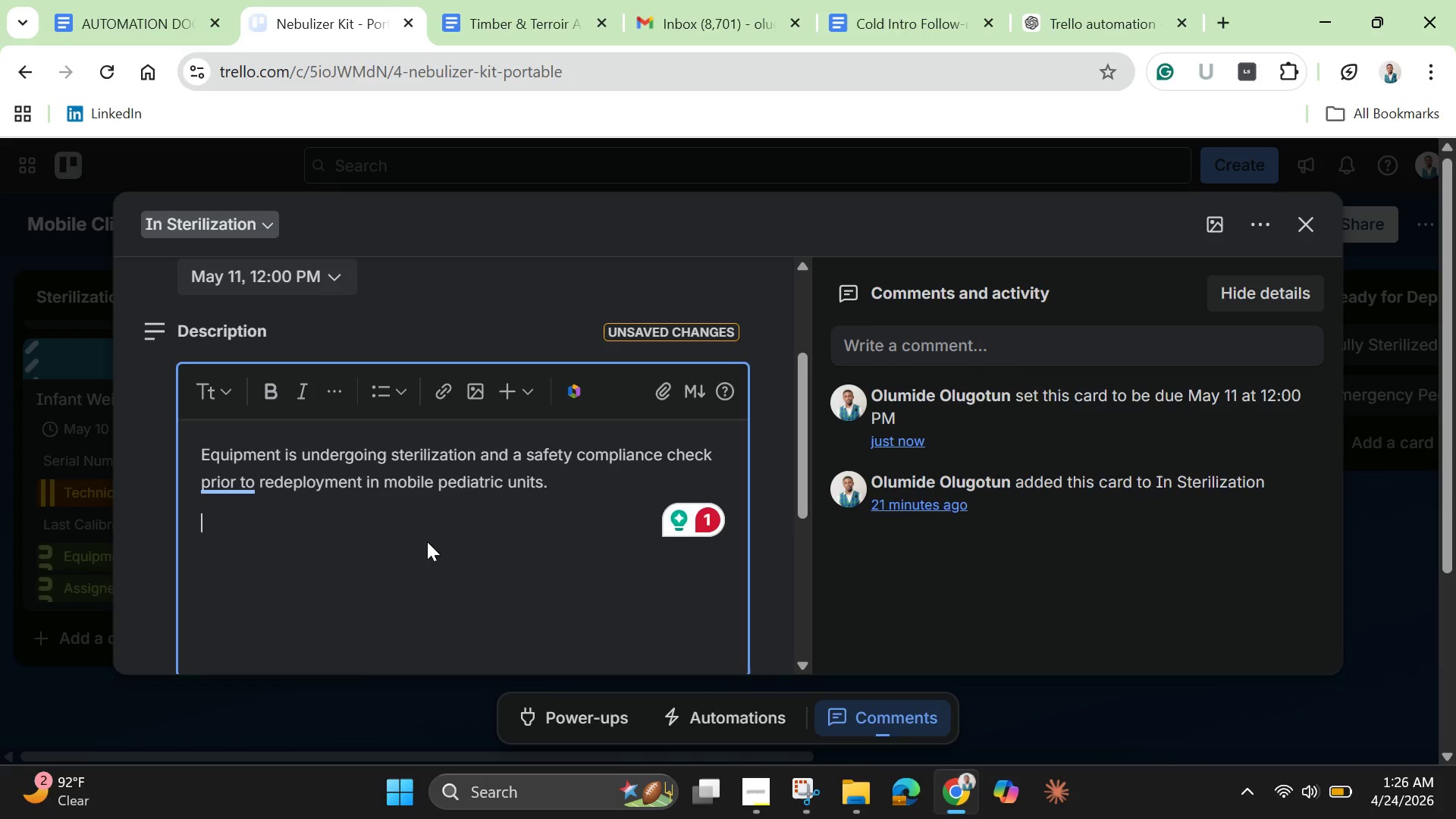 
left_click([209, 522])
 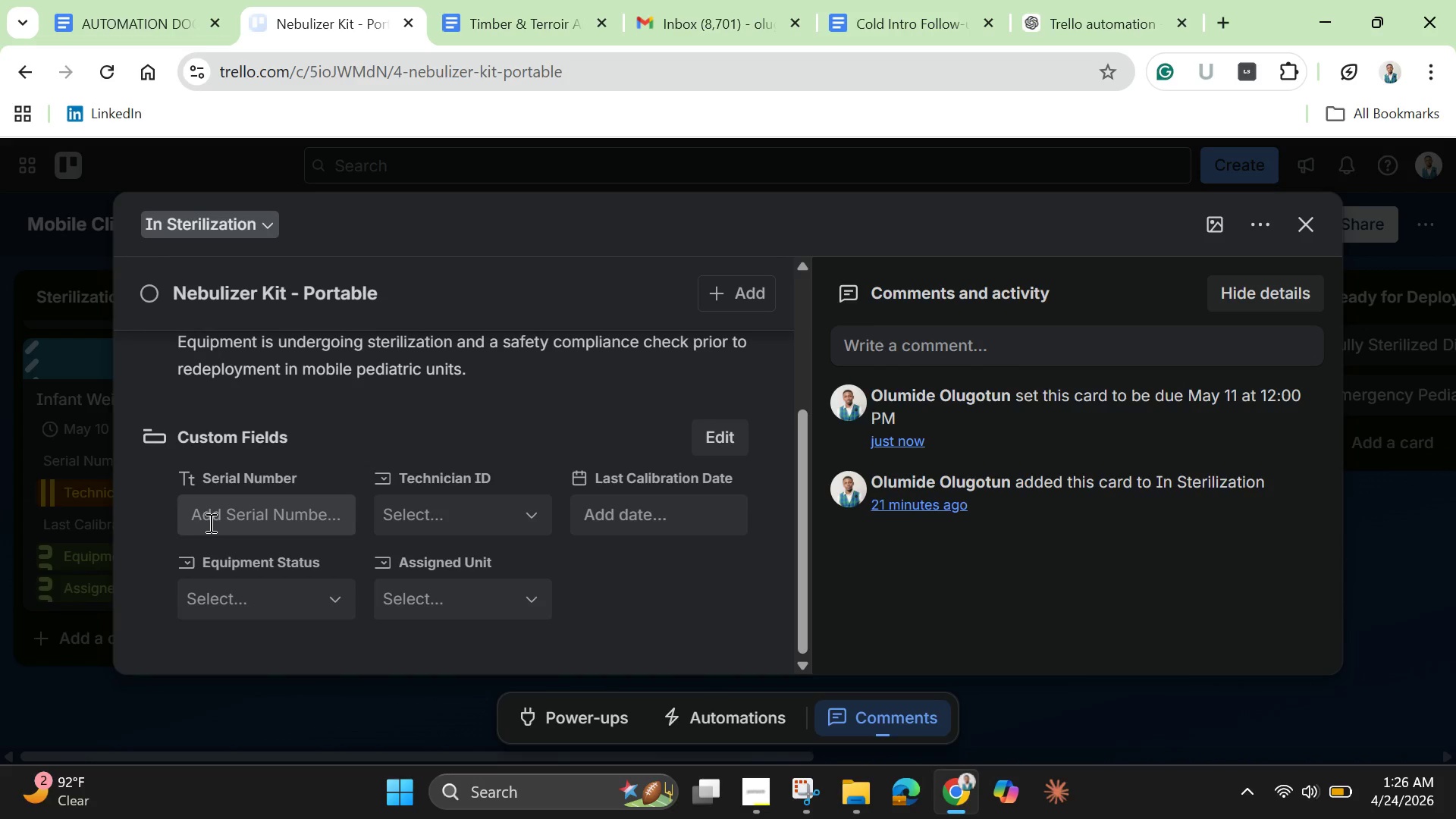 
left_click([246, 515])
 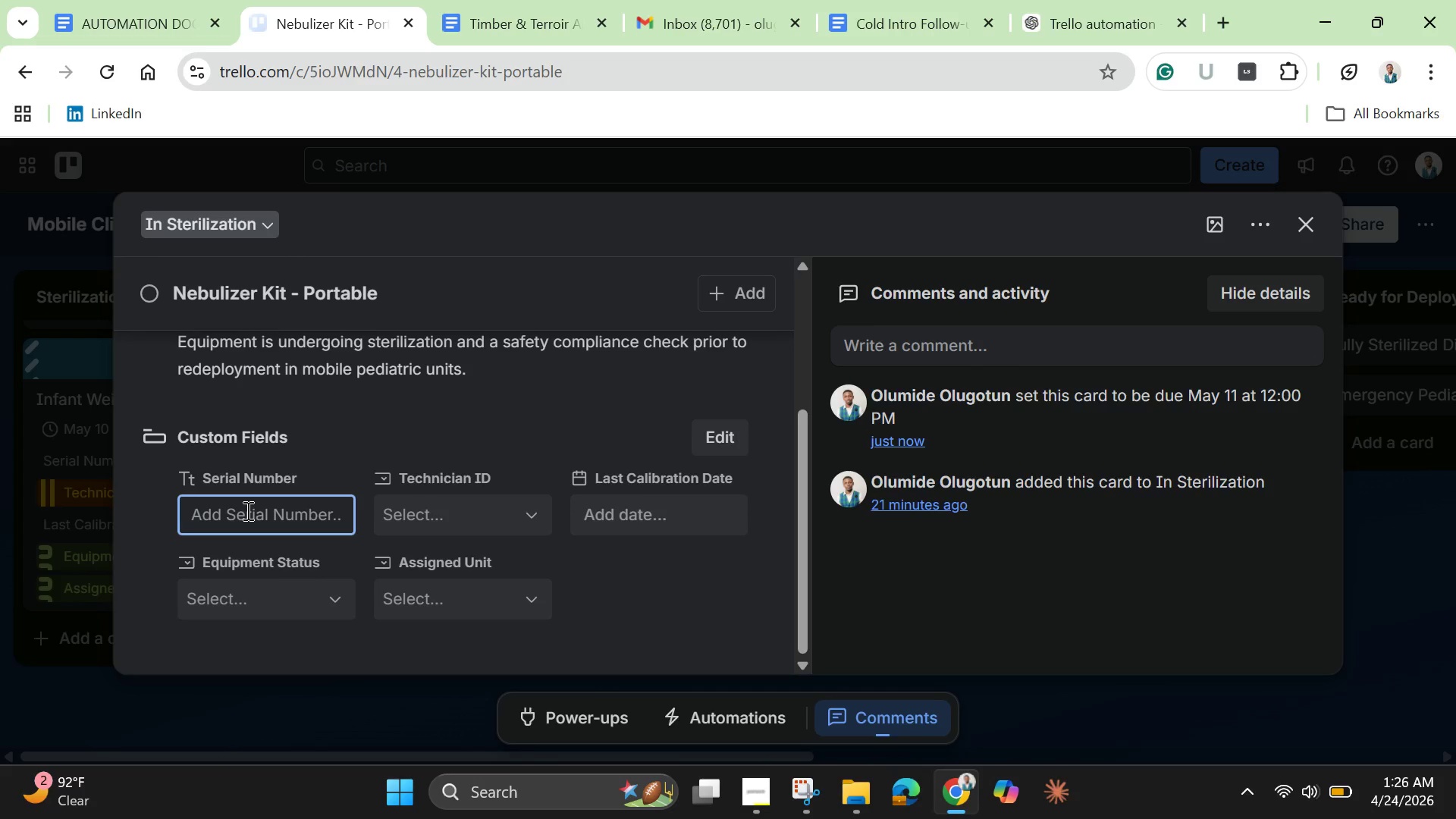 
key(Control+V)
 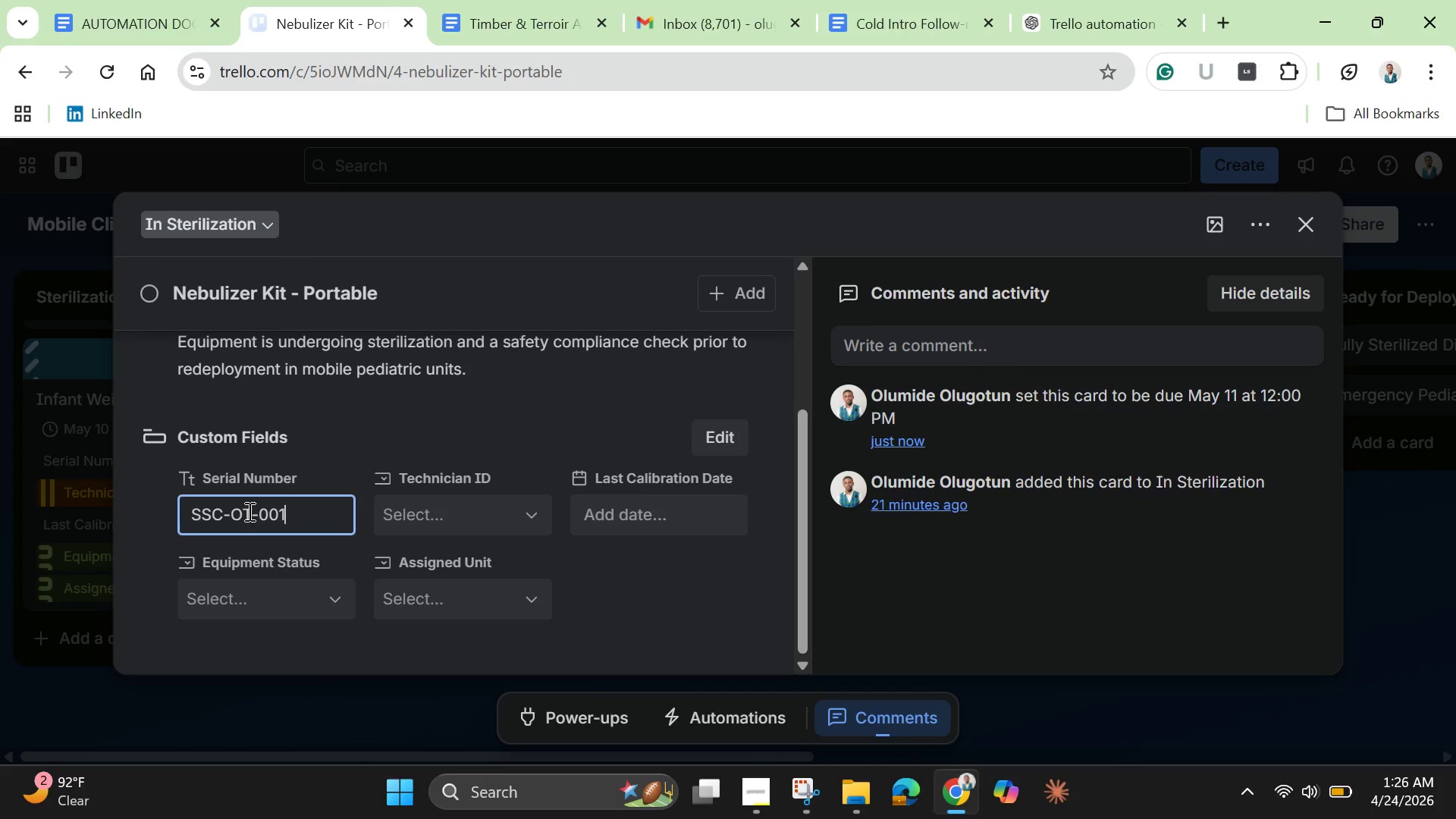 
left_click([248, 511])
 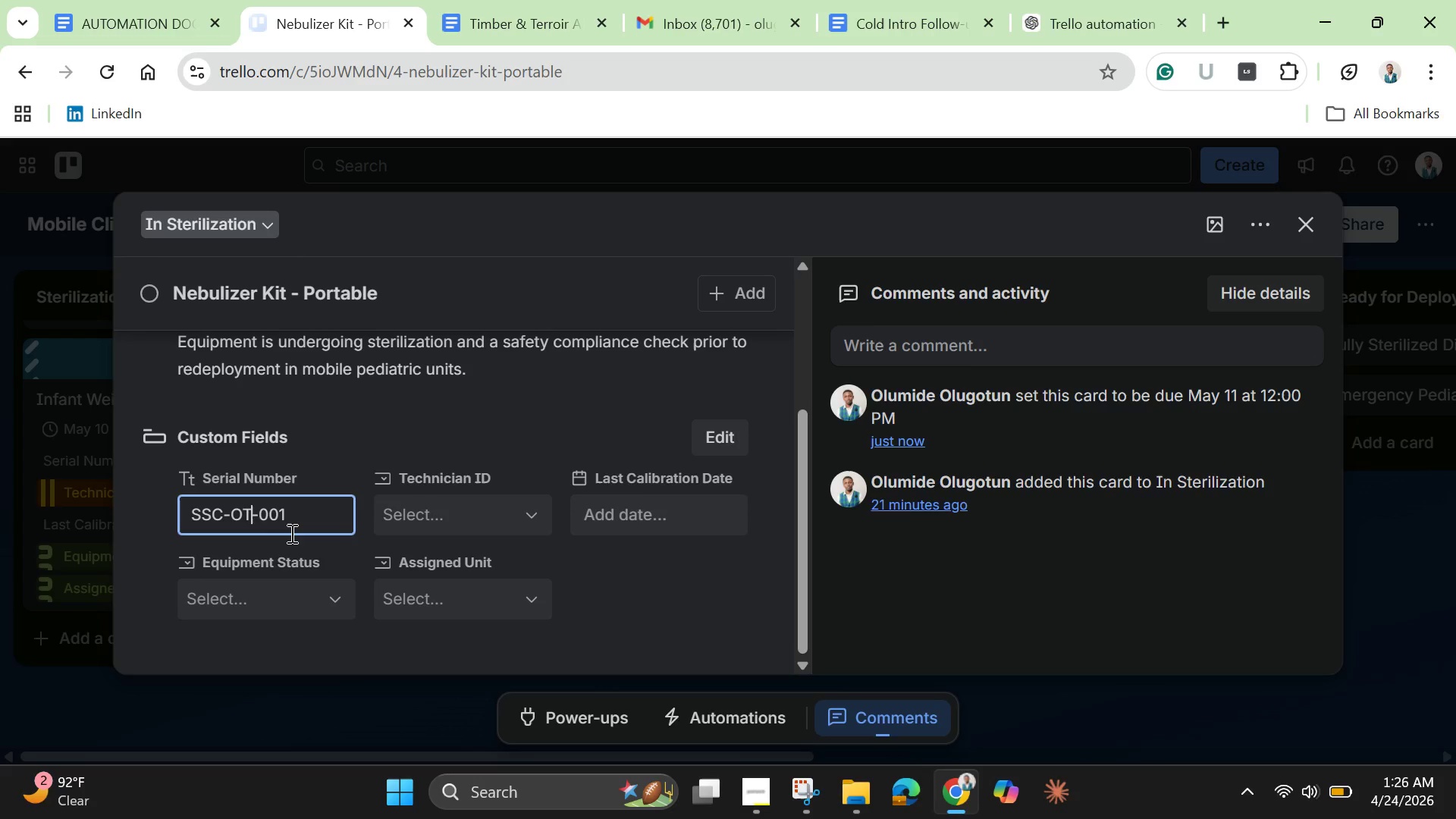 
key(Backspace)
 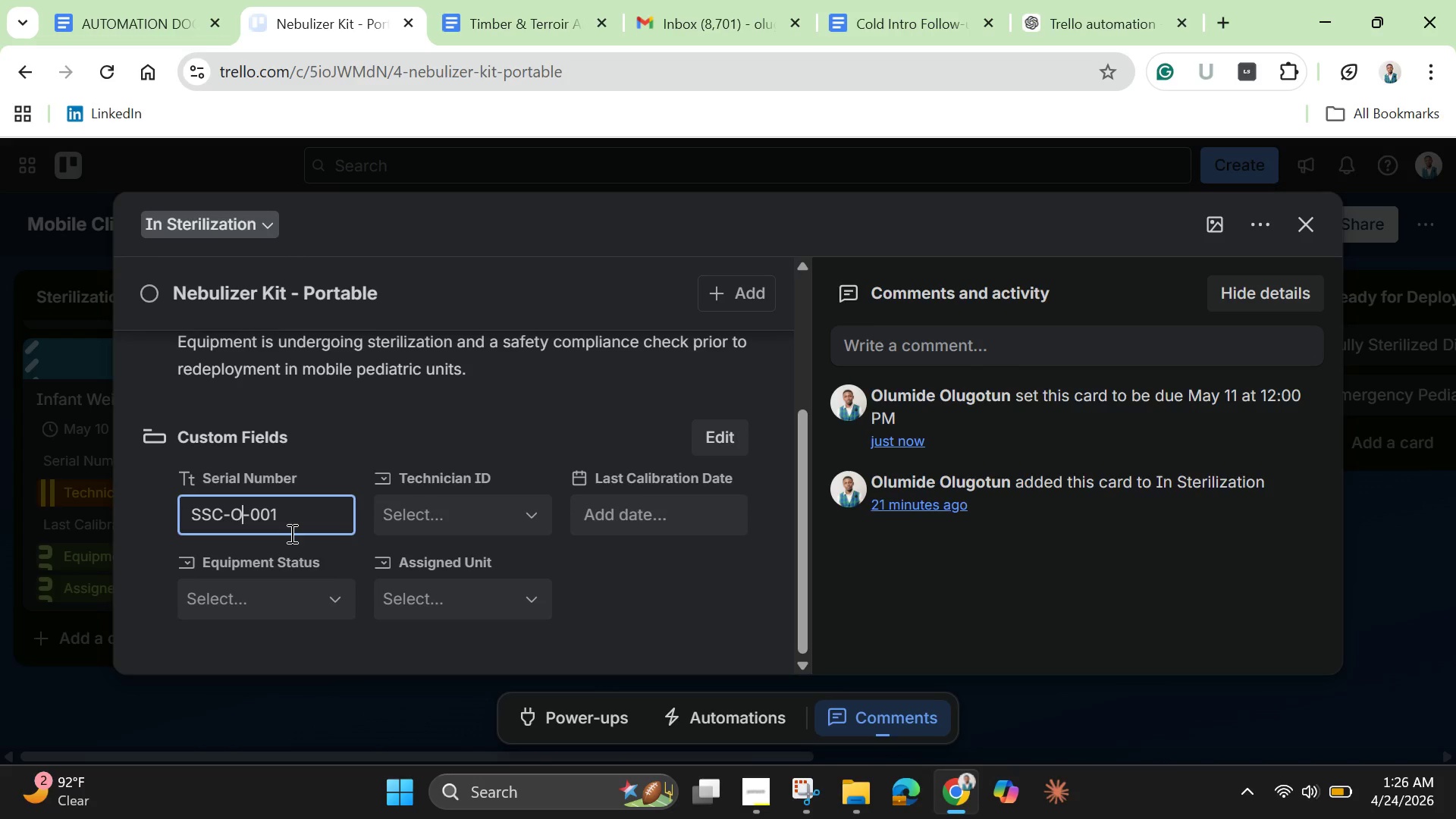 
key(Backspace)
 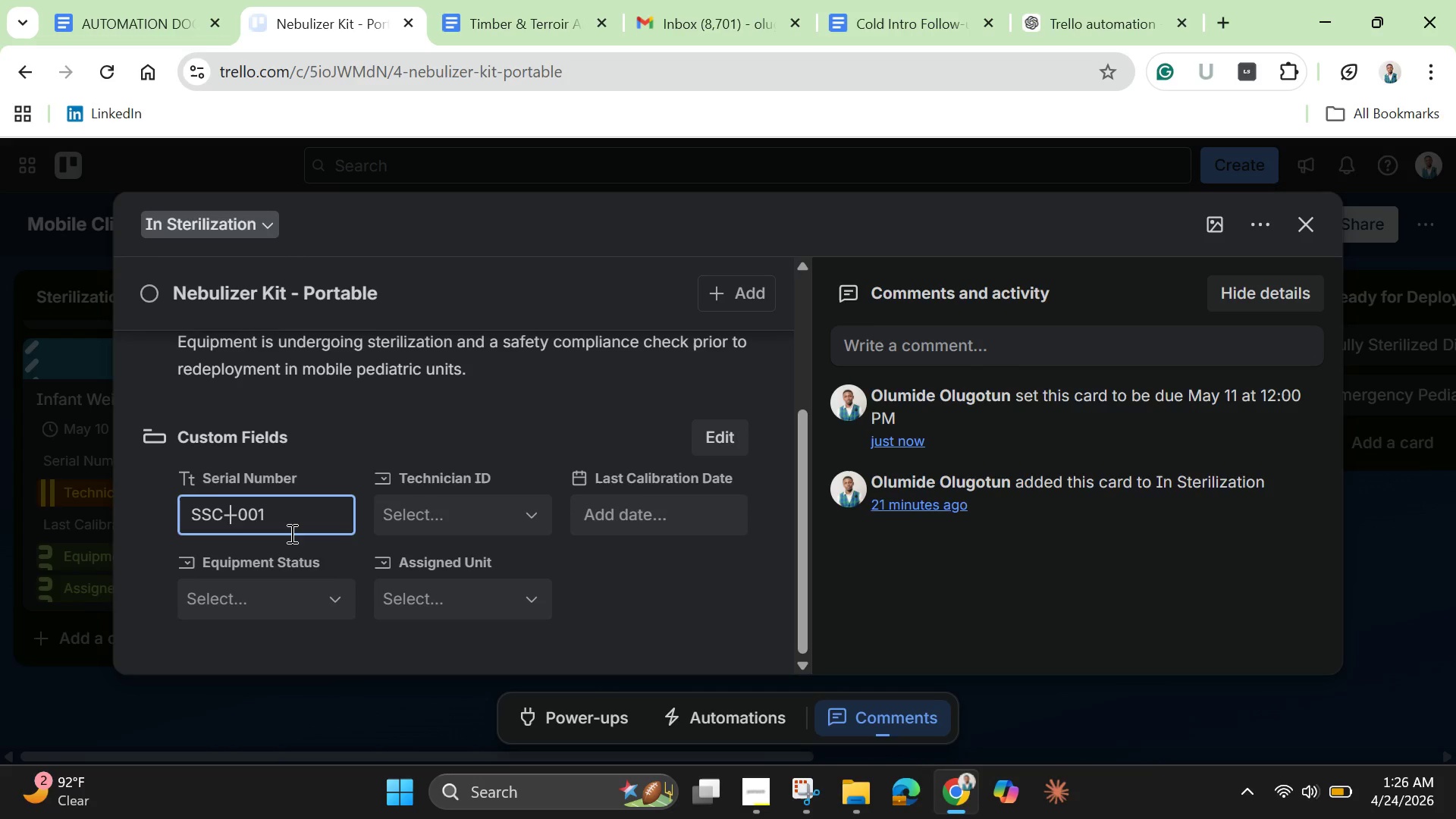 
wait(5.17)
 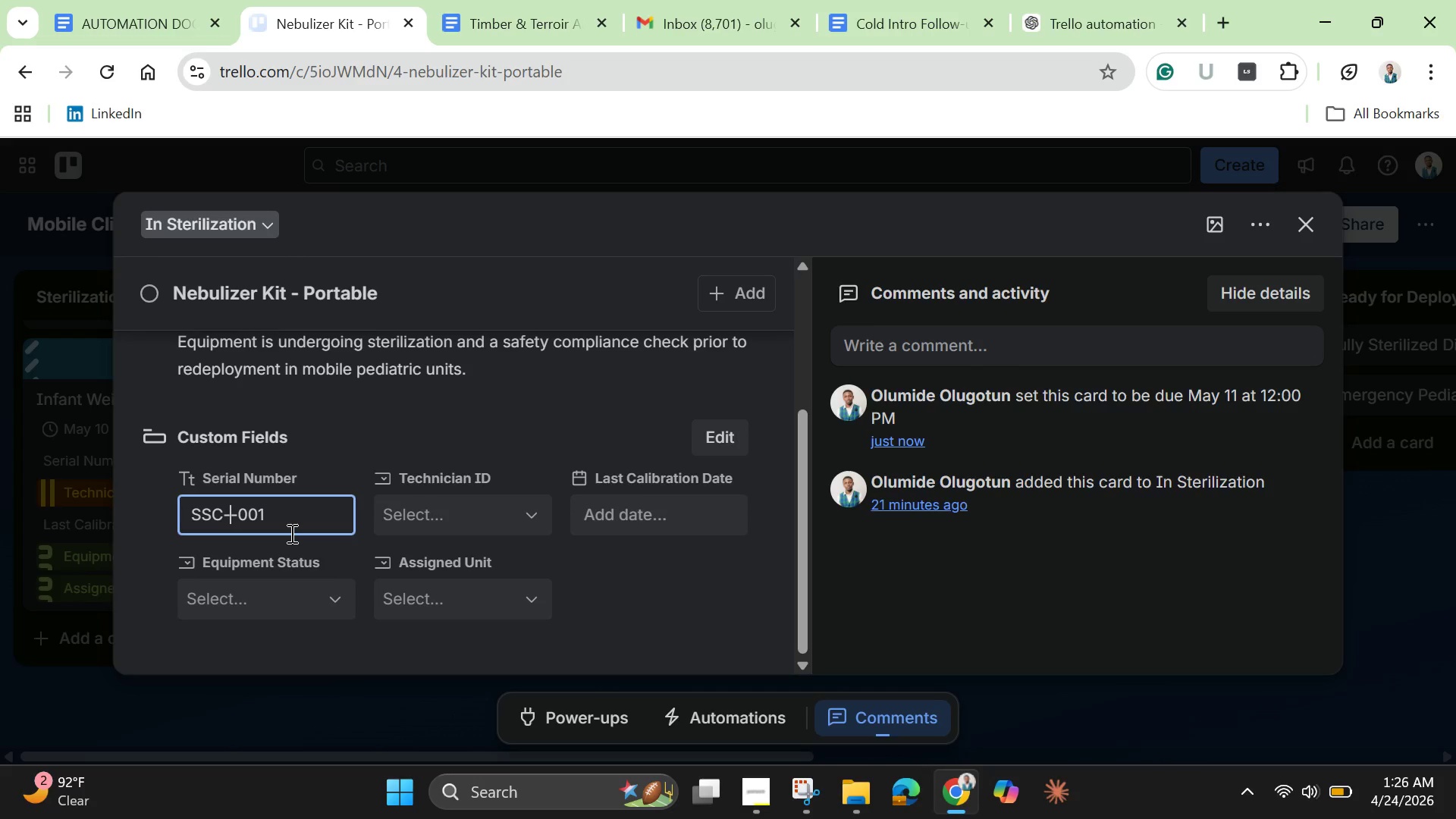 
type(NB)
 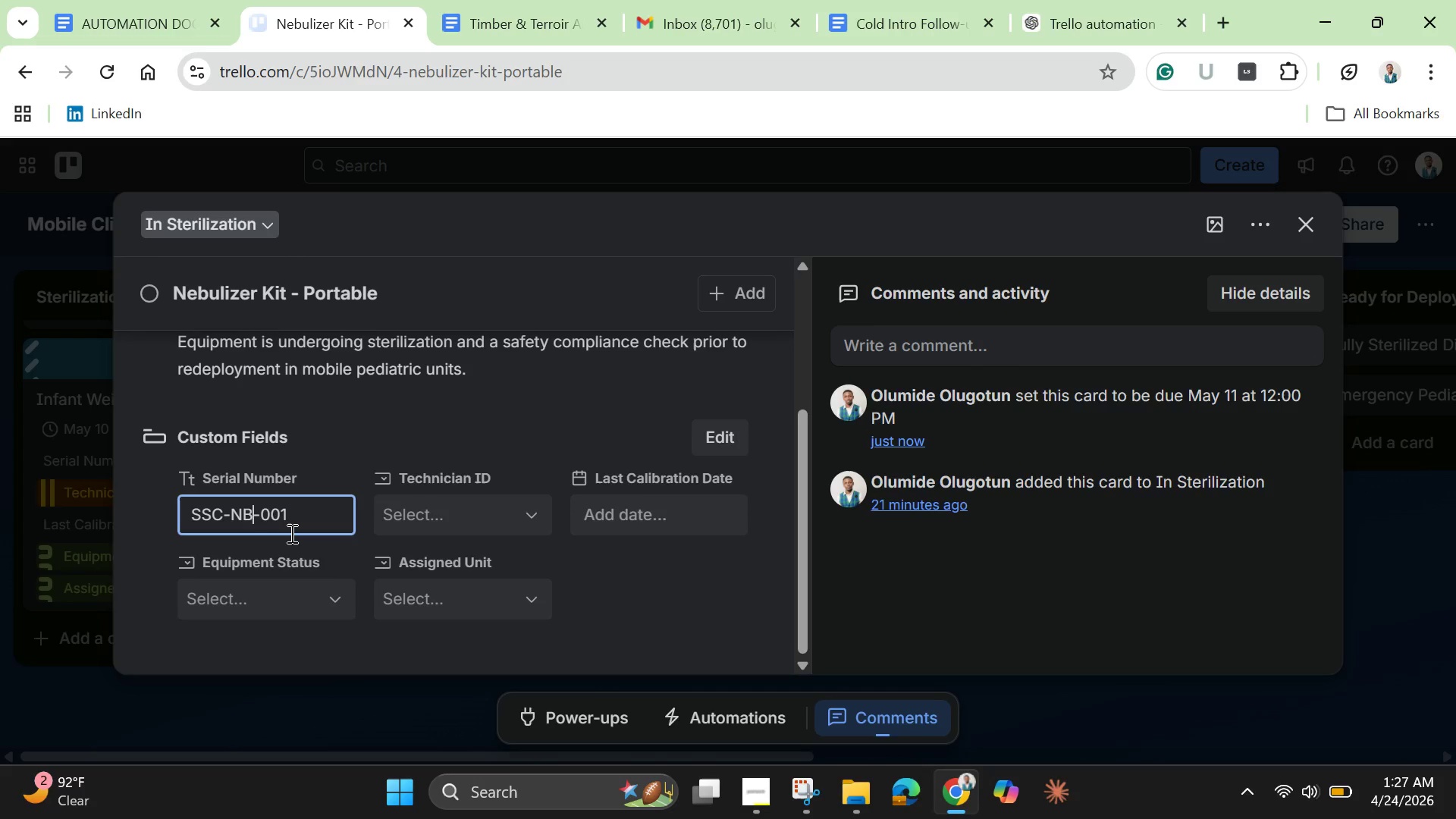 
wait(16.02)
 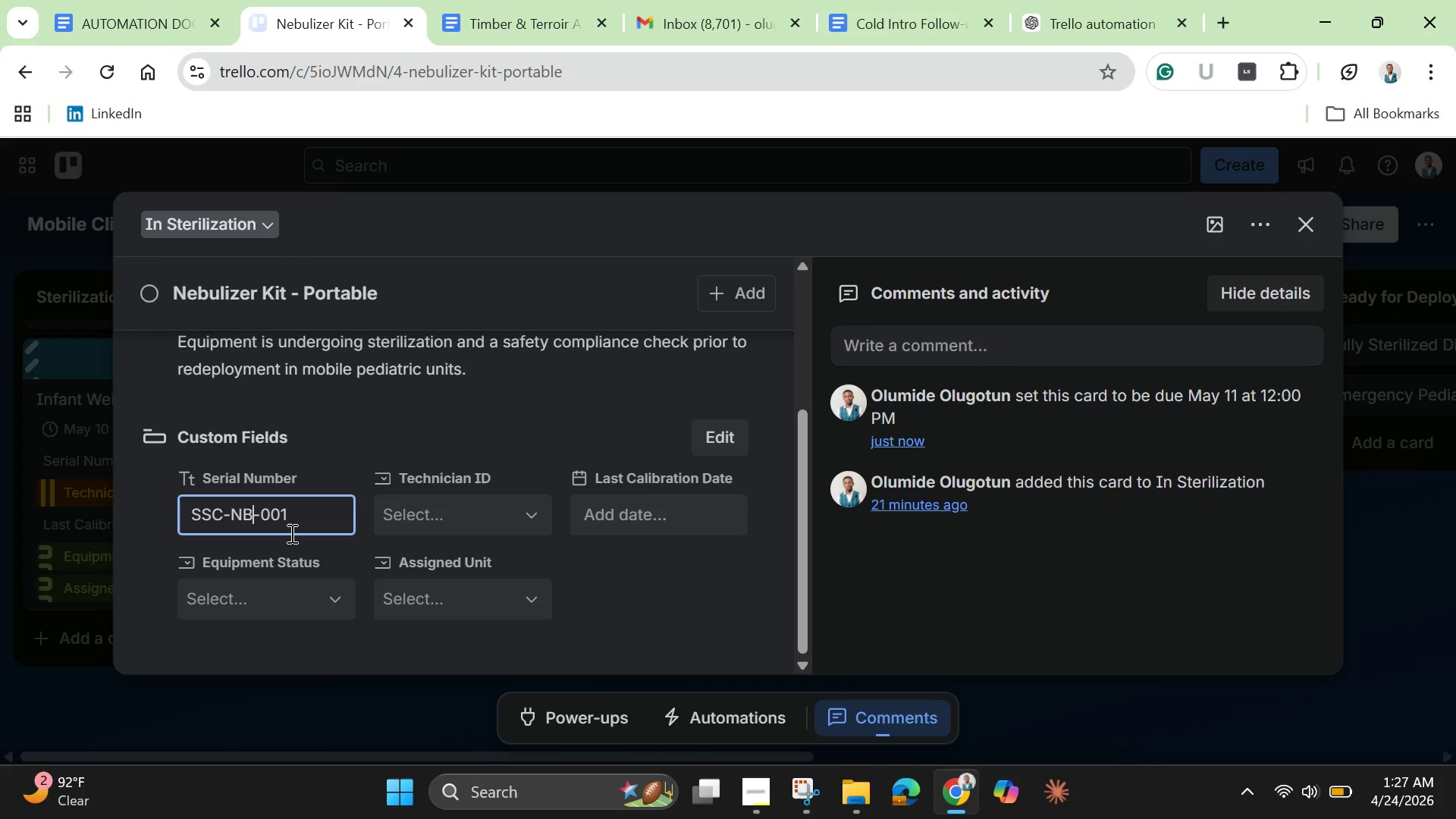 
key(ArrowRight)
 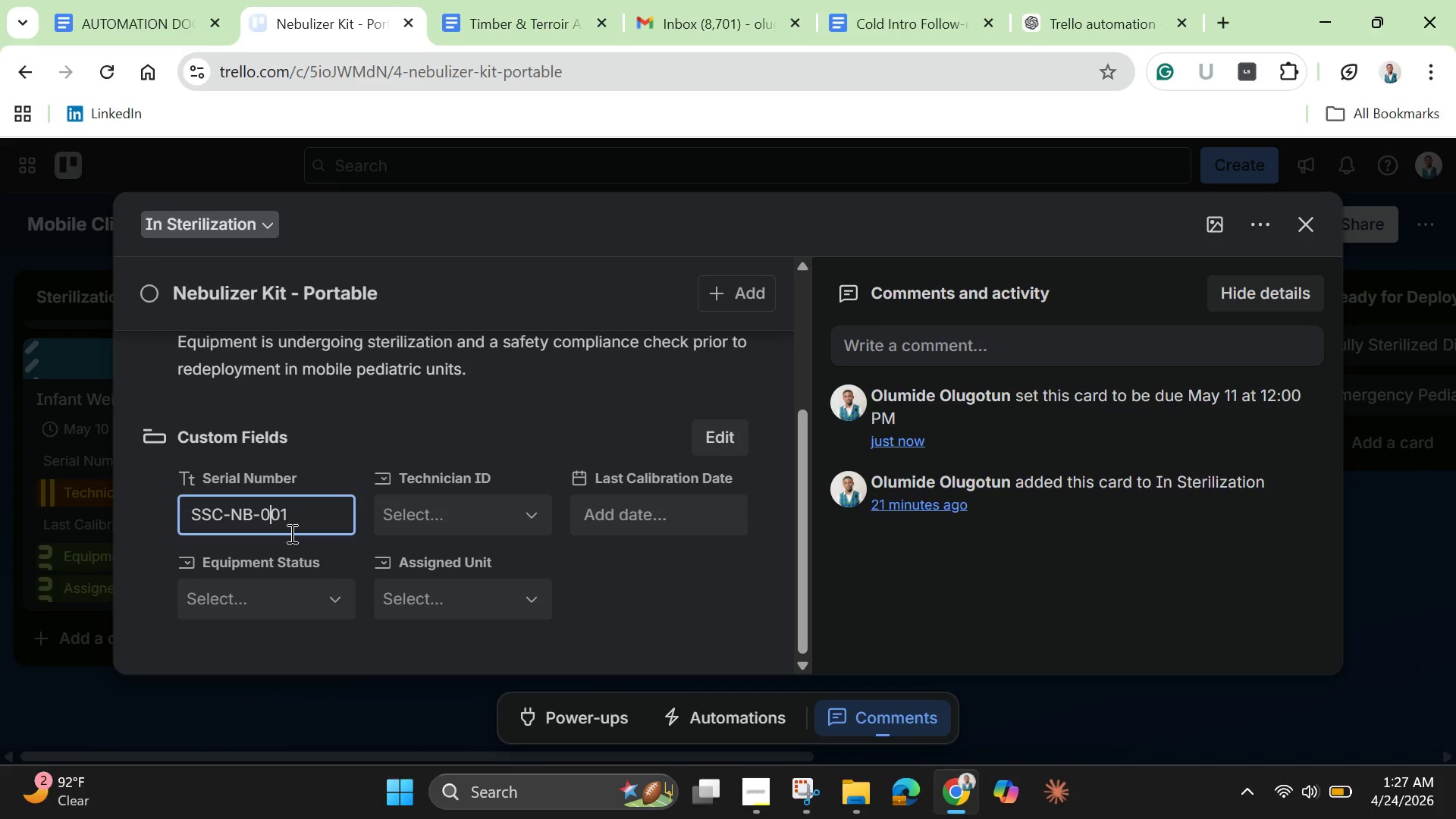 
key(ArrowRight)
 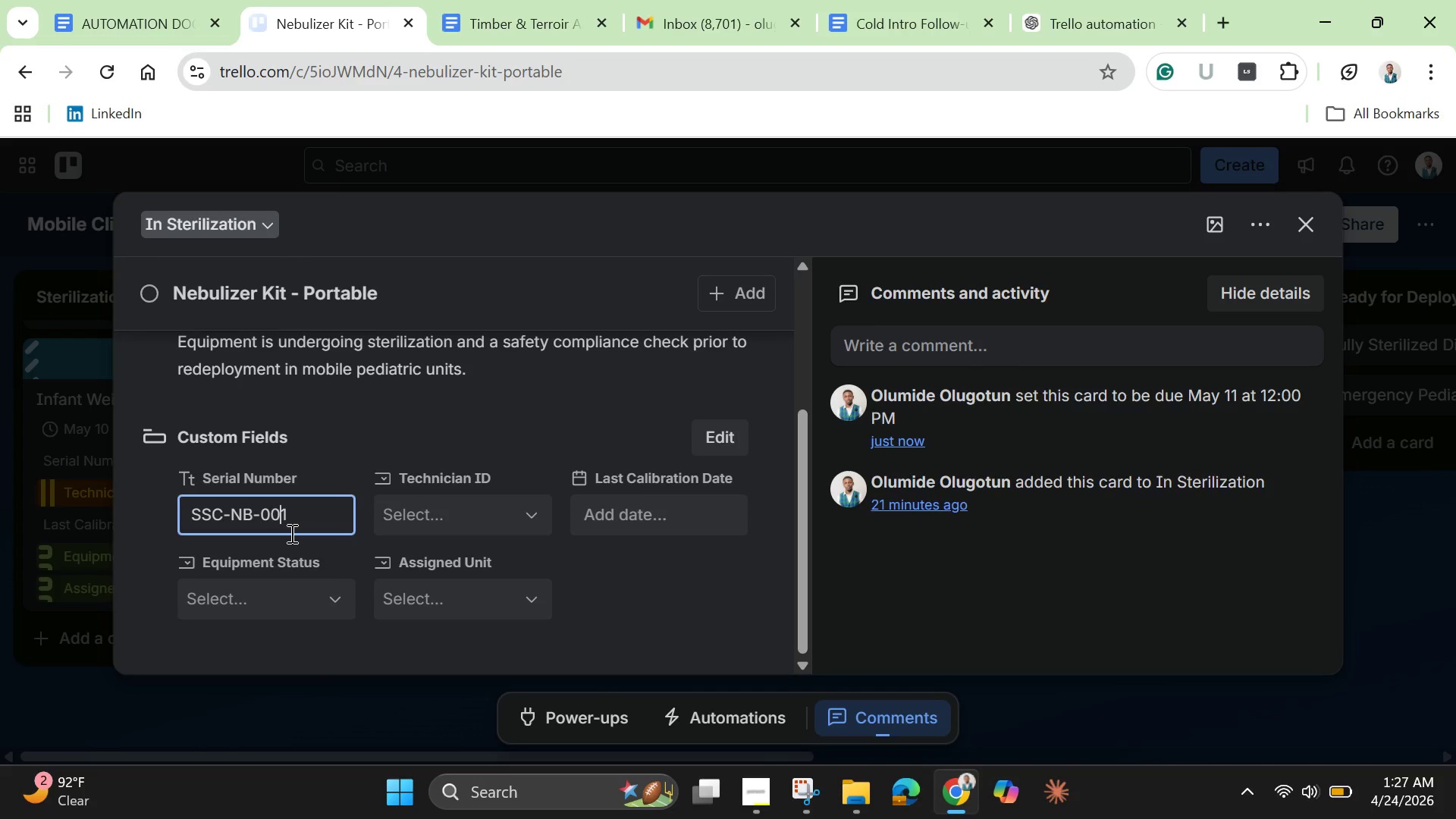 
key(ArrowRight)
 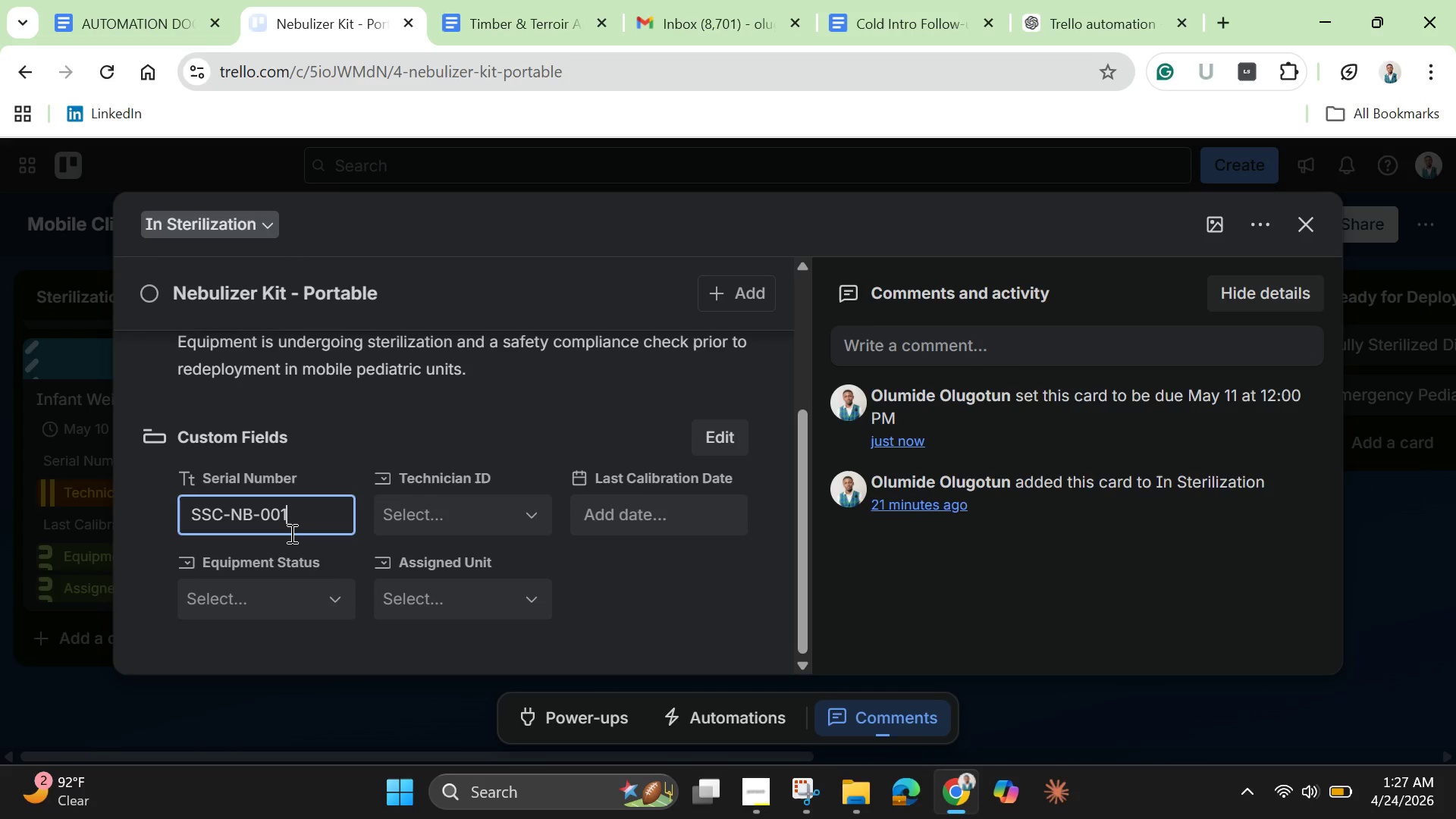 
key(ArrowRight)
 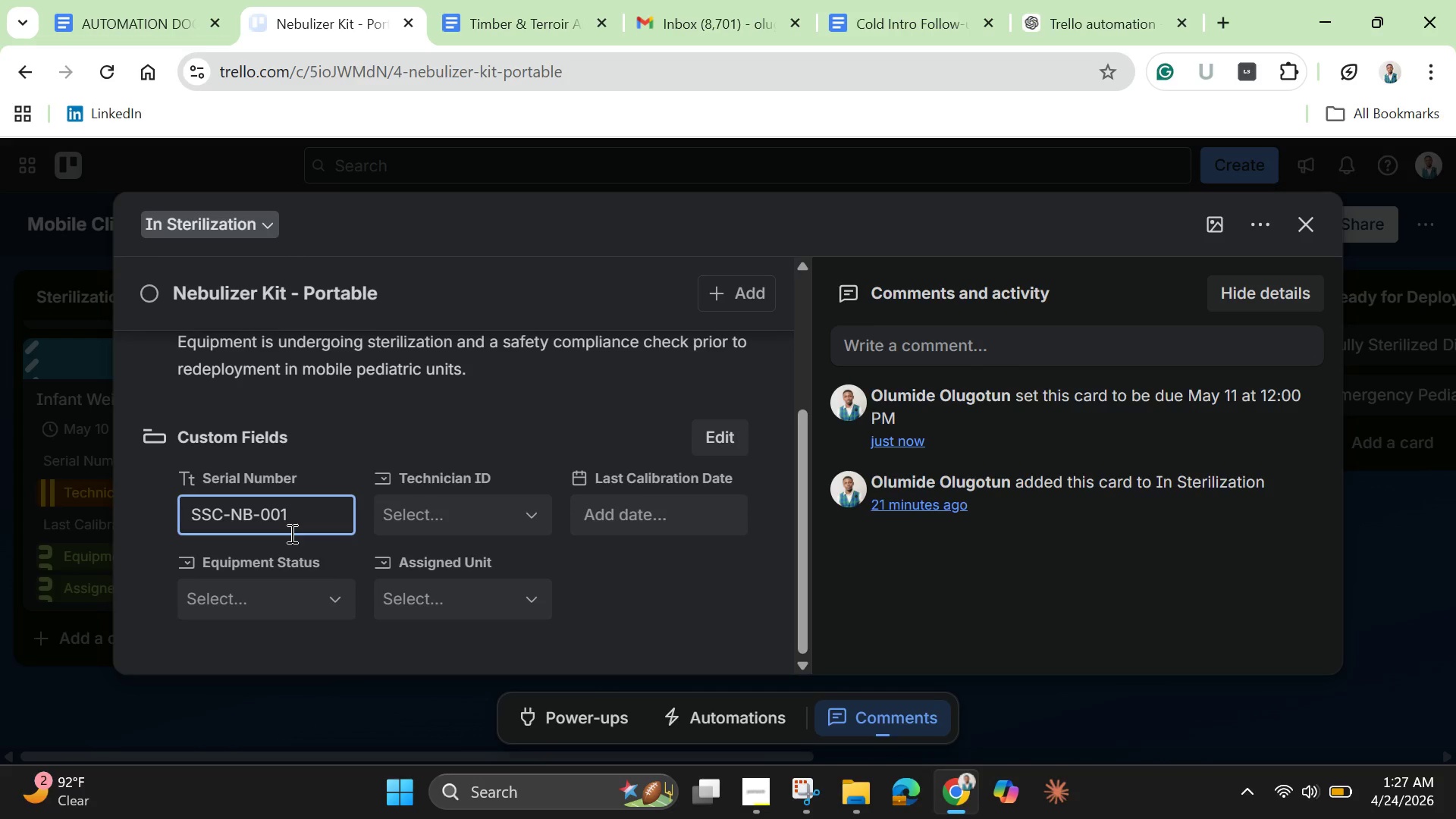 
key(Backspace)
 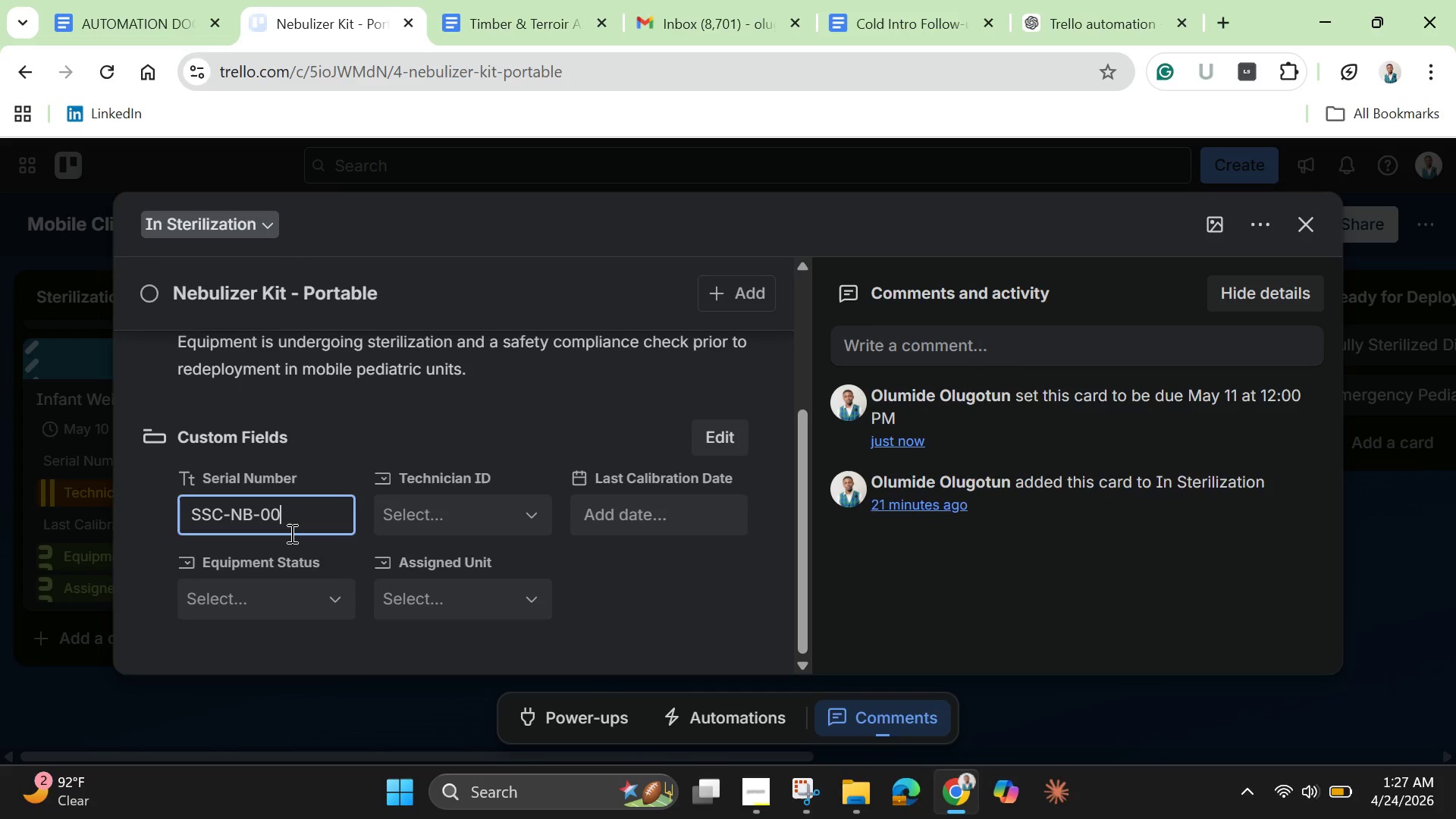 
key(4)
 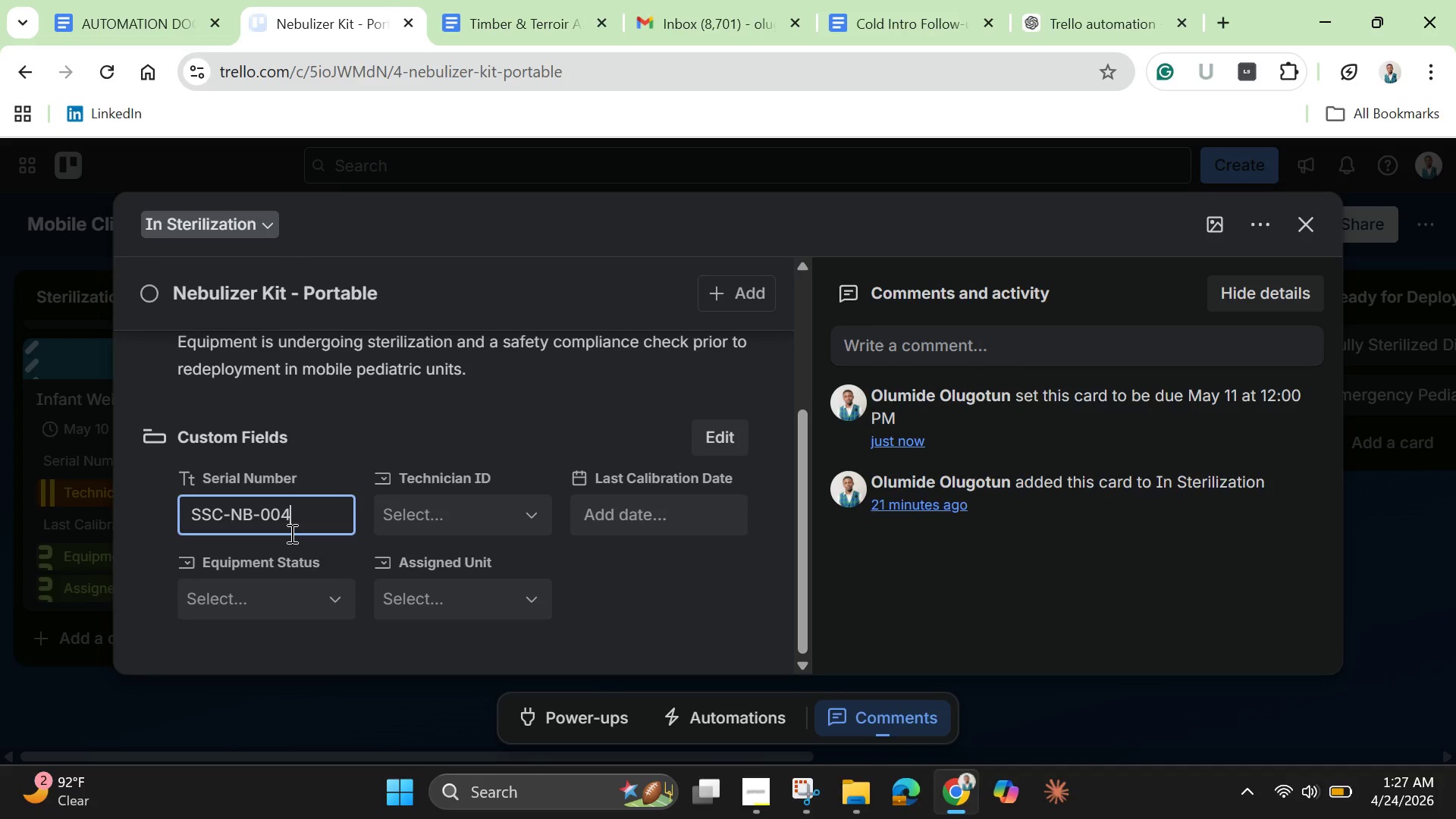 
wait(33.69)
 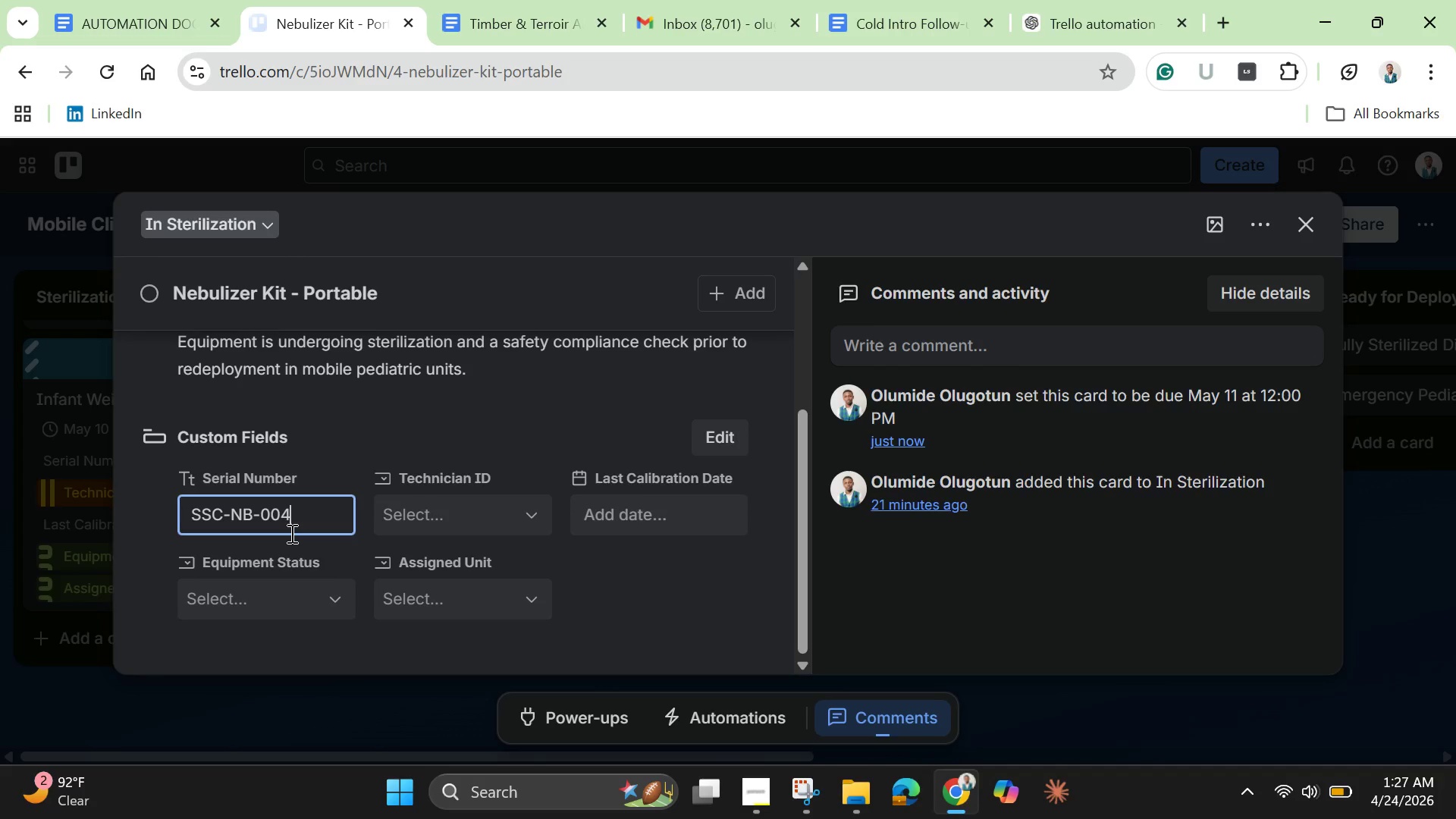 
left_click([466, 520])
 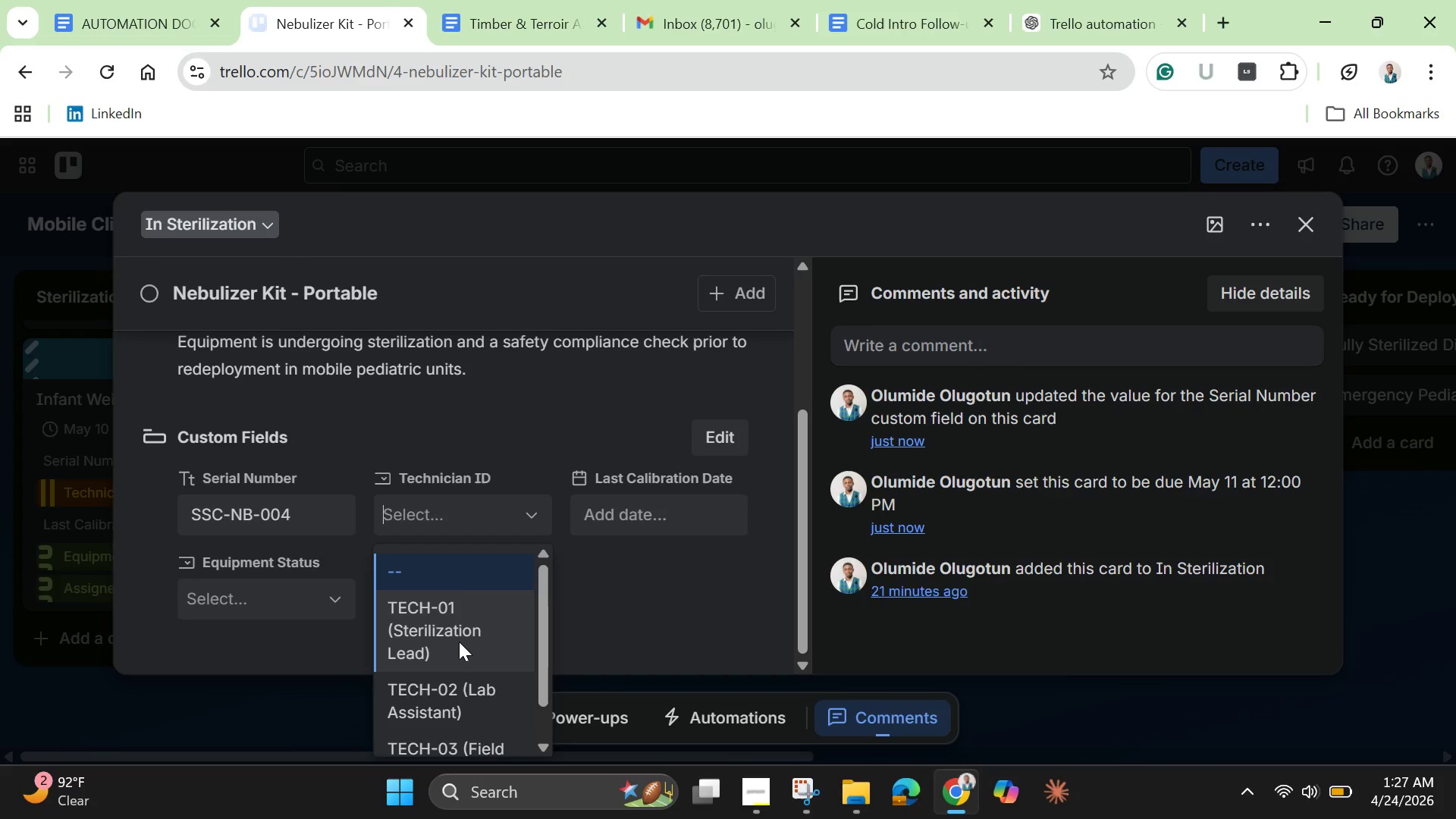 
left_click([459, 636])
 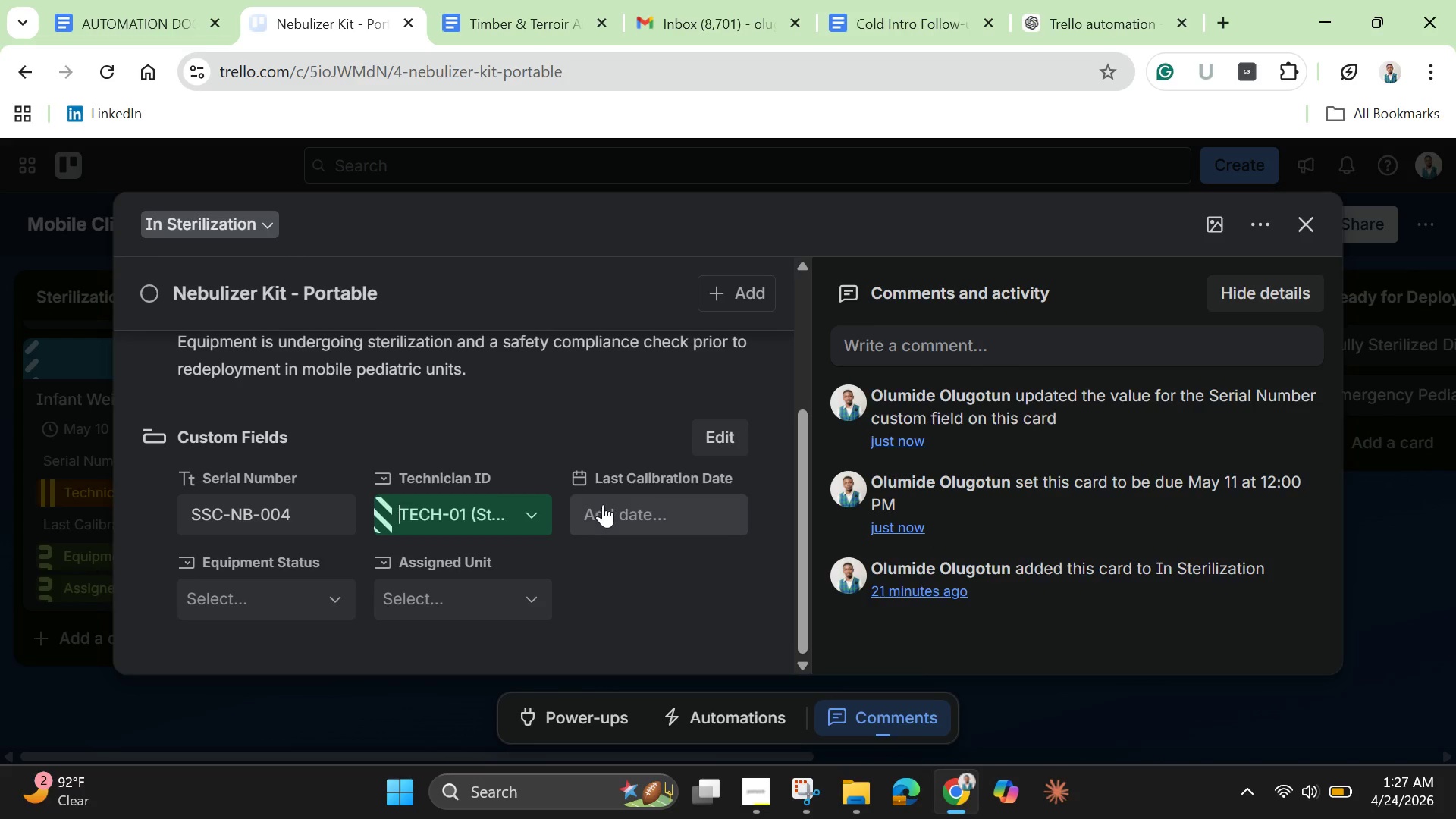 
left_click([604, 503])
 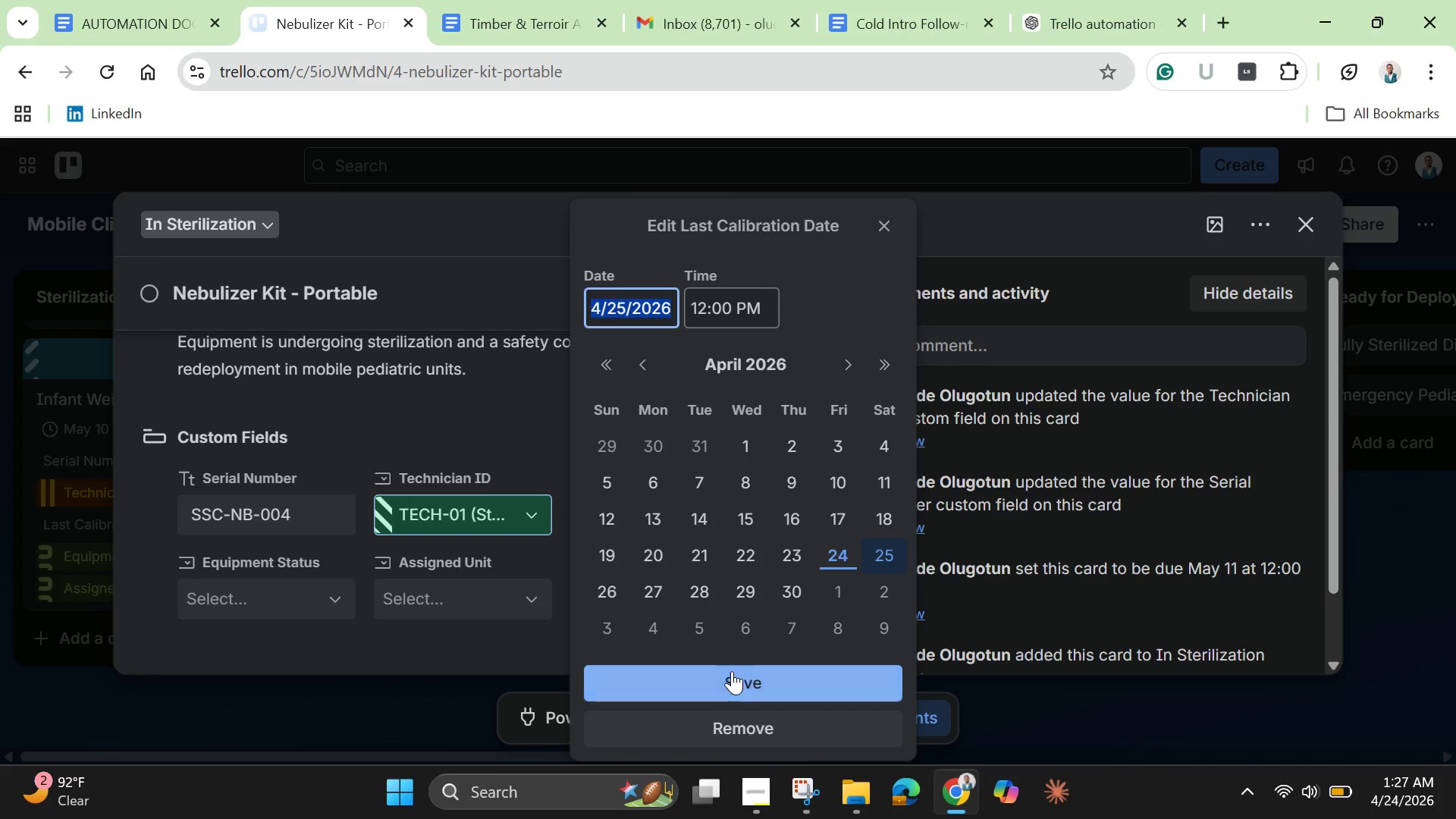 
wait(5.62)
 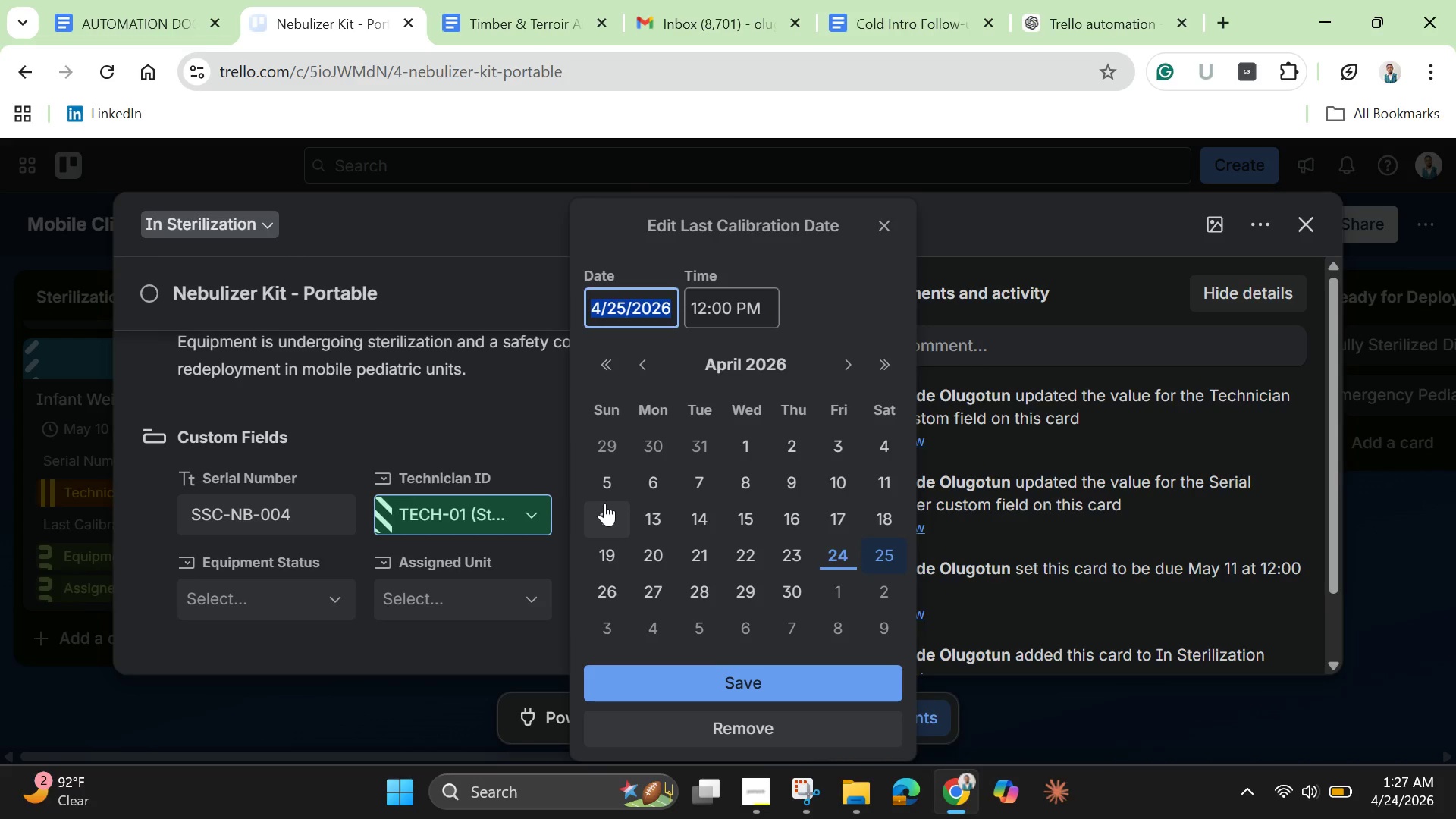 
left_click([843, 358])
 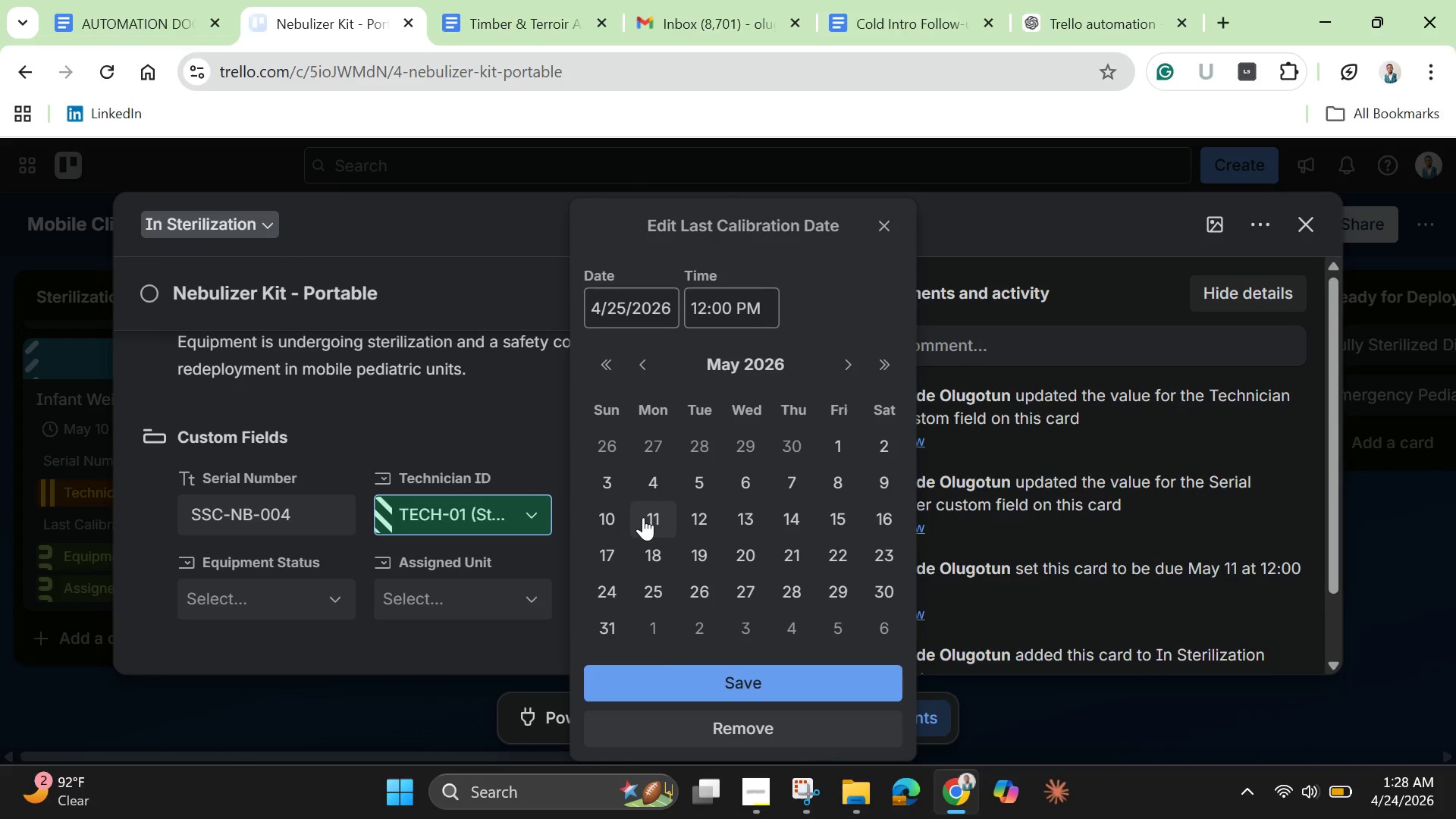 
left_click([659, 510])
 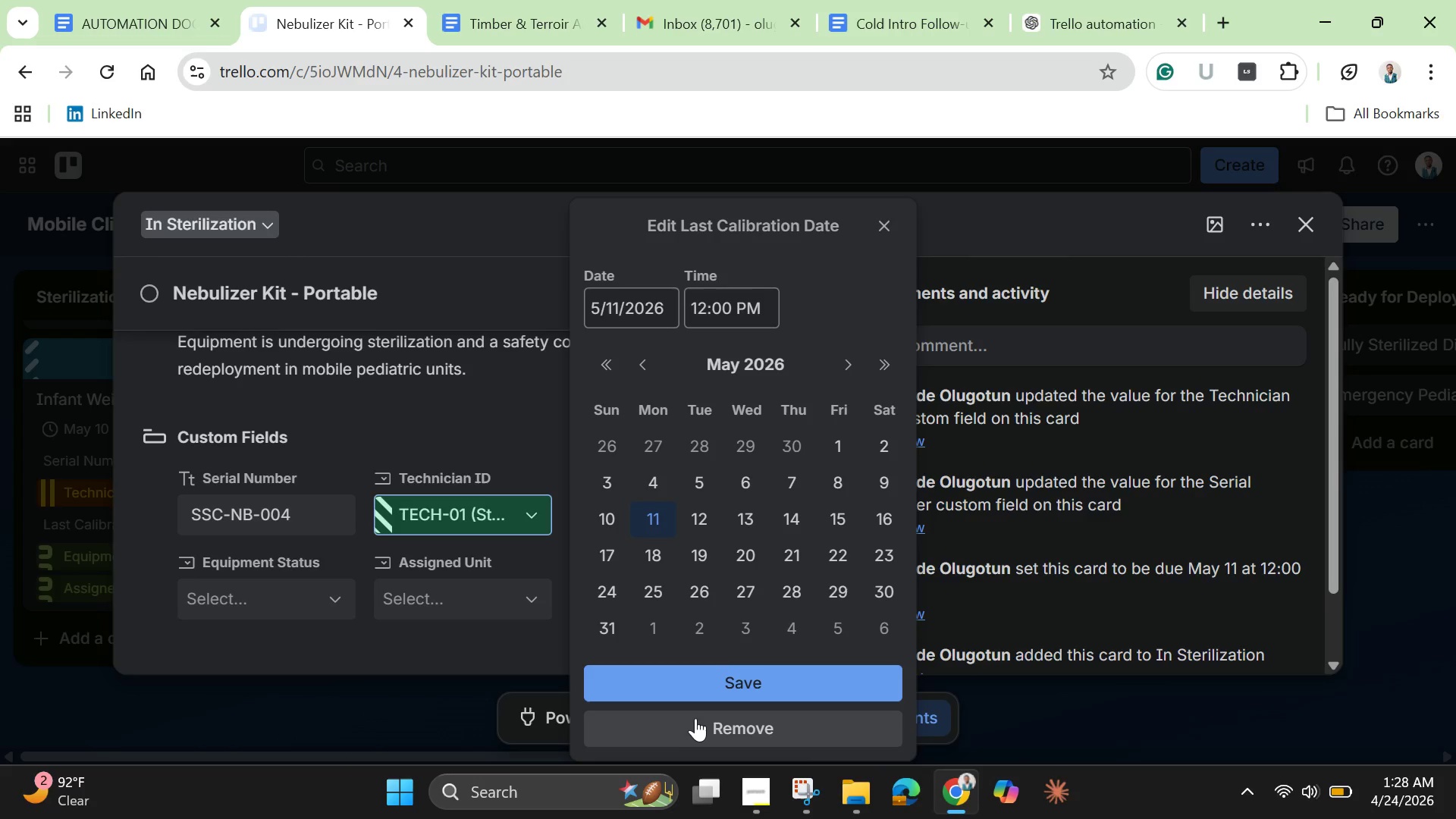 
left_click([701, 686])
 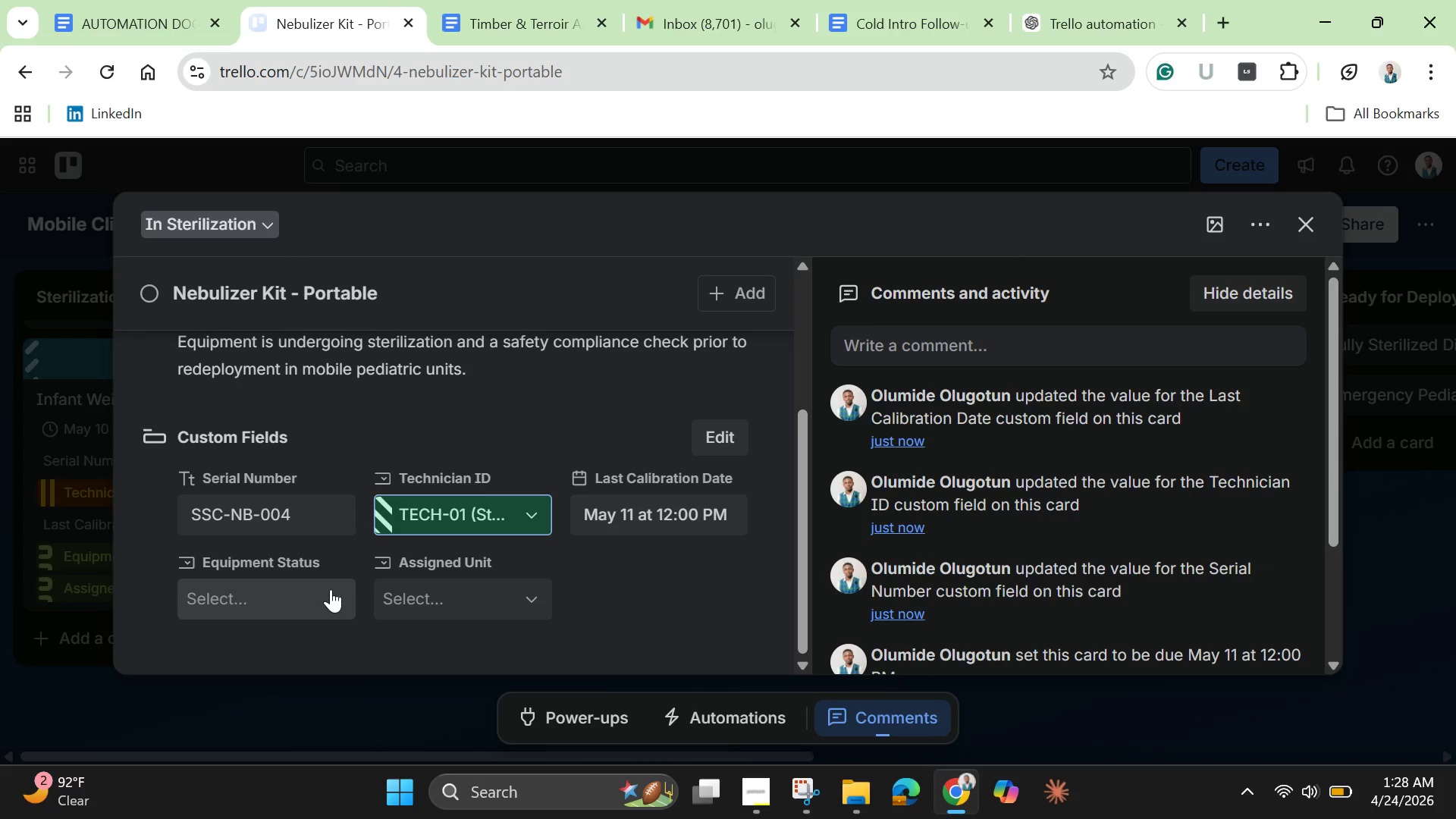 
left_click([309, 585])
 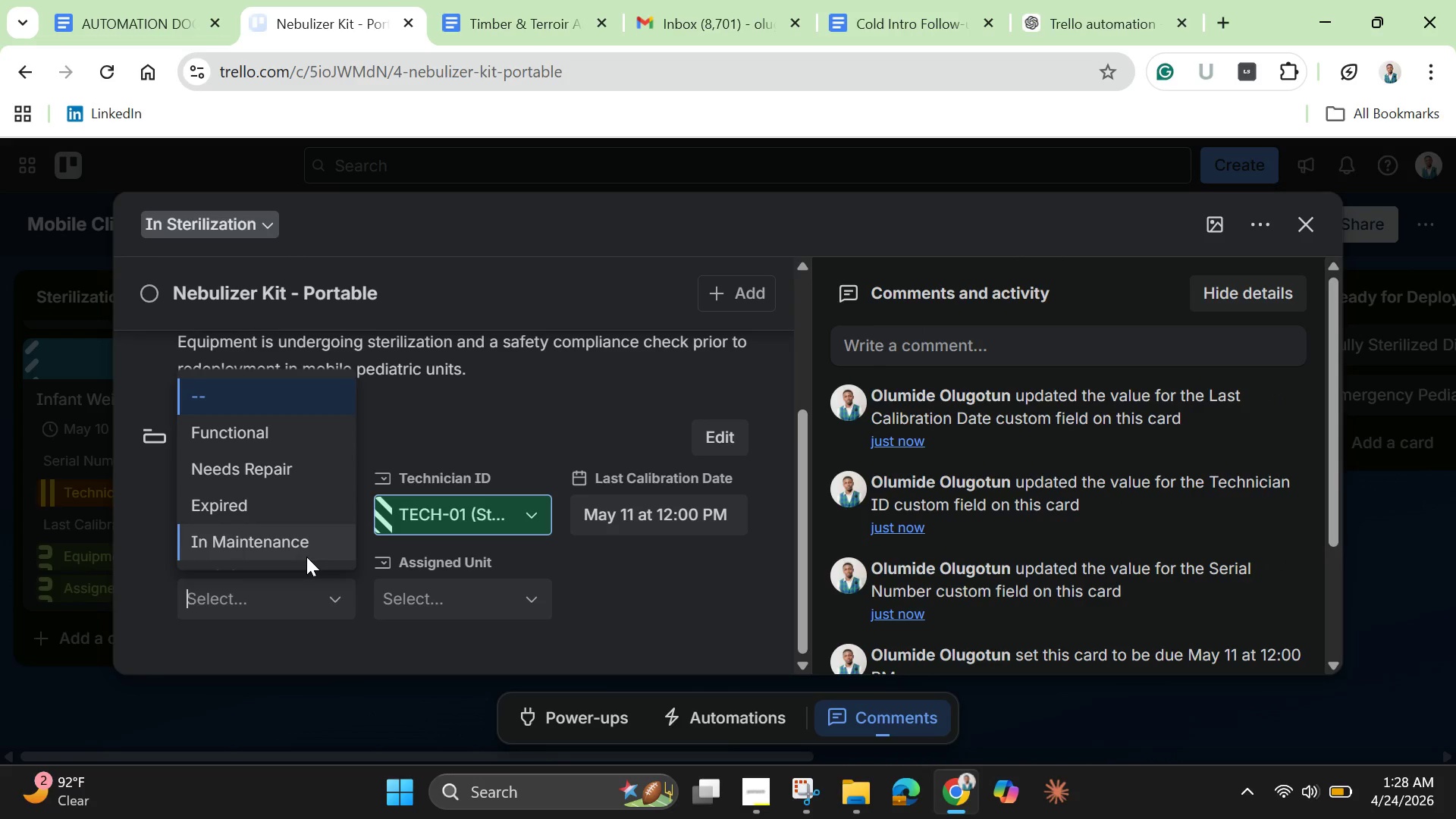 
wait(6.03)
 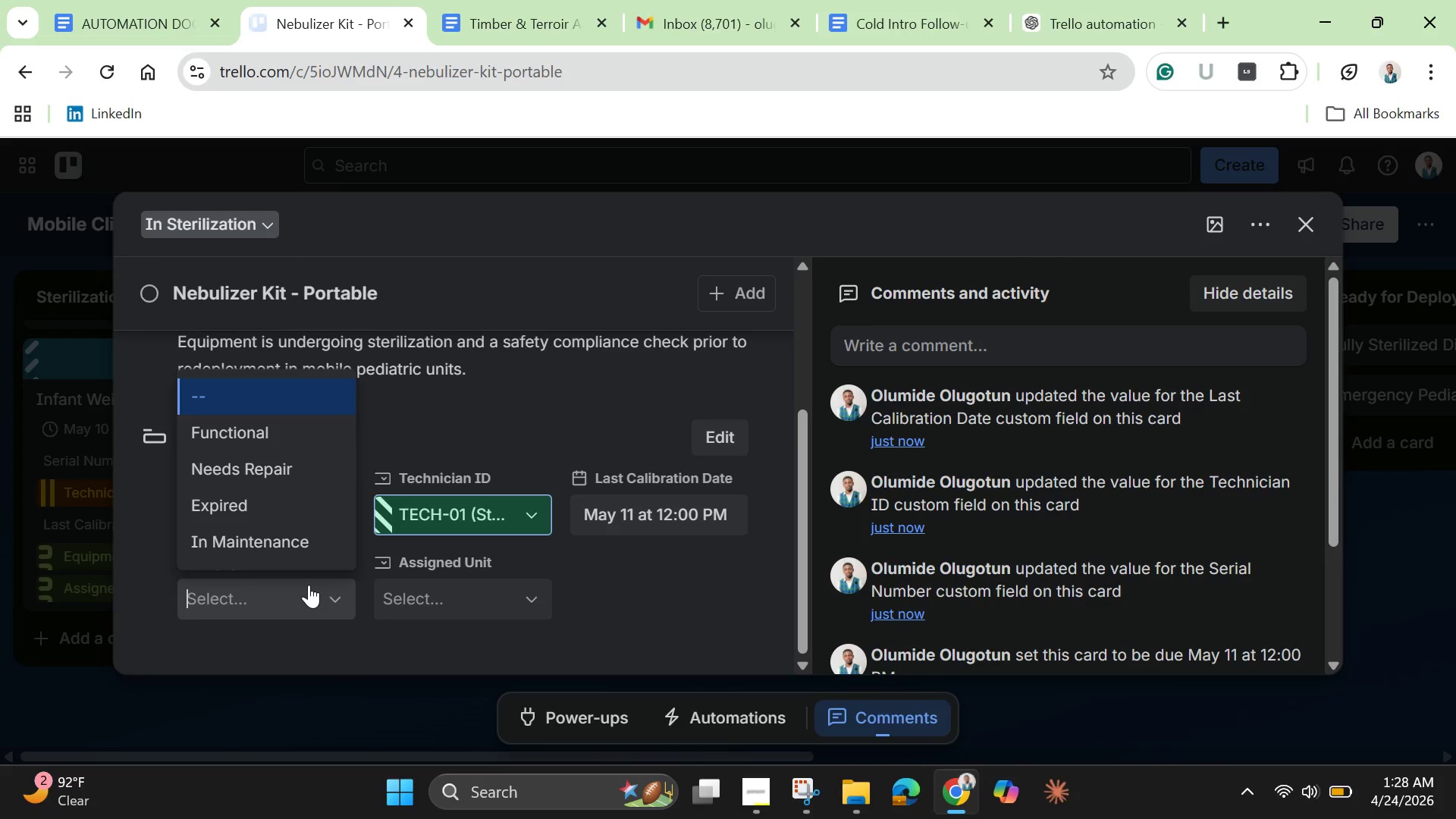 
left_click([290, 436])
 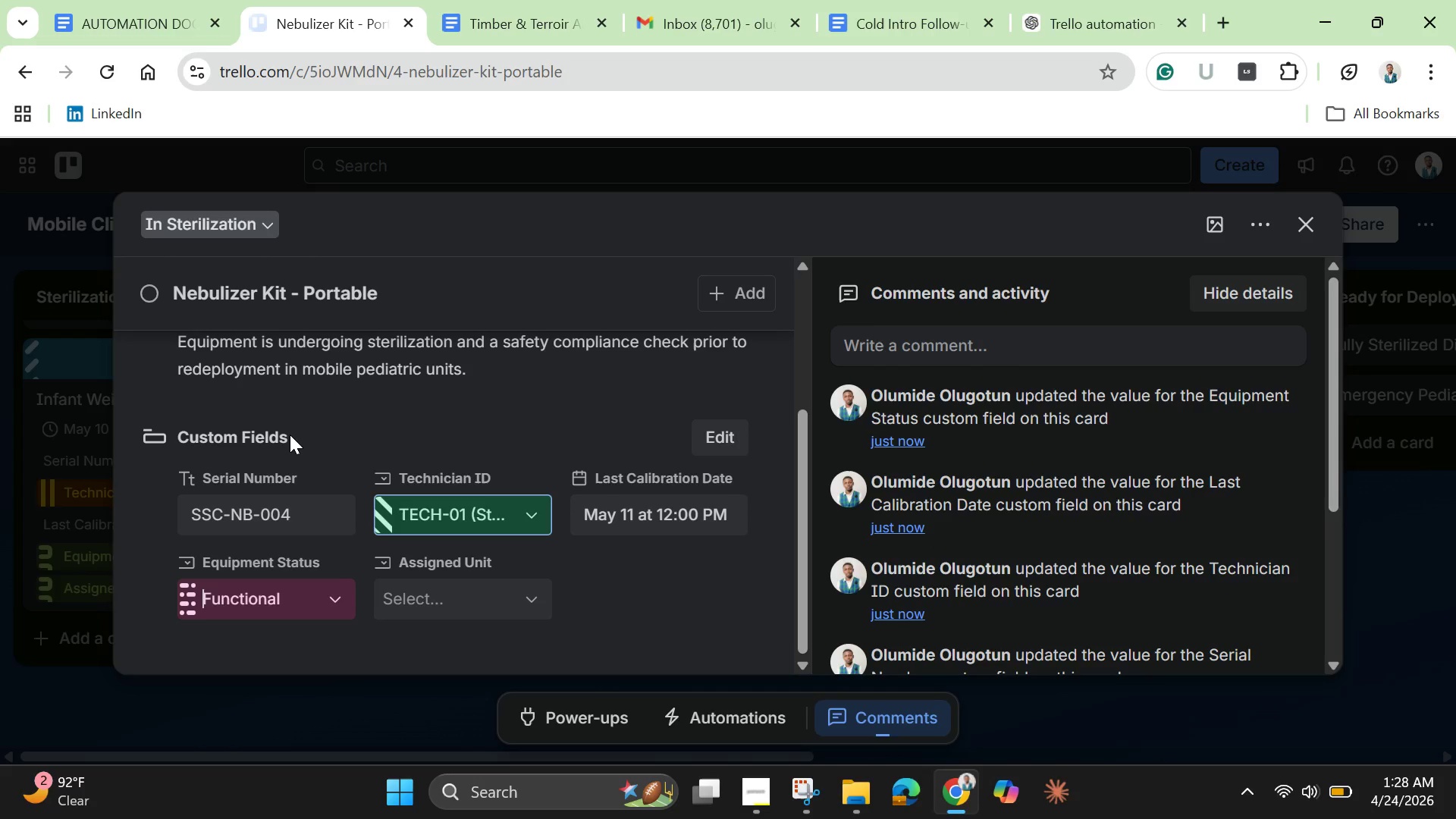 
wait(5.75)
 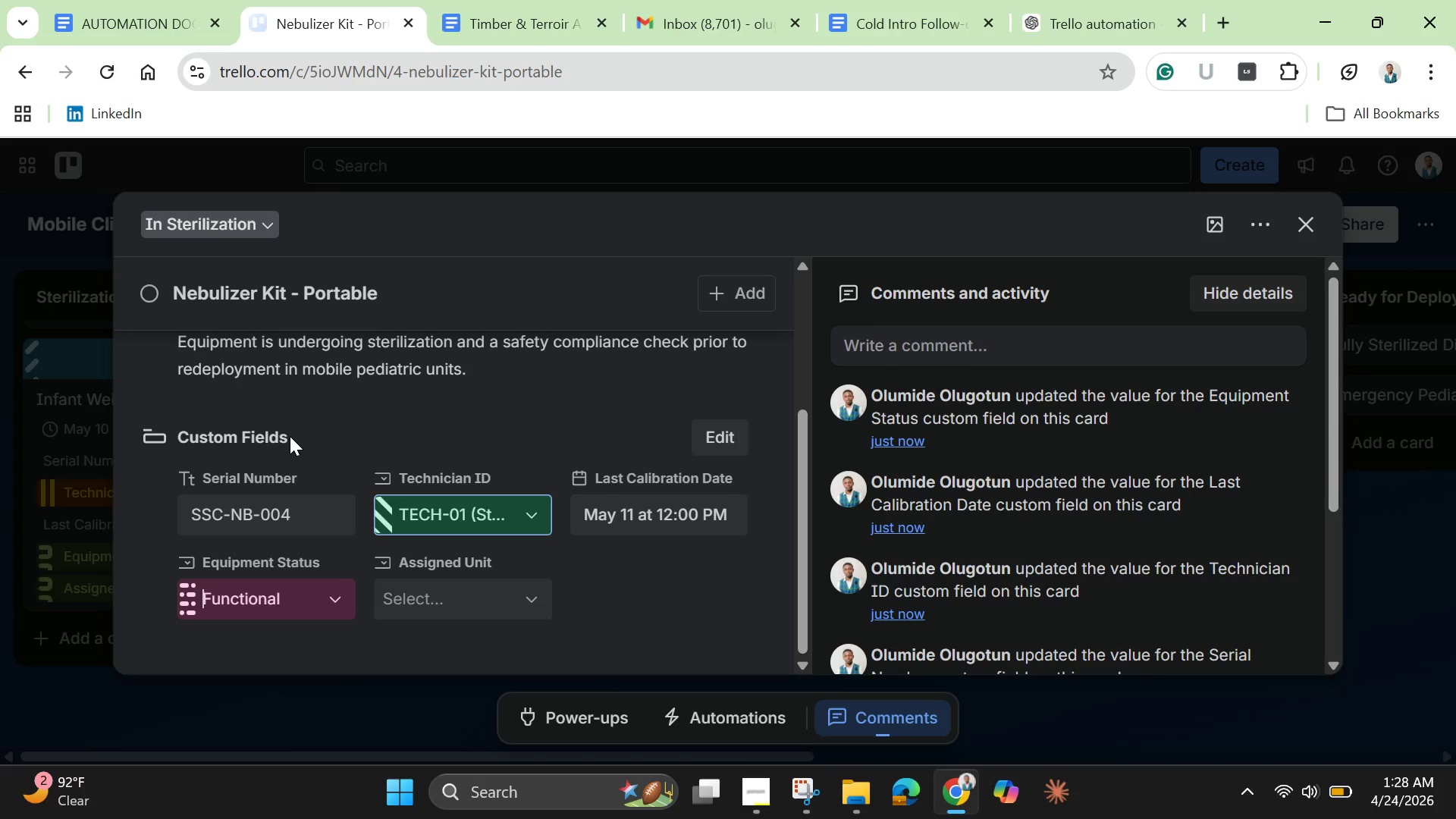 
left_click([447, 594])
 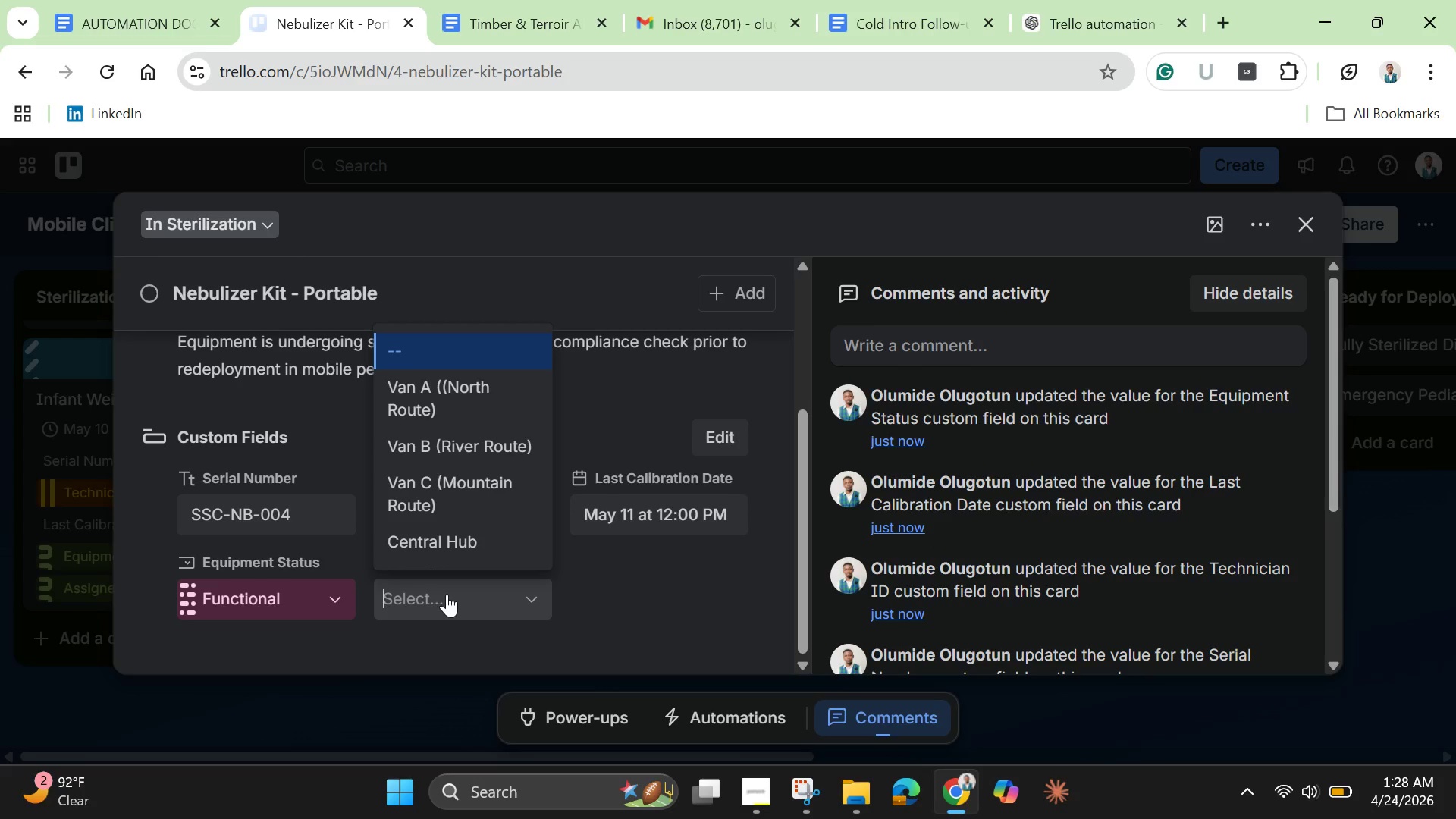 
wait(7.62)
 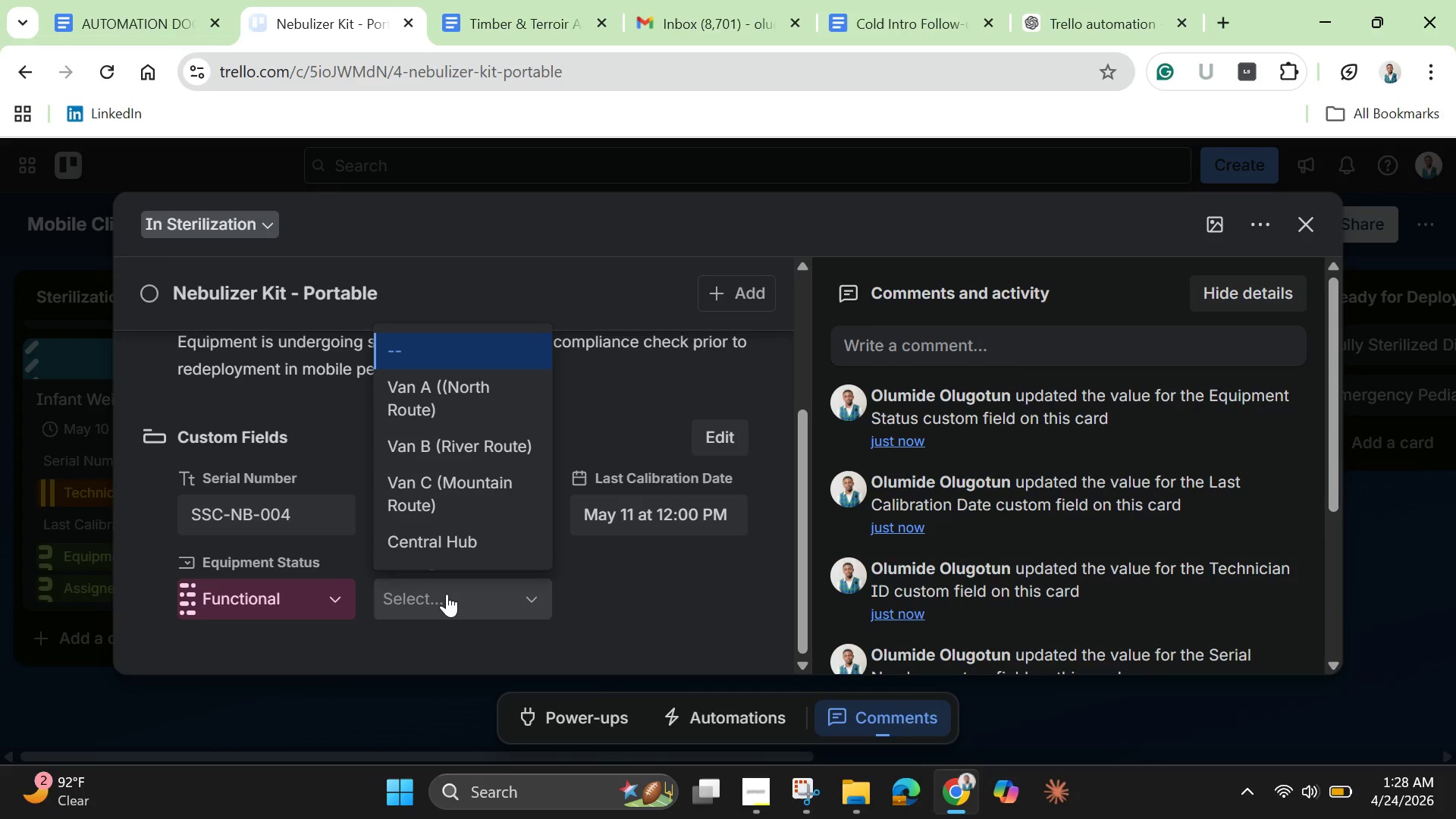 
left_click([453, 438])
 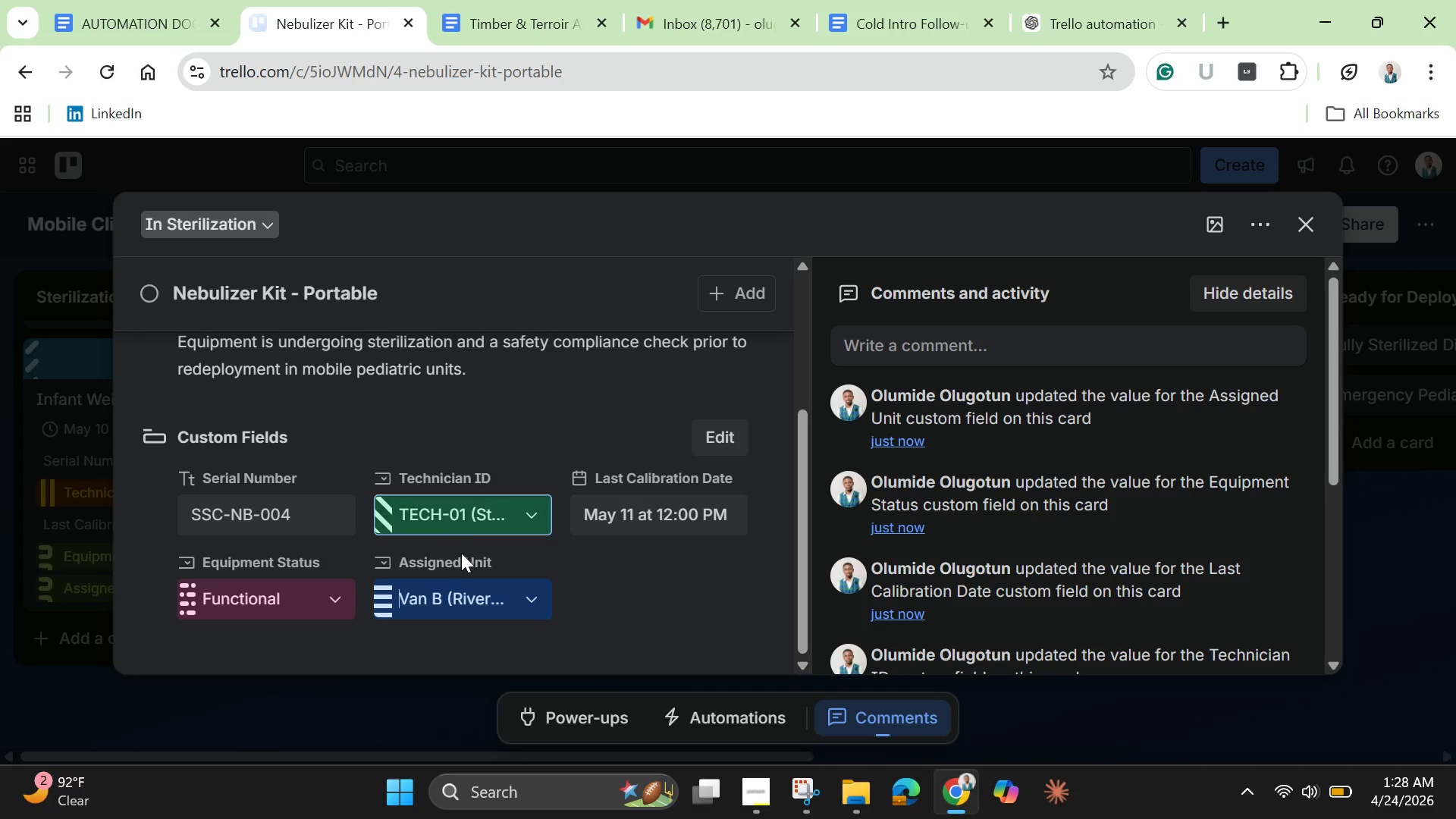 
left_click([671, 591])
 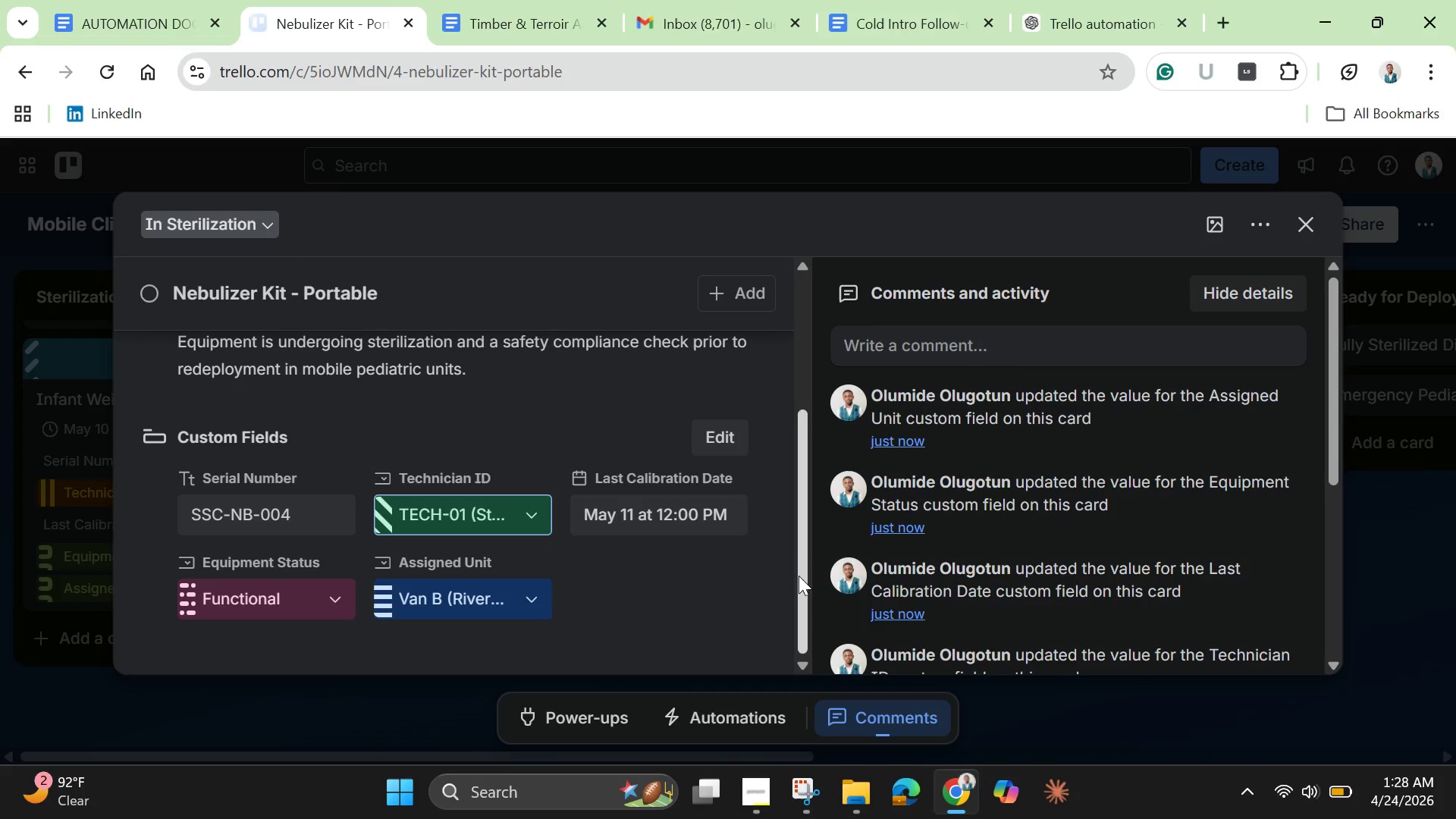 
left_click_drag(start_coordinate=[799, 577], to_coordinate=[795, 379])
 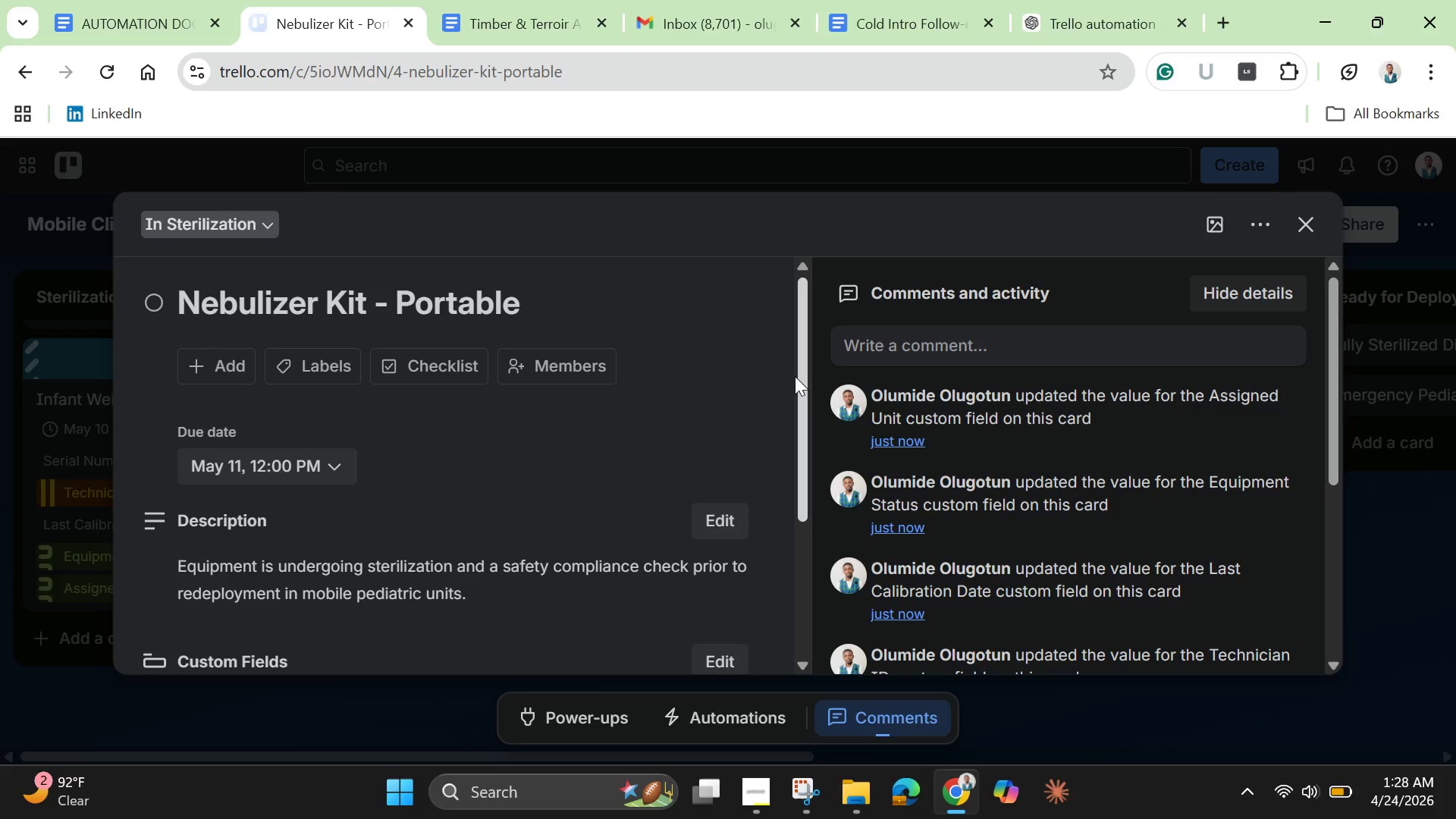 
left_click([1207, 225])
 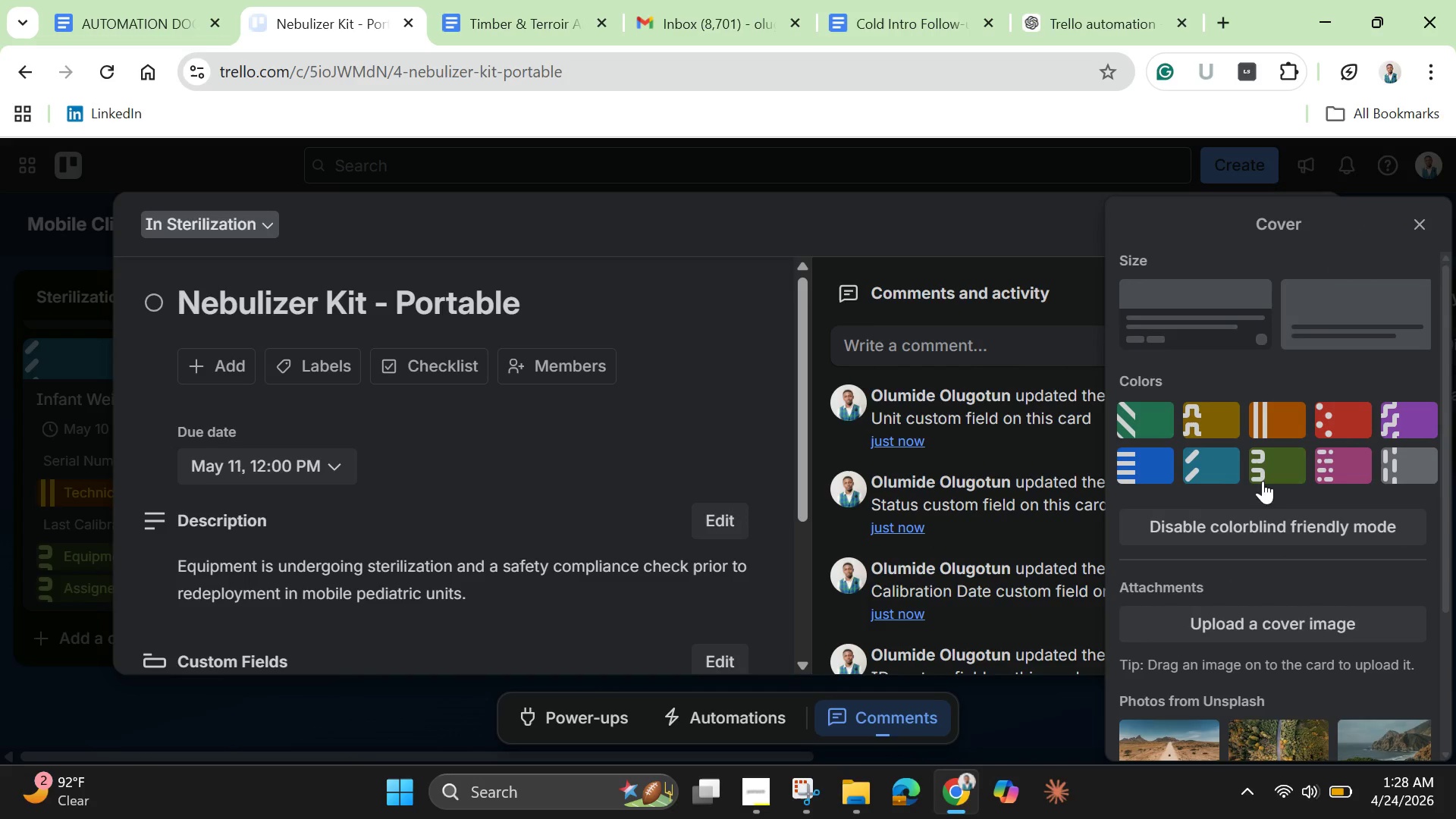 
left_click([1218, 472])
 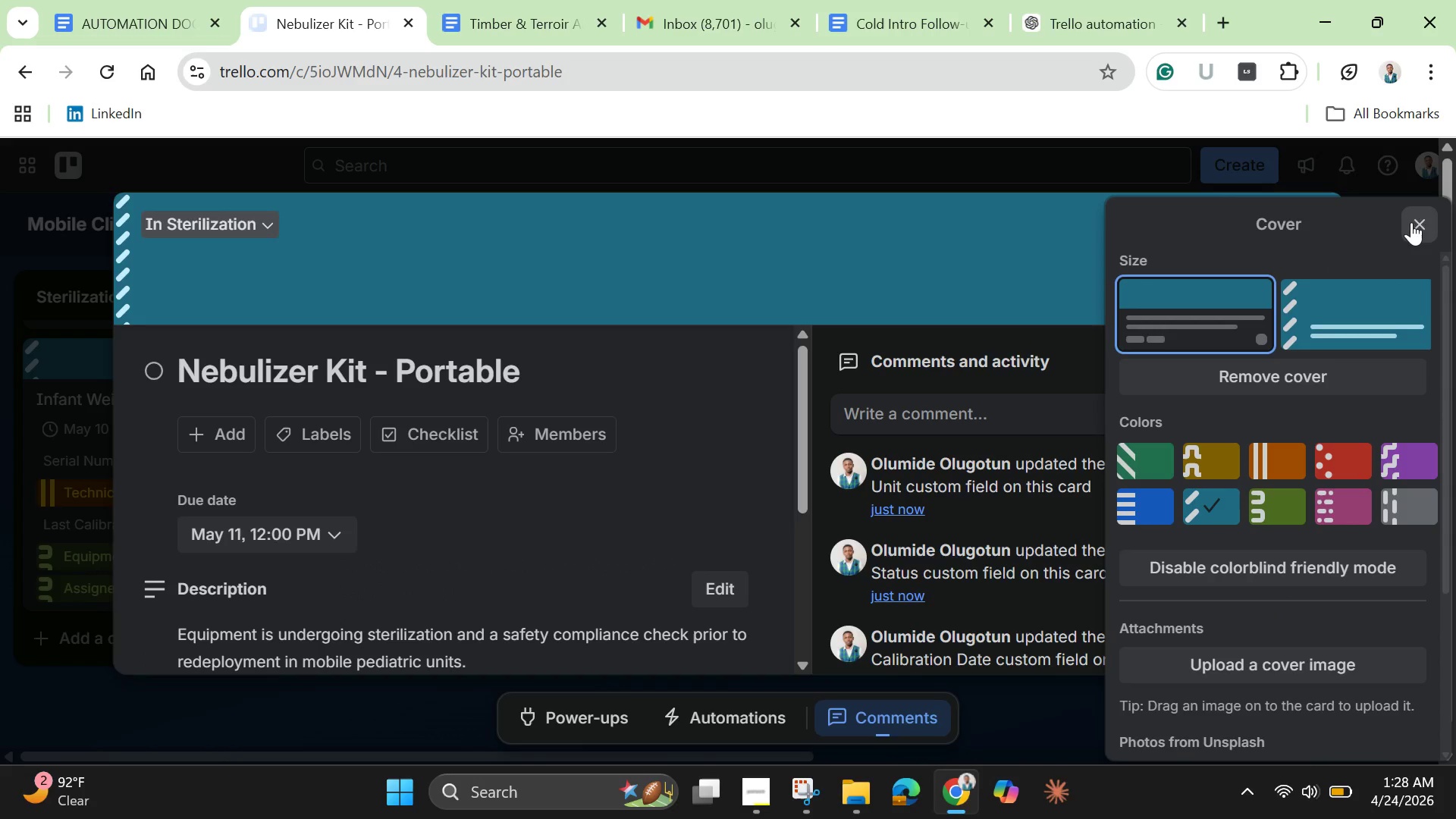 
left_click([1415, 219])
 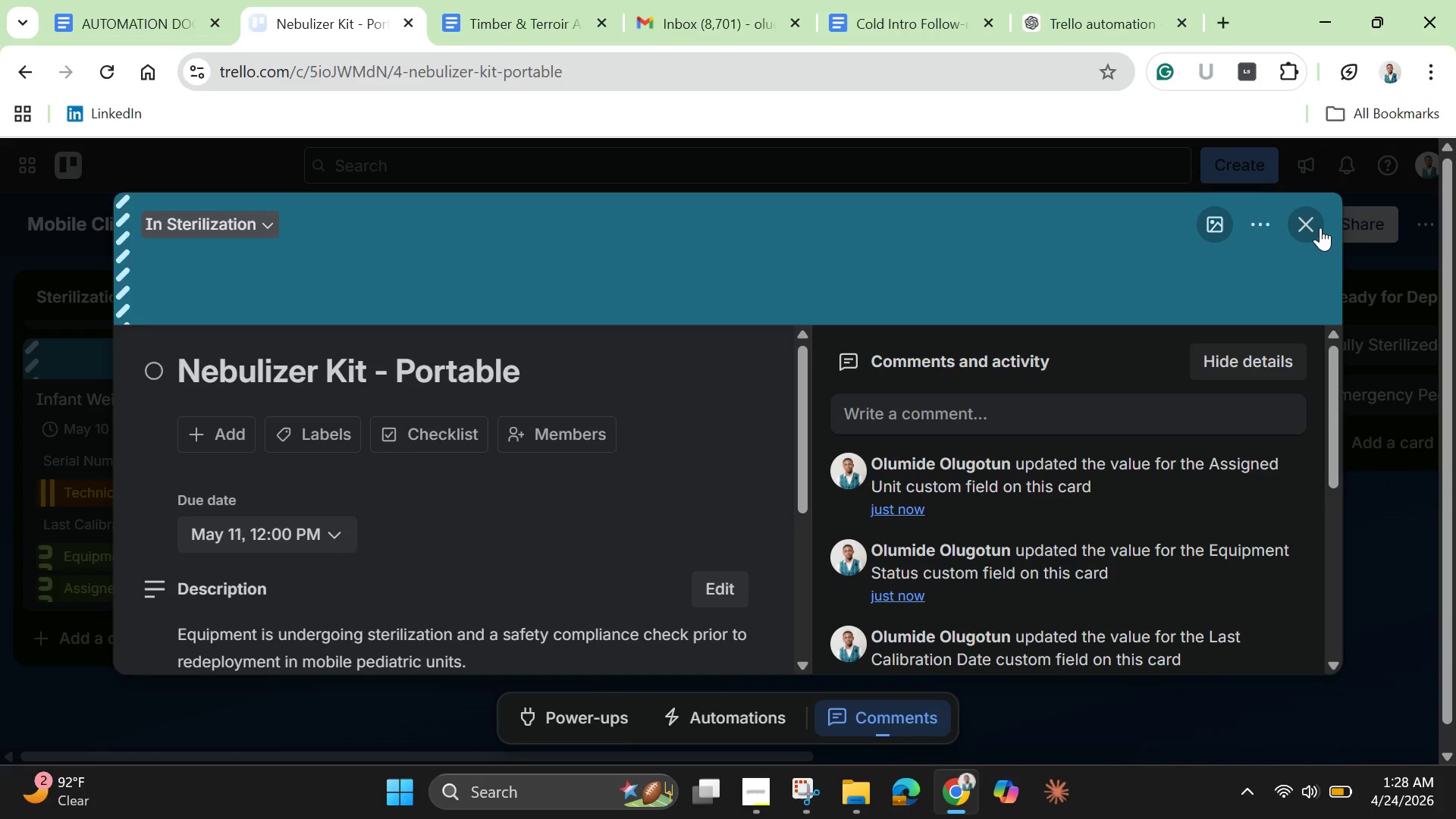 
left_click([1319, 228])
 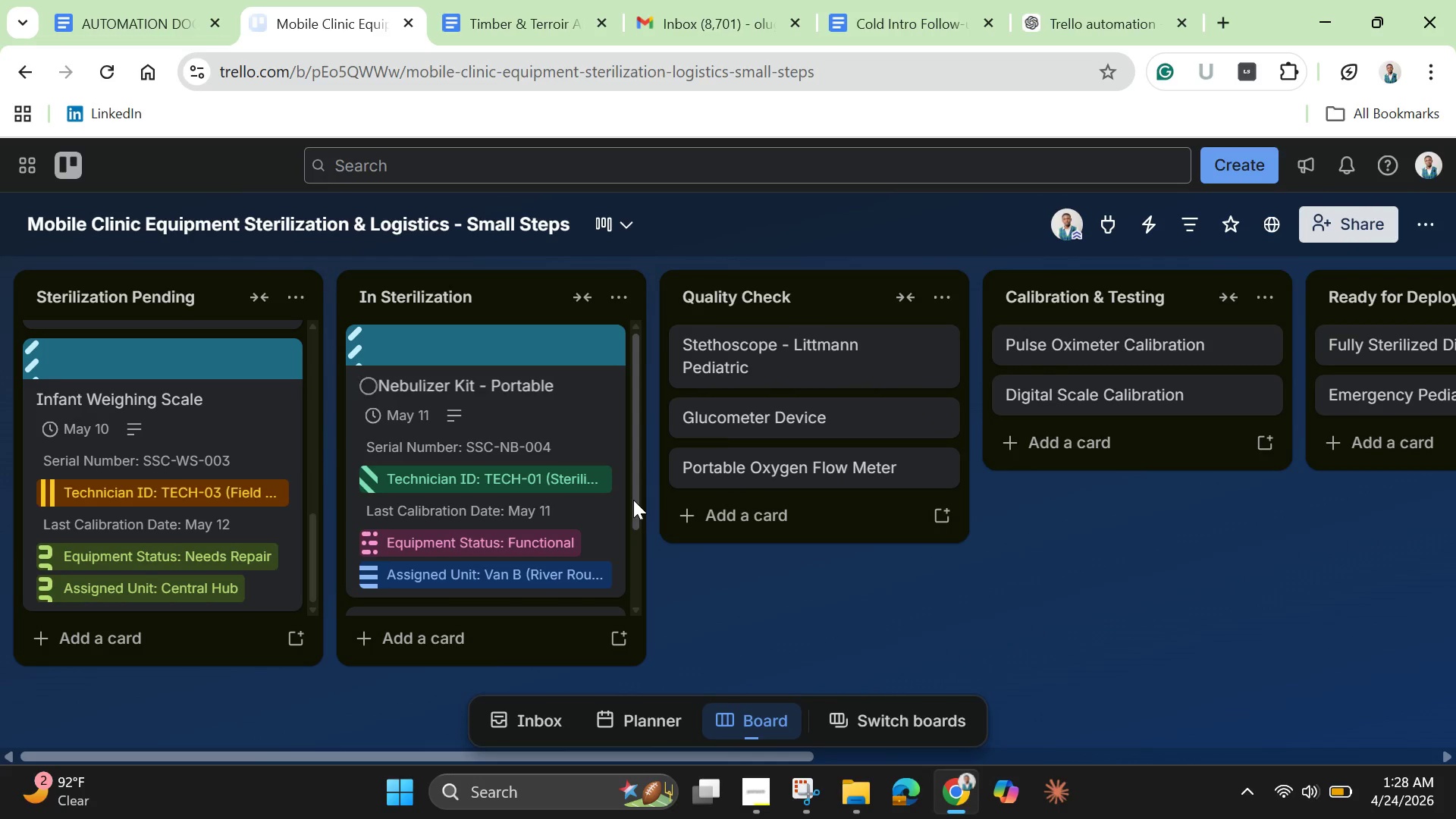 
left_click_drag(start_coordinate=[633, 500], to_coordinate=[607, 613])
 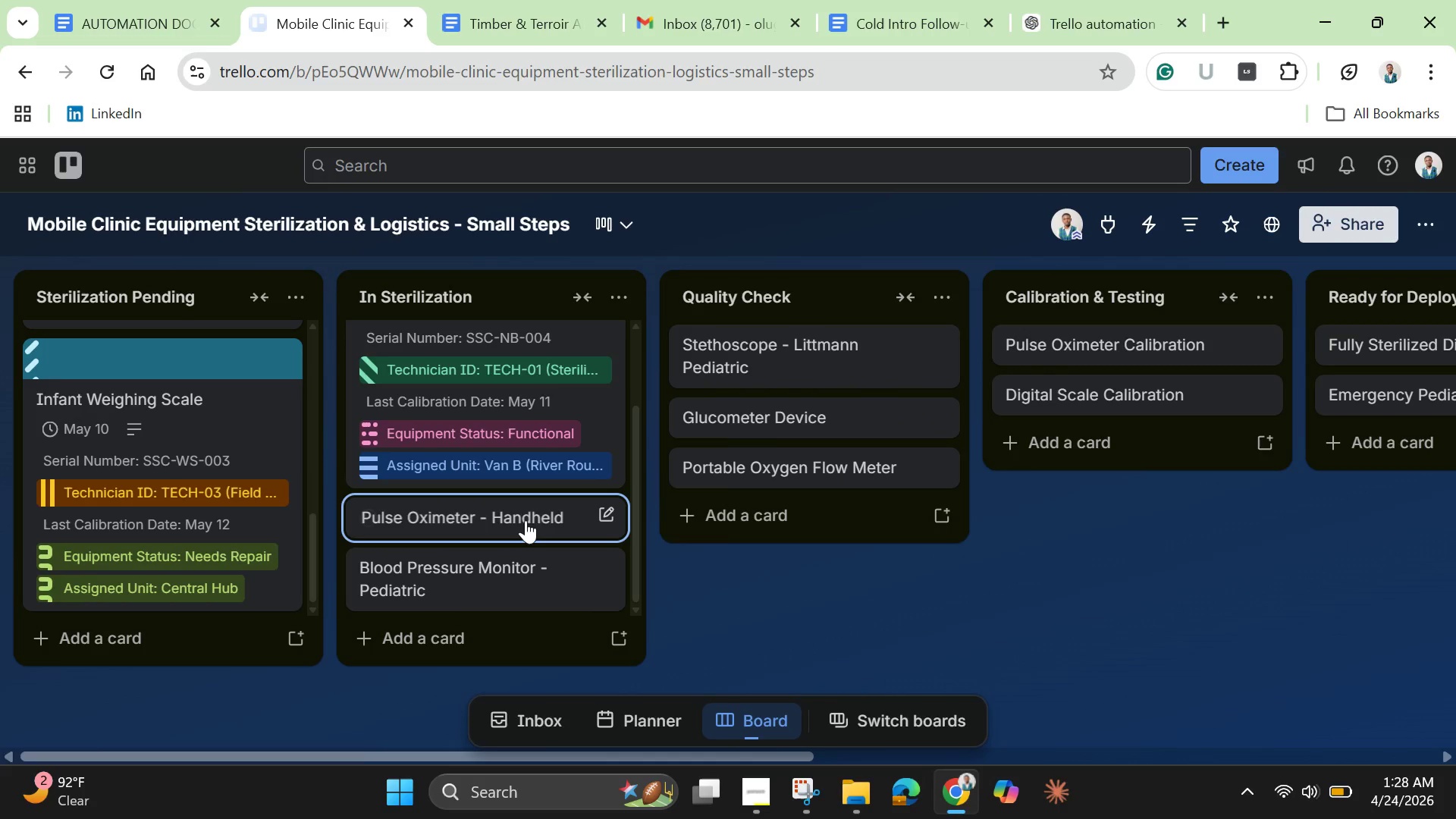 
left_click([526, 520])
 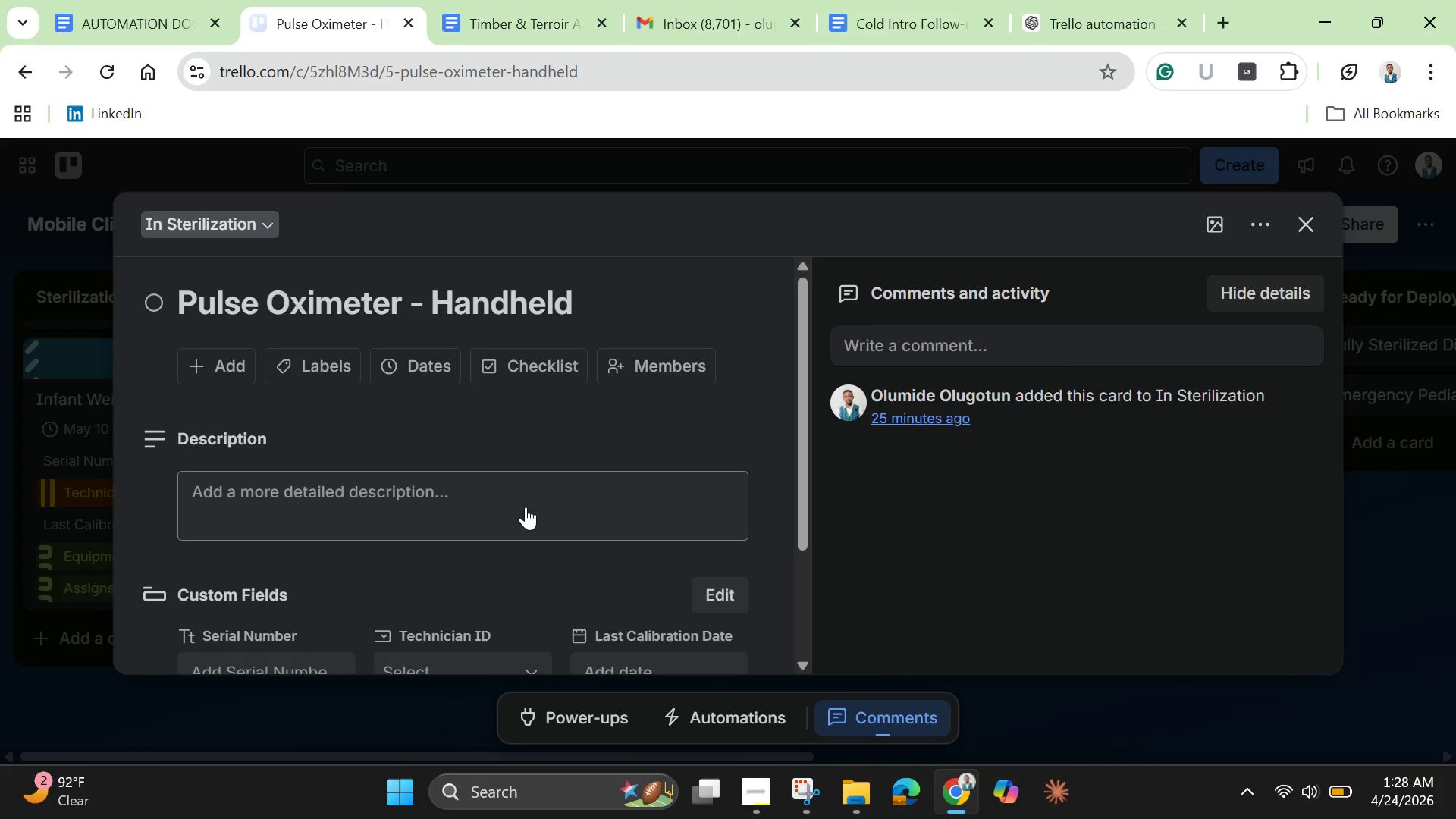 
wait(7.16)
 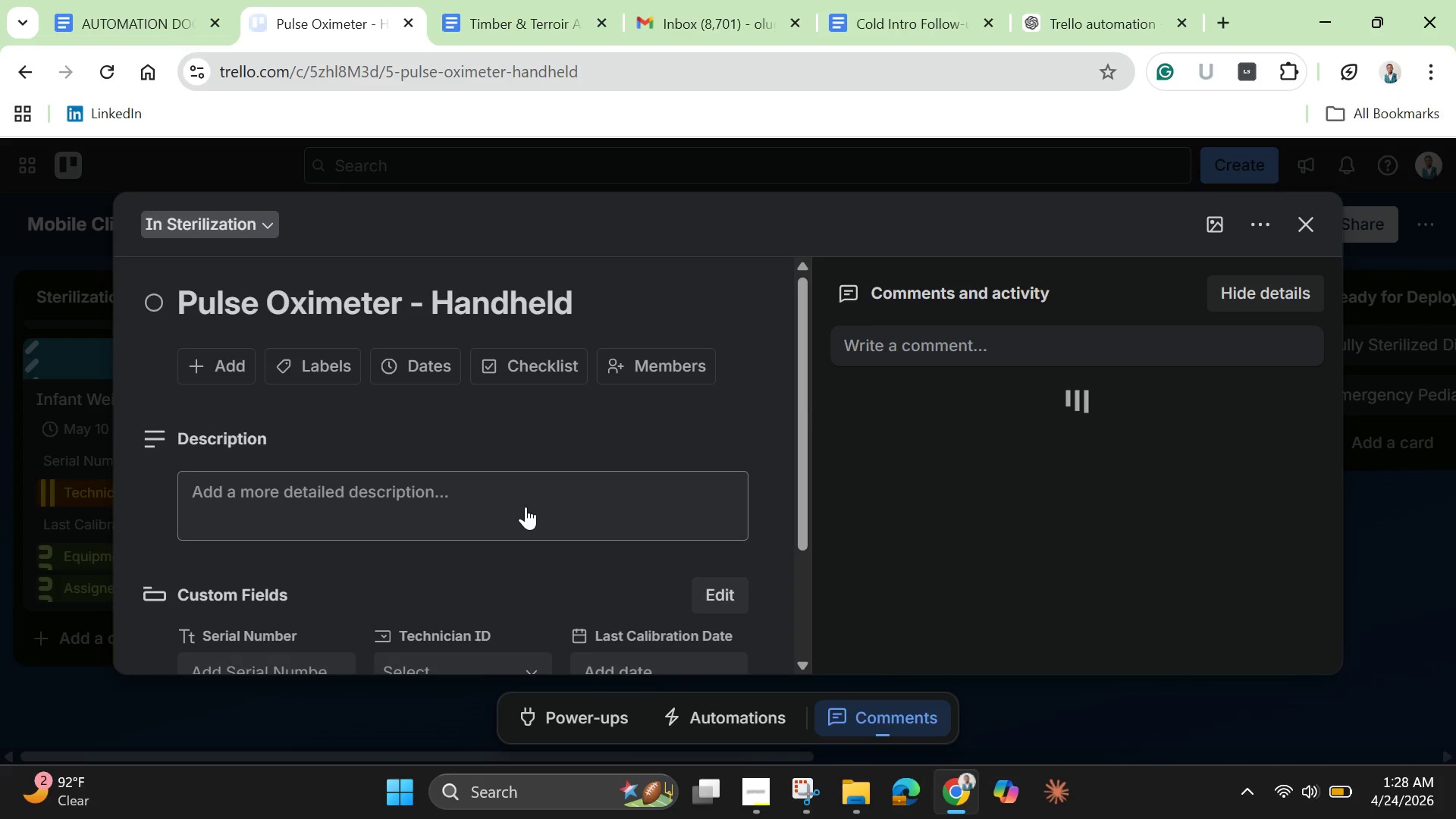 
type(Routine )
 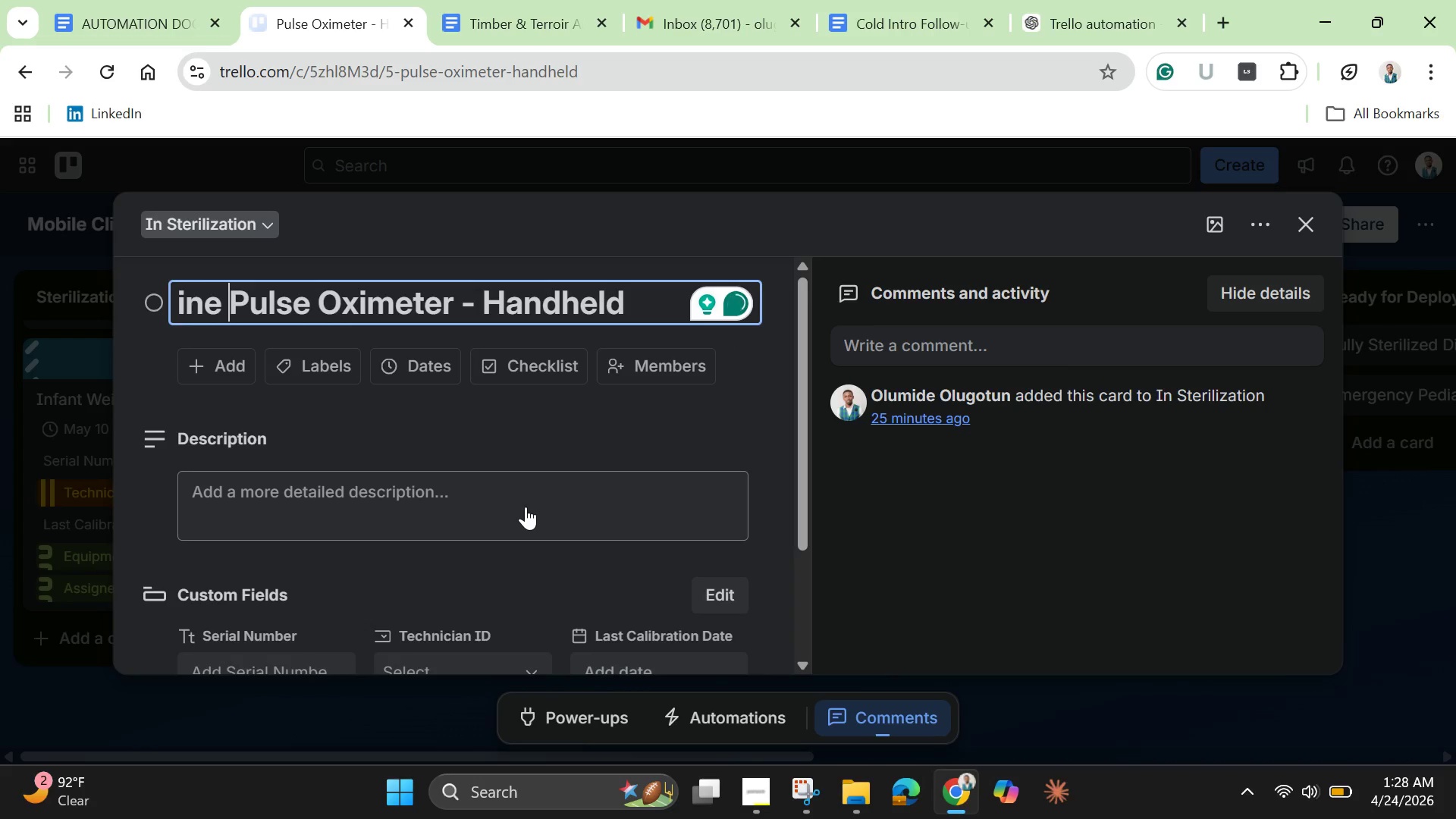 
hold_key(key=Backspace, duration=1.09)
 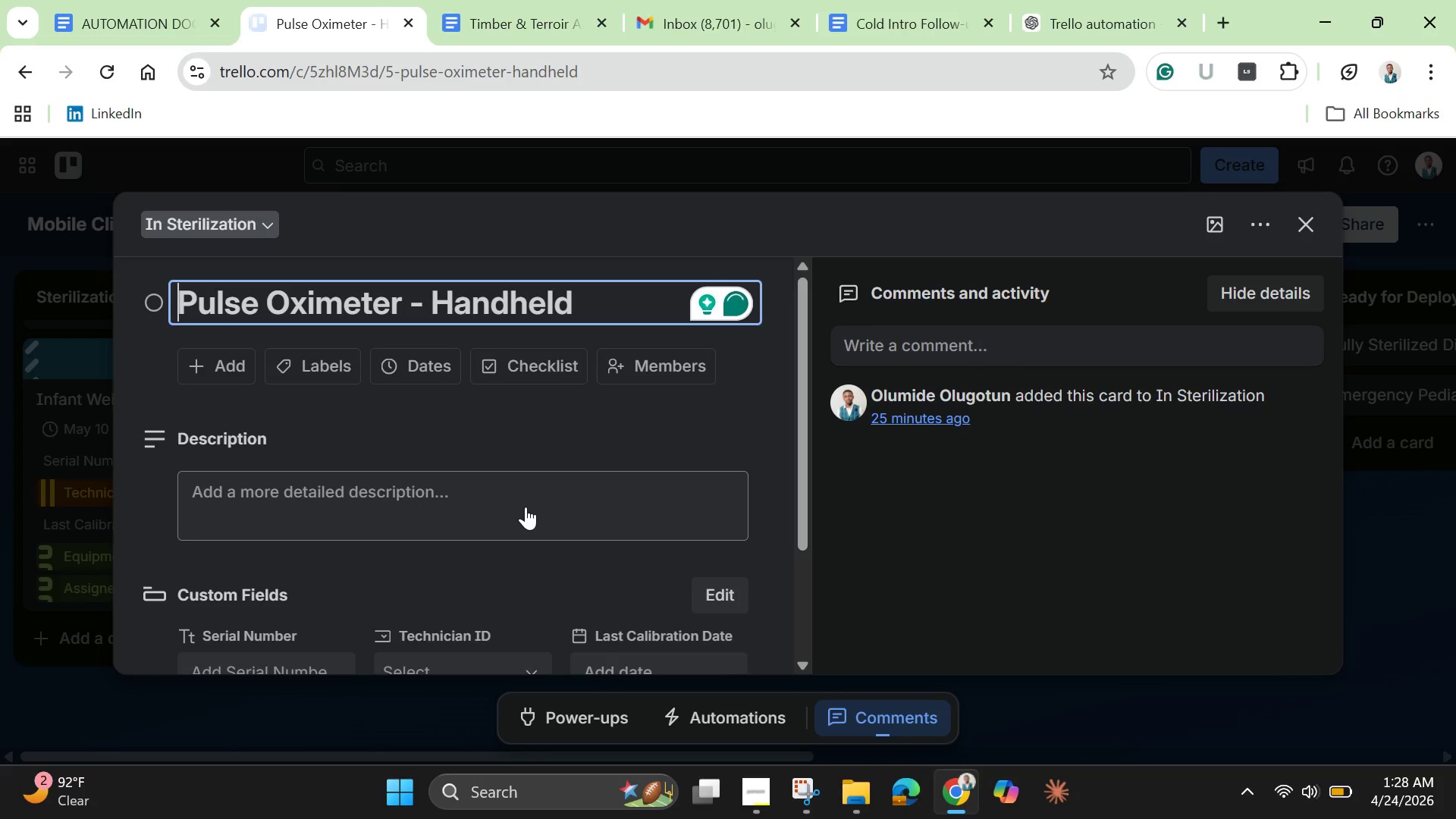 
left_click([526, 507])
 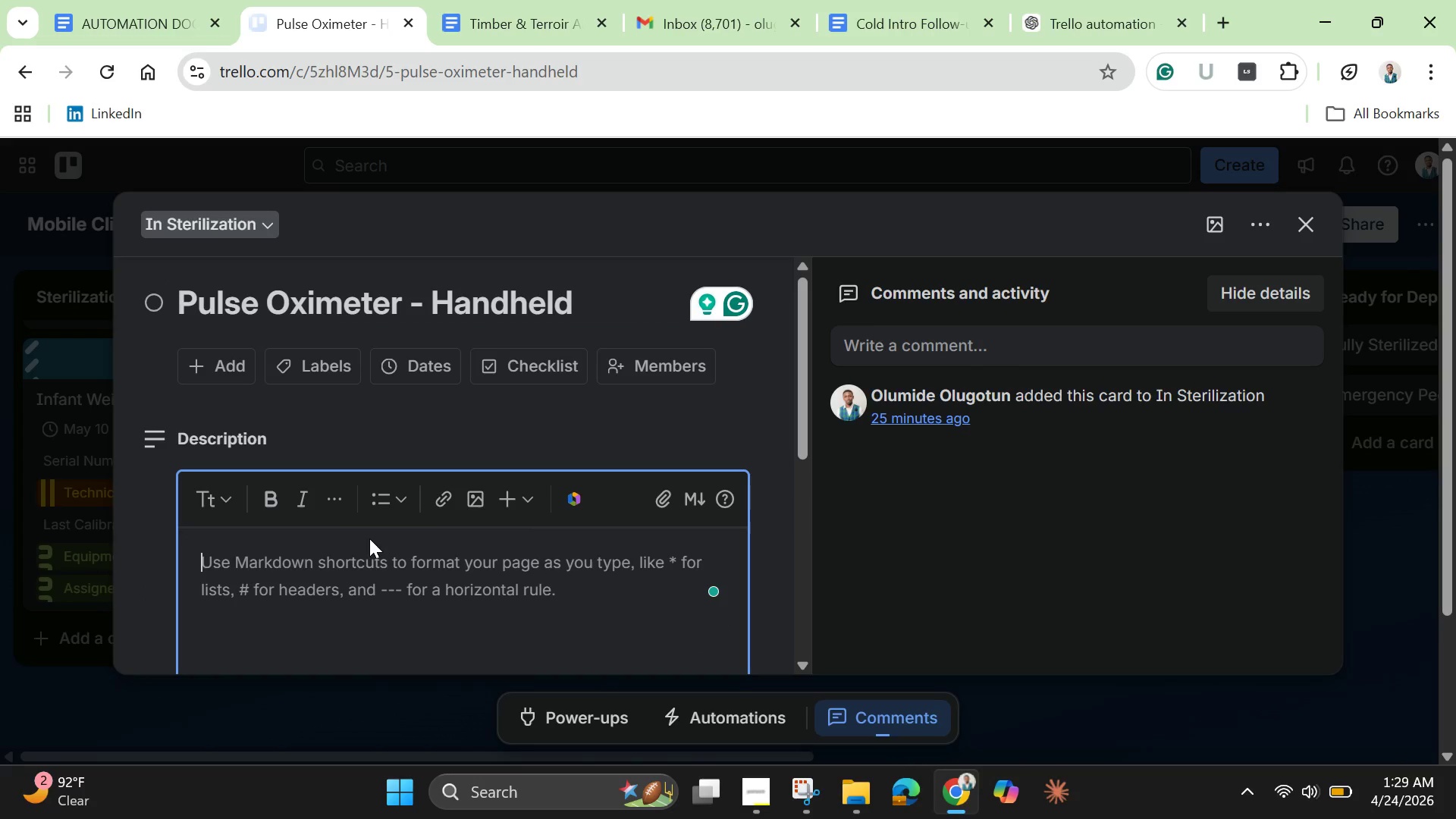 
wait(5.58)
 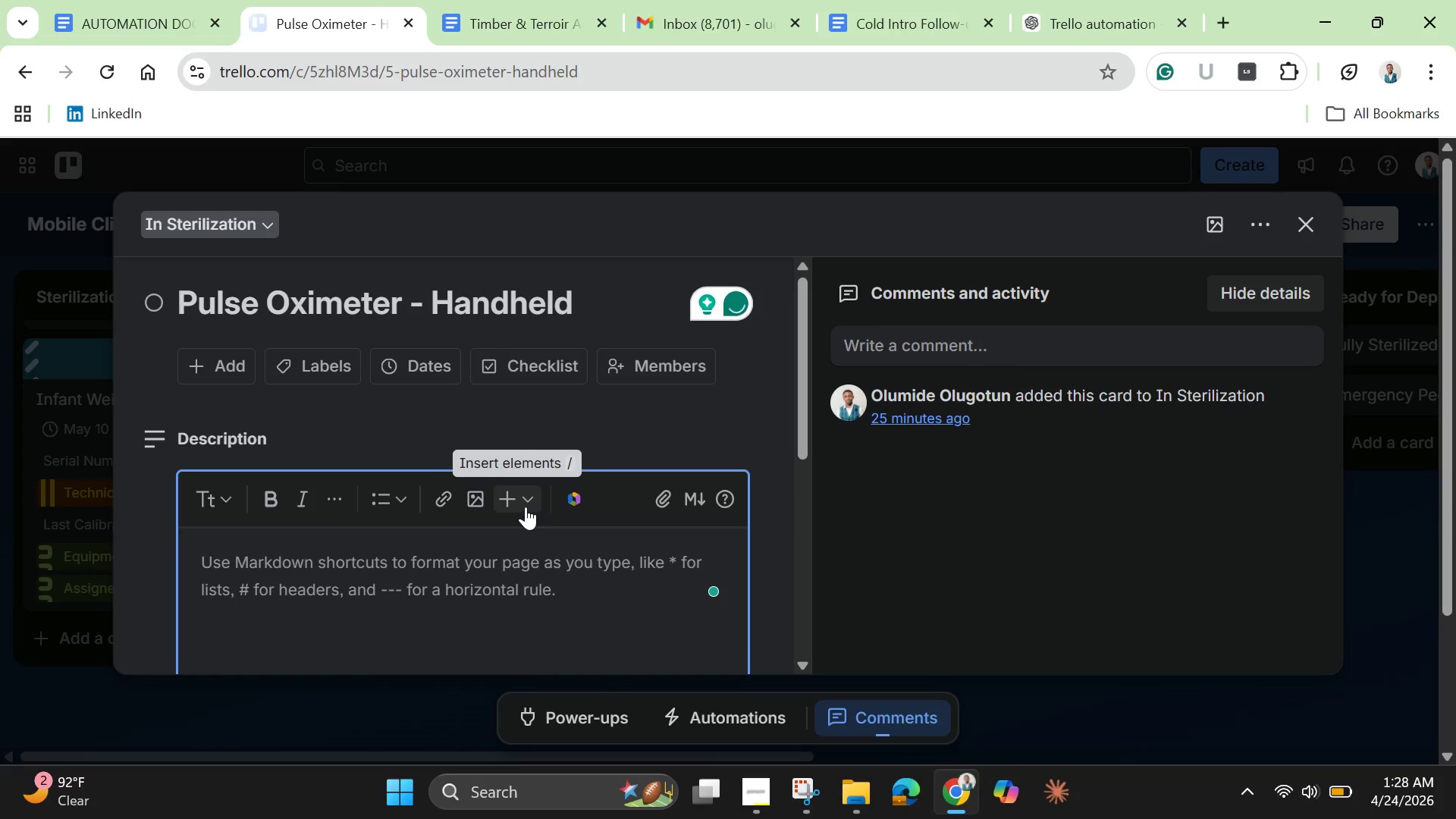 
type(Rou)
 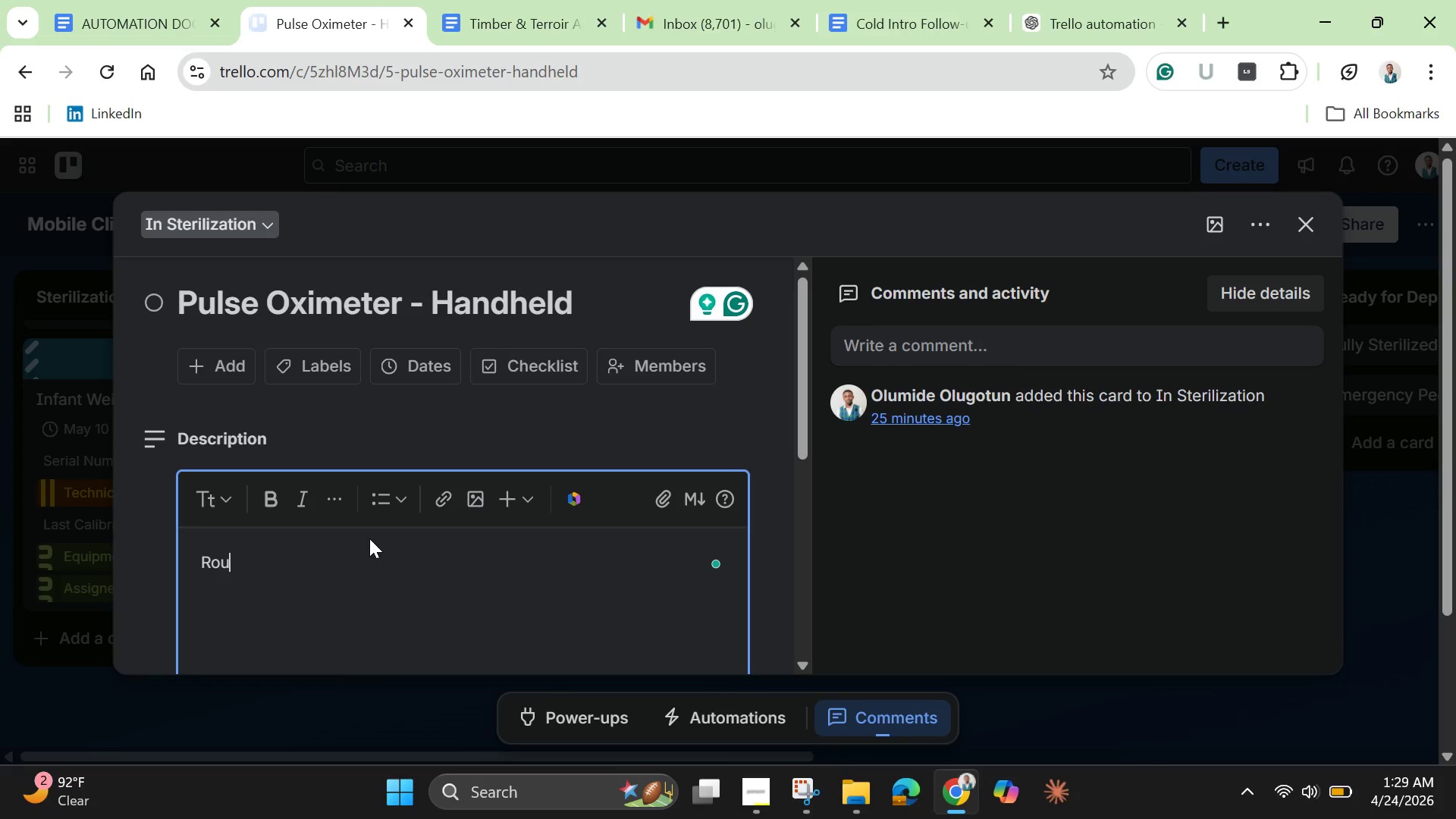 
type(tine quality insoec)
key(Backspace)
key(Backspace)
key(Backspace)
type(pection completedd )
key(Backspace)
 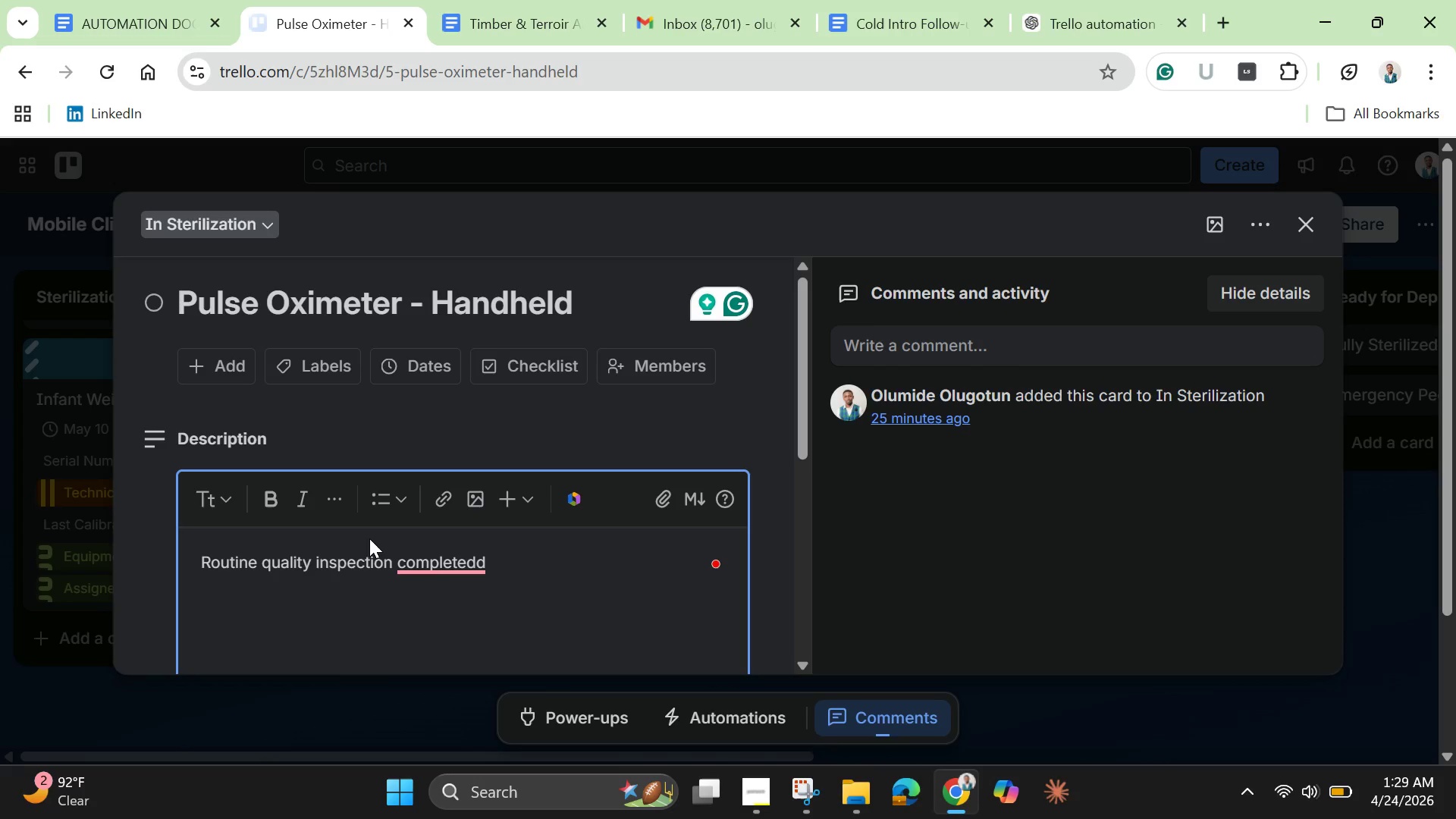 
wait(7.66)
 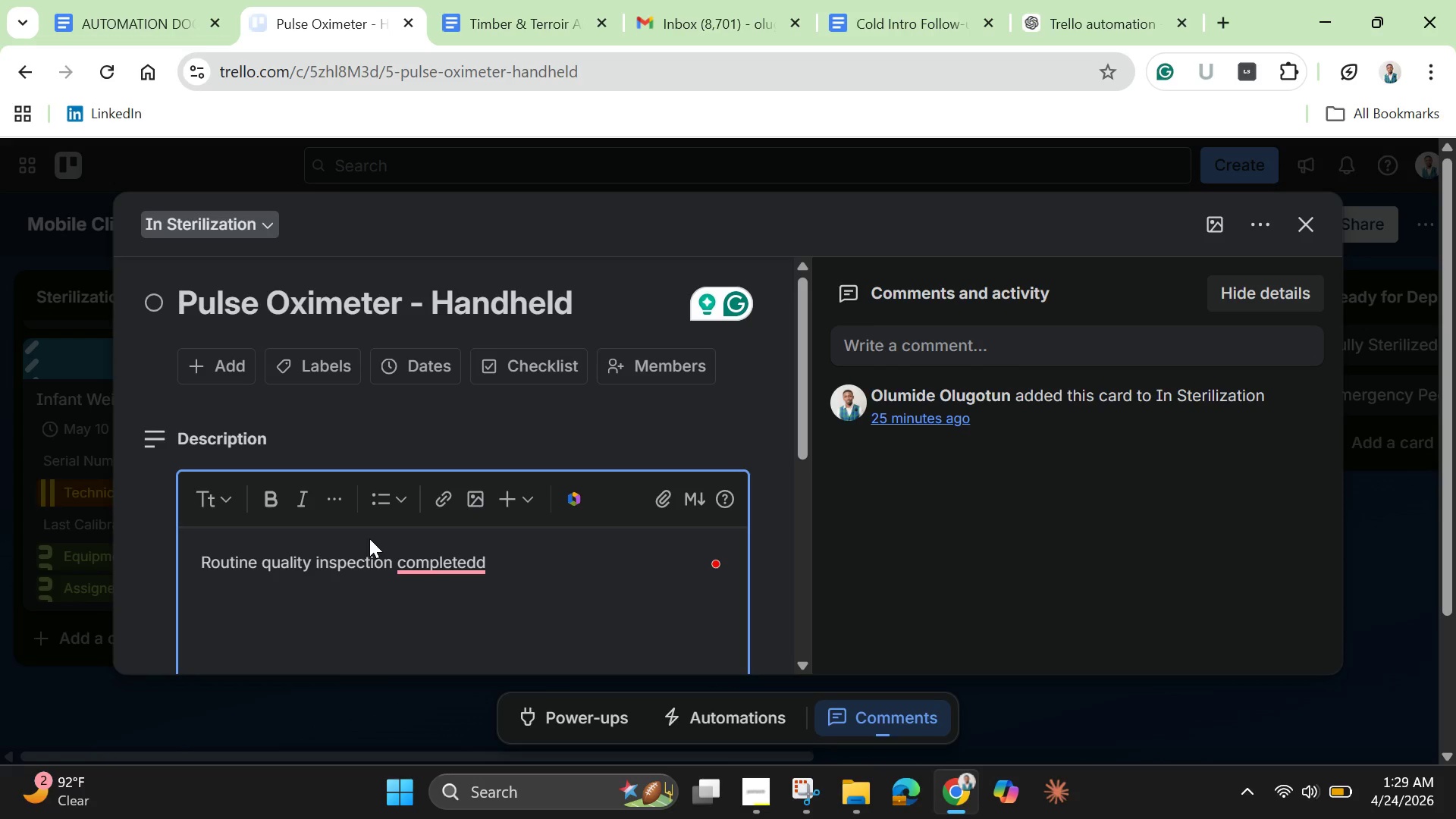 
key(Backspace)
 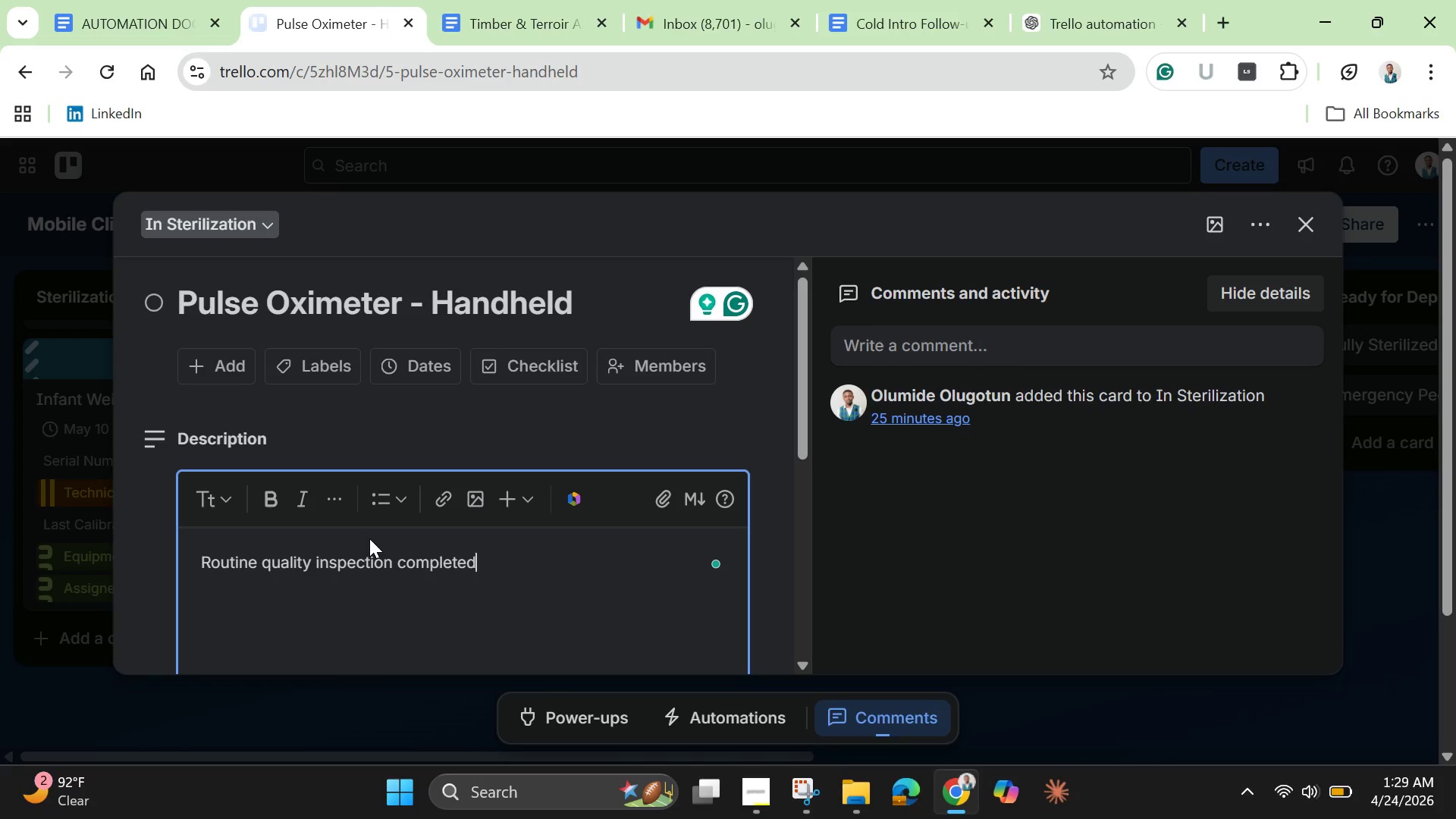 
key(Space)
 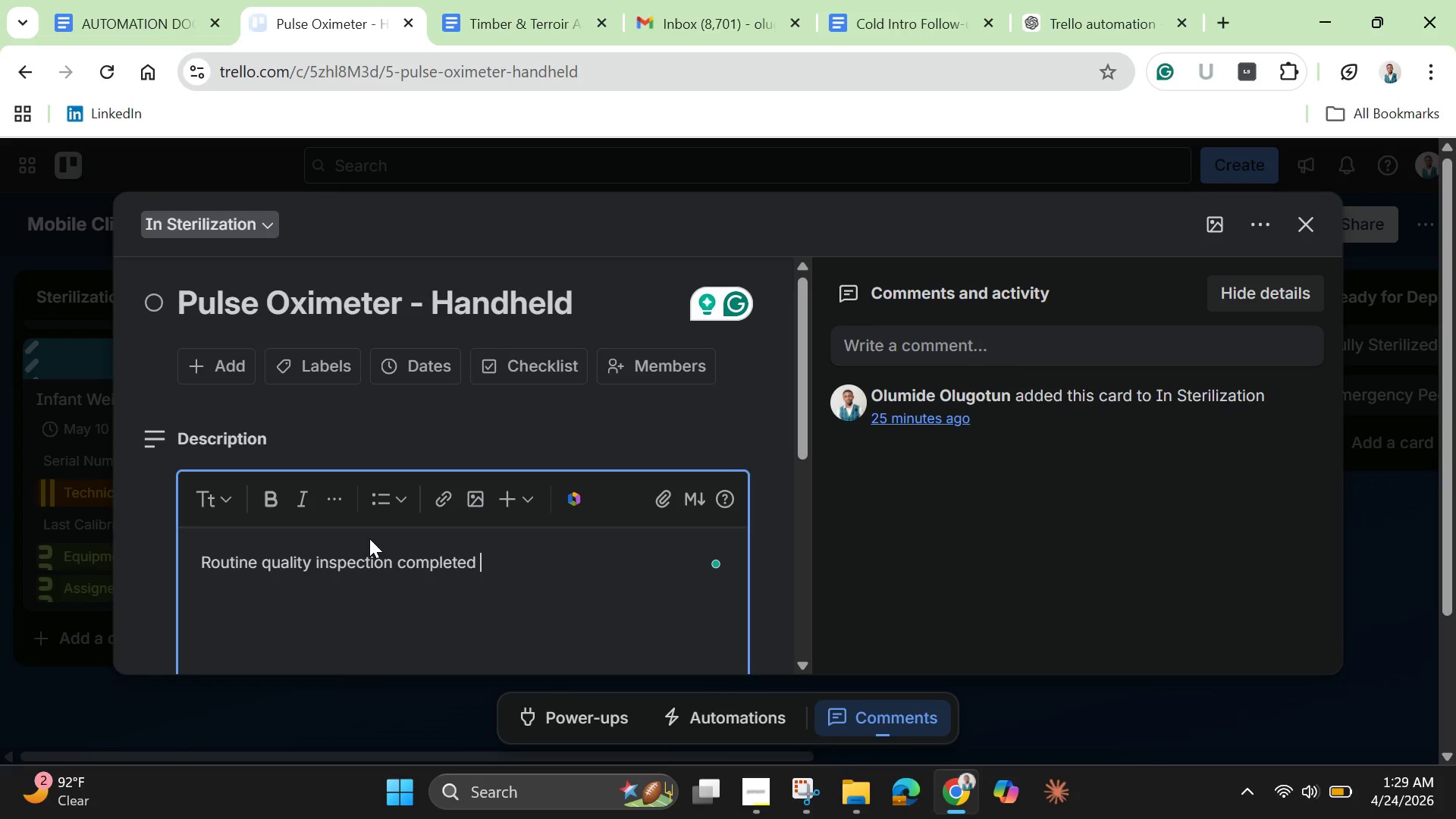 
wait(8.5)
 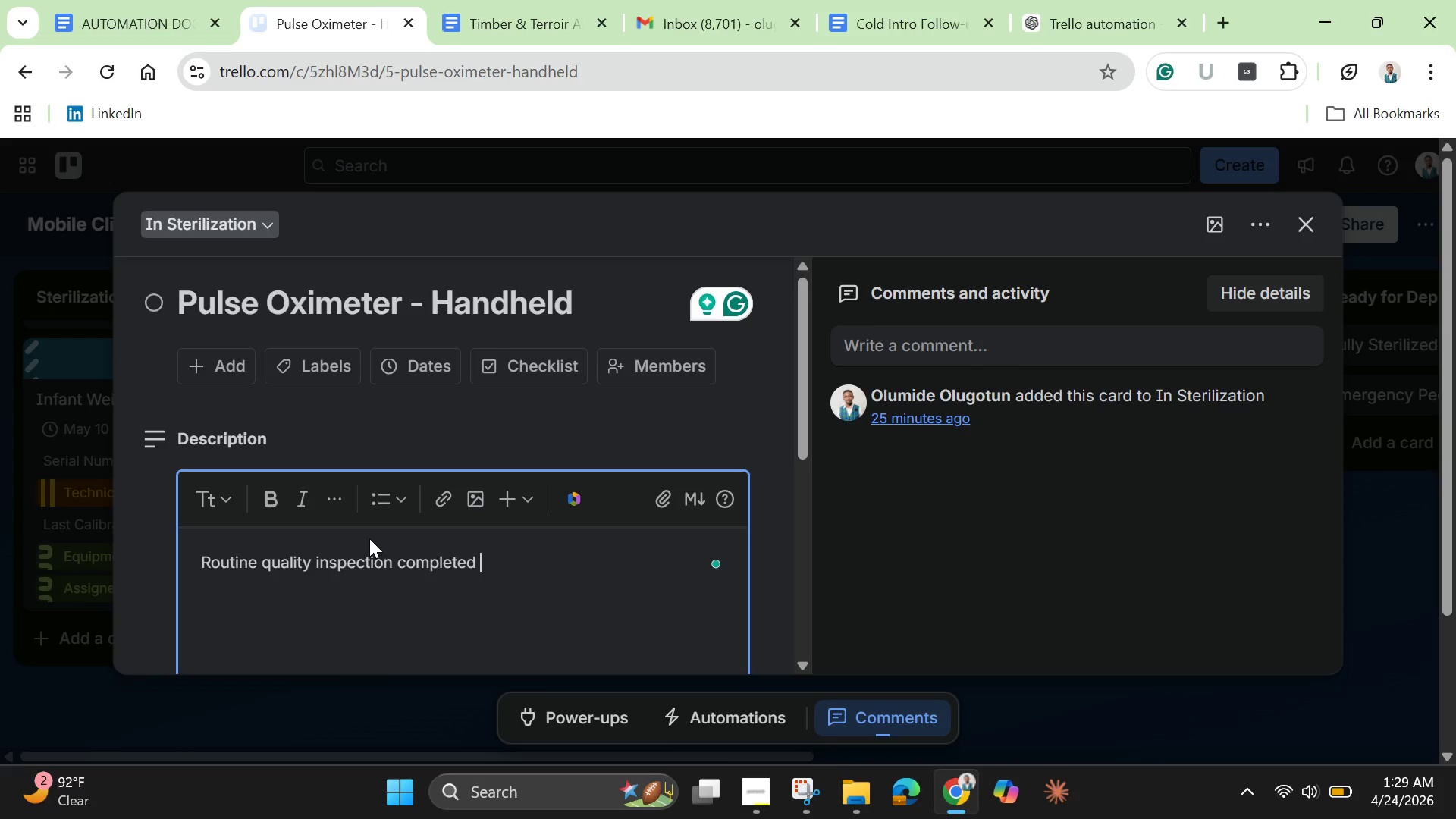 
type(to e)
key(Backspace)
type(verify steri)
key(Backspace)
type(ilization integrity and operational )
 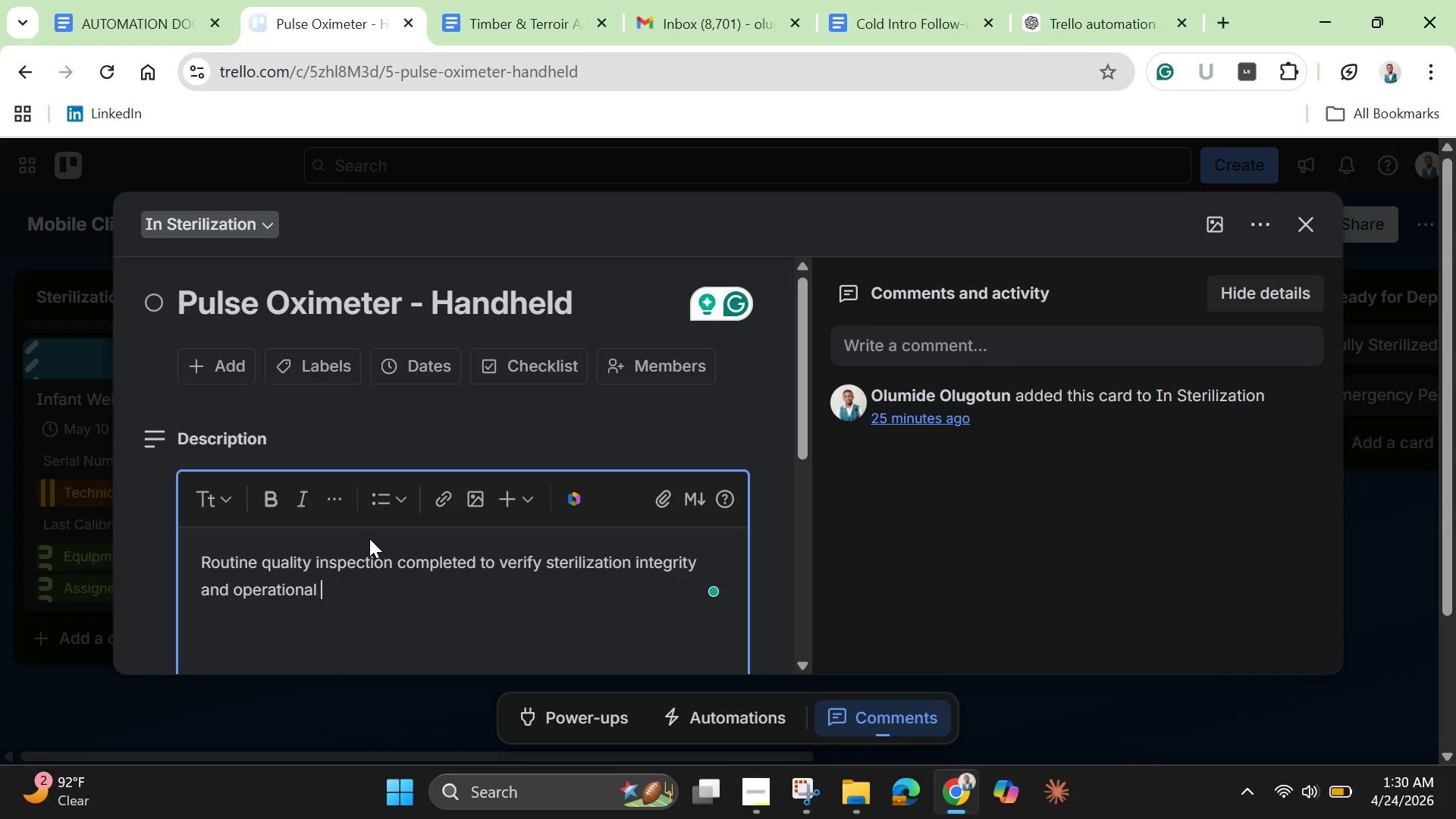 
wait(17.83)
 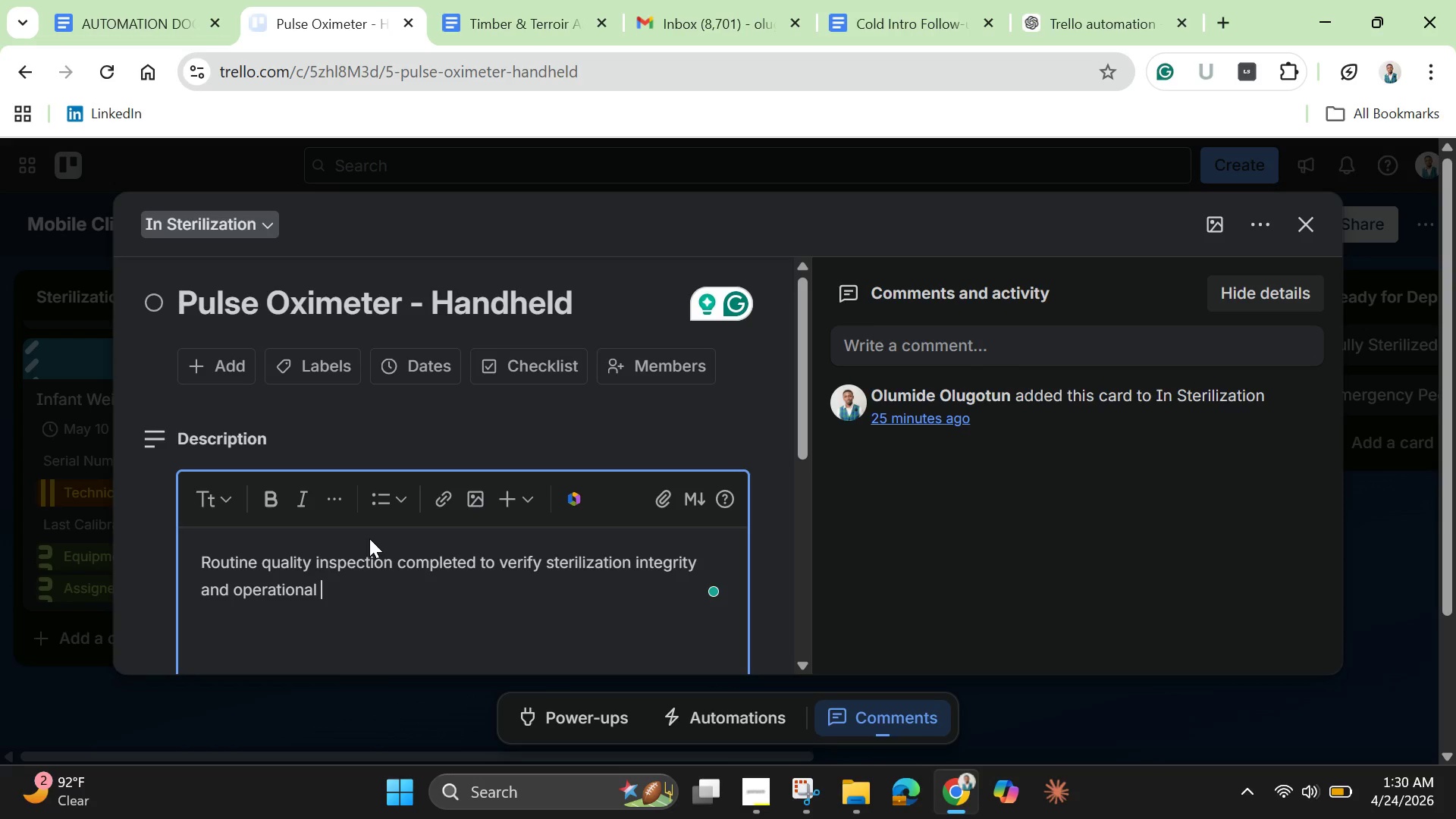 
type(read)
 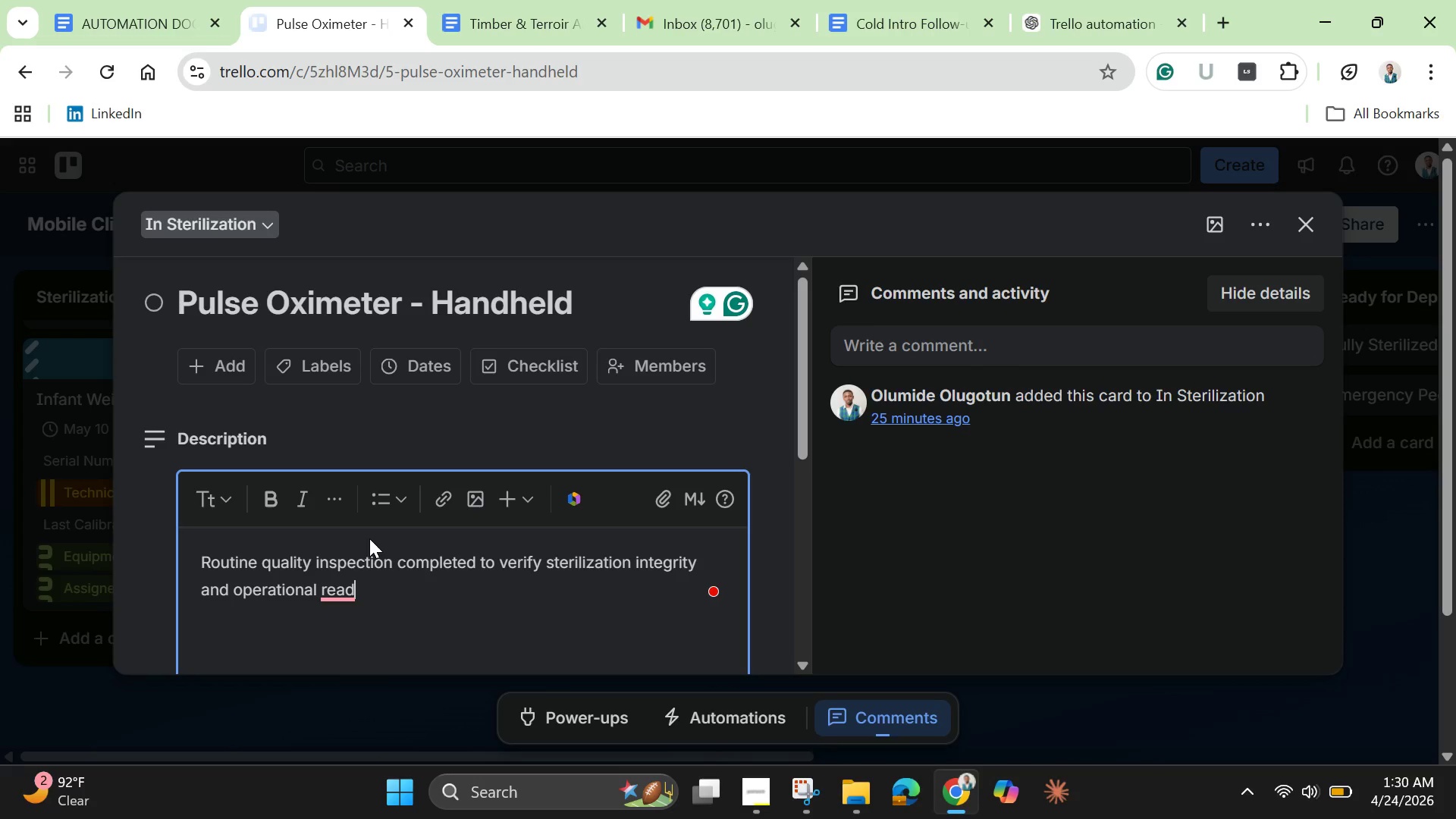 
wait(7.31)
 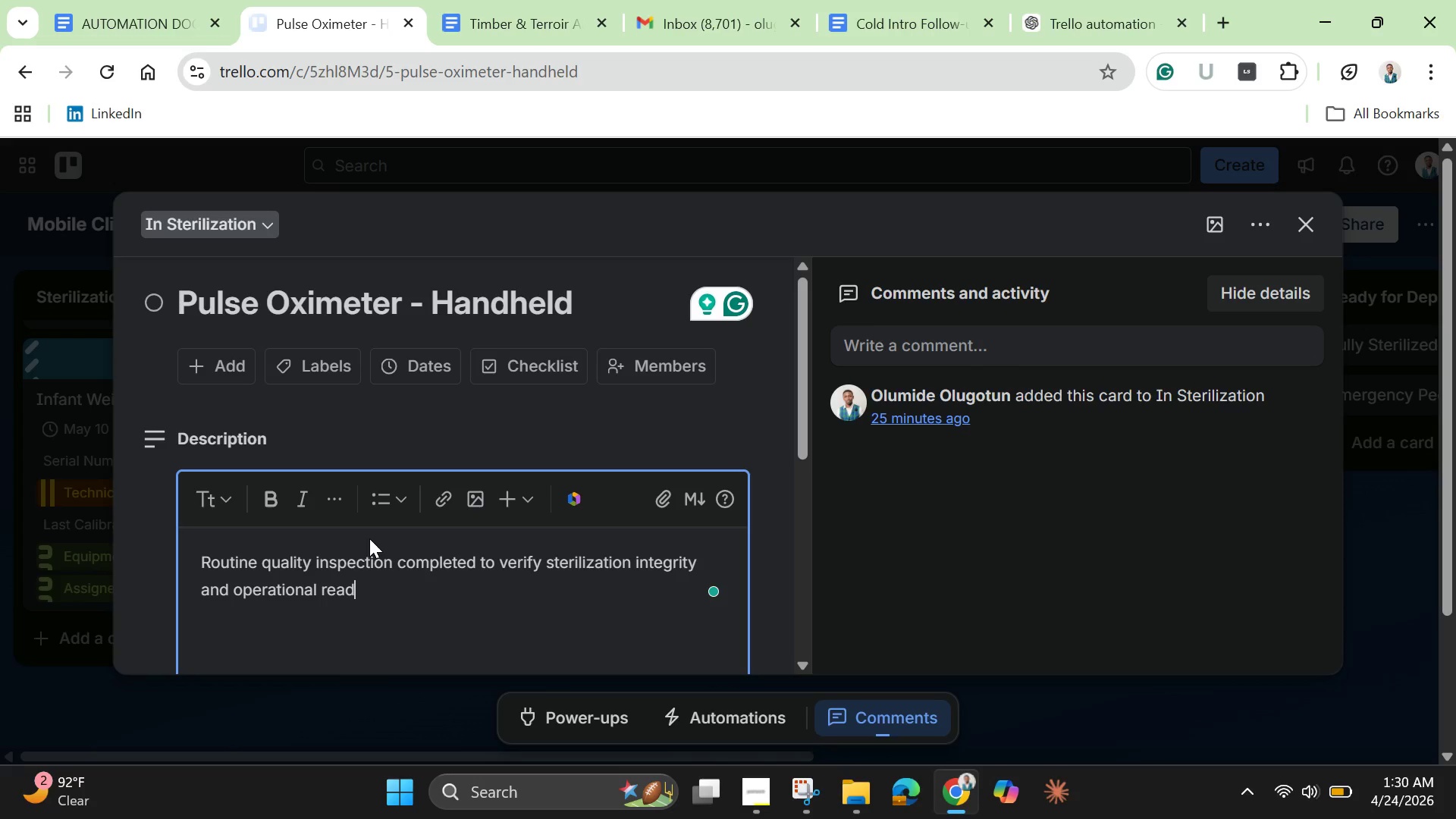 
type(iness. )
 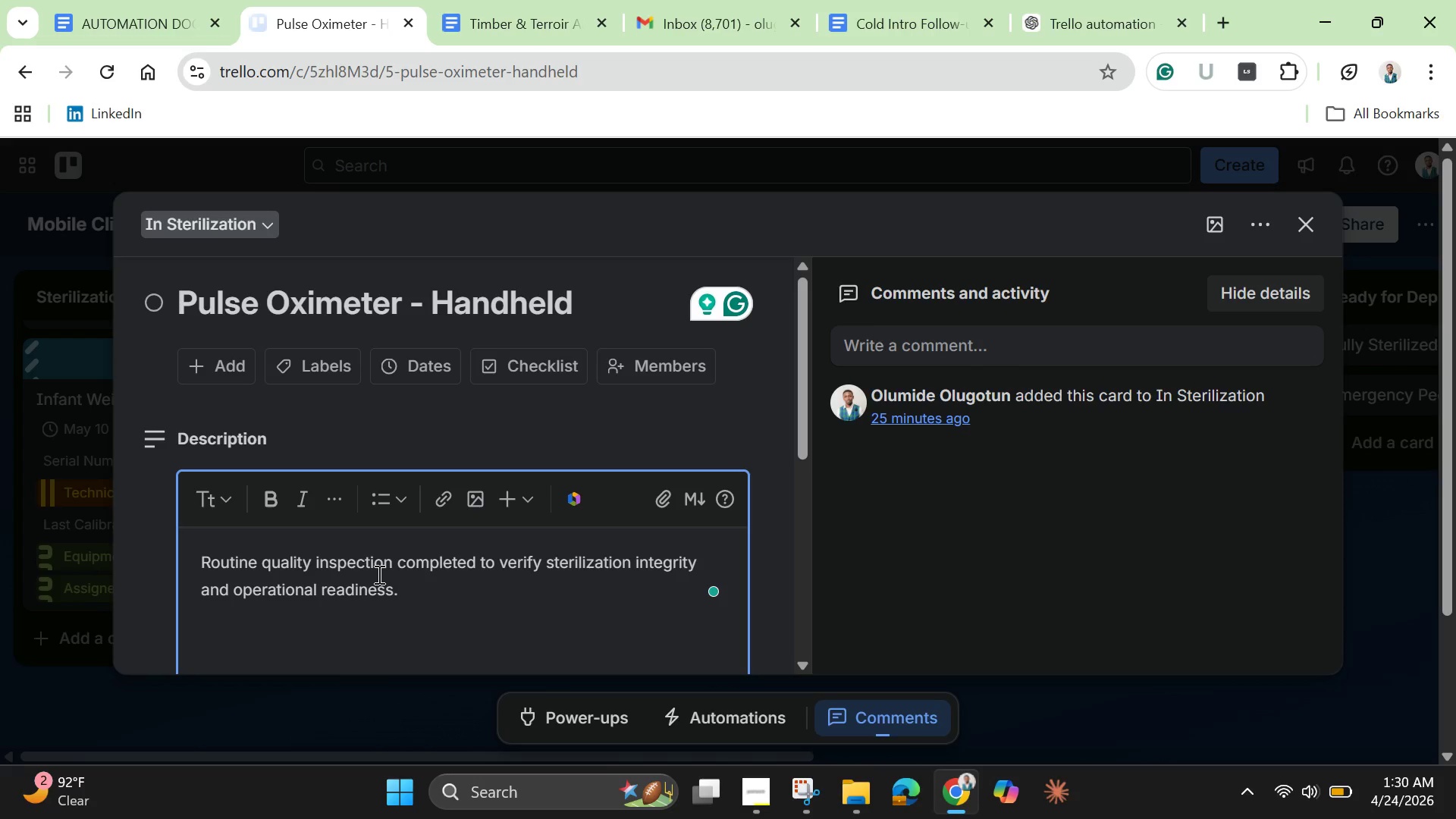 
wait(10.72)
 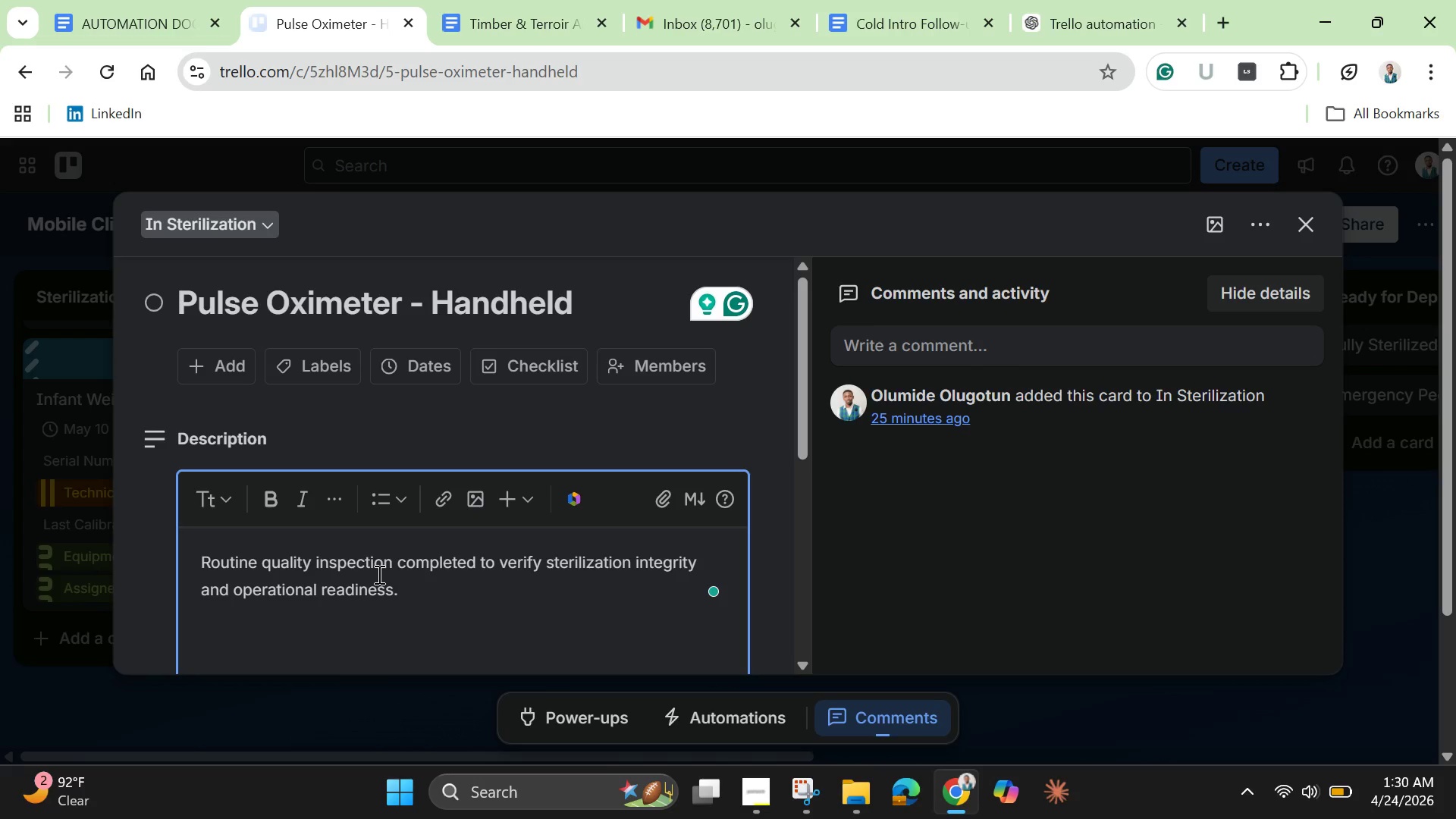 
left_click([209, 625])
 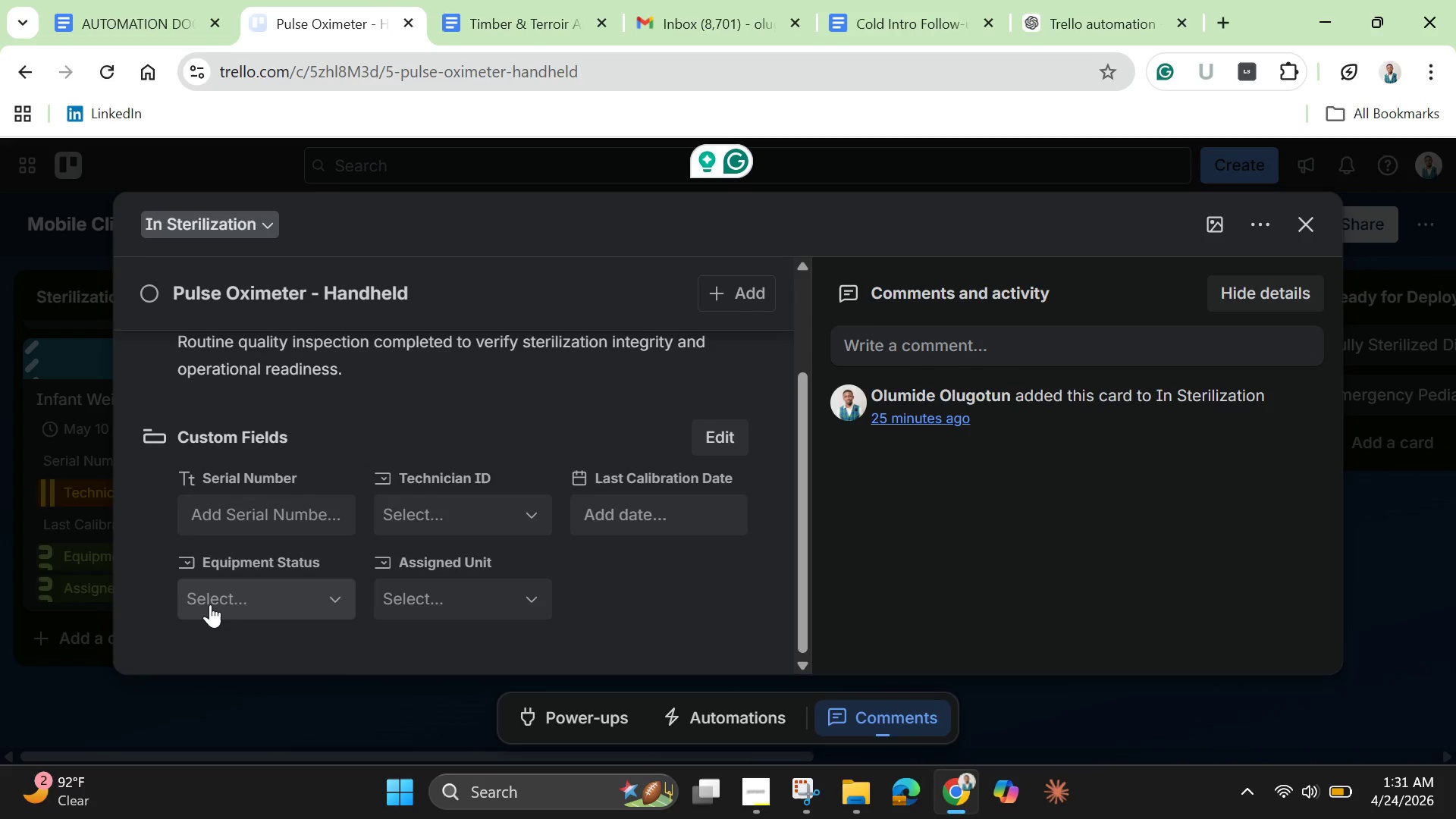 
wait(7.83)
 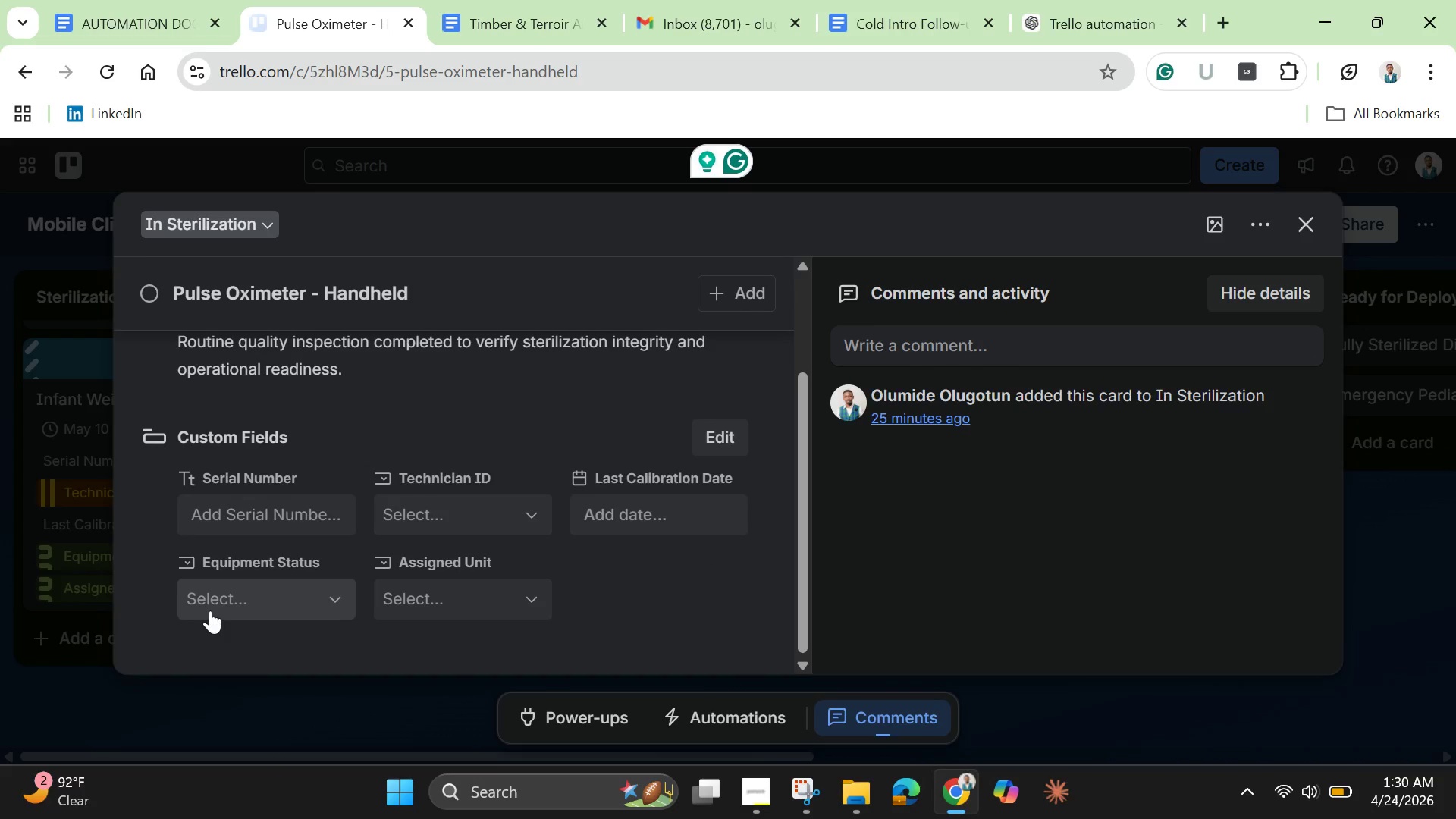 
left_click([278, 510])
 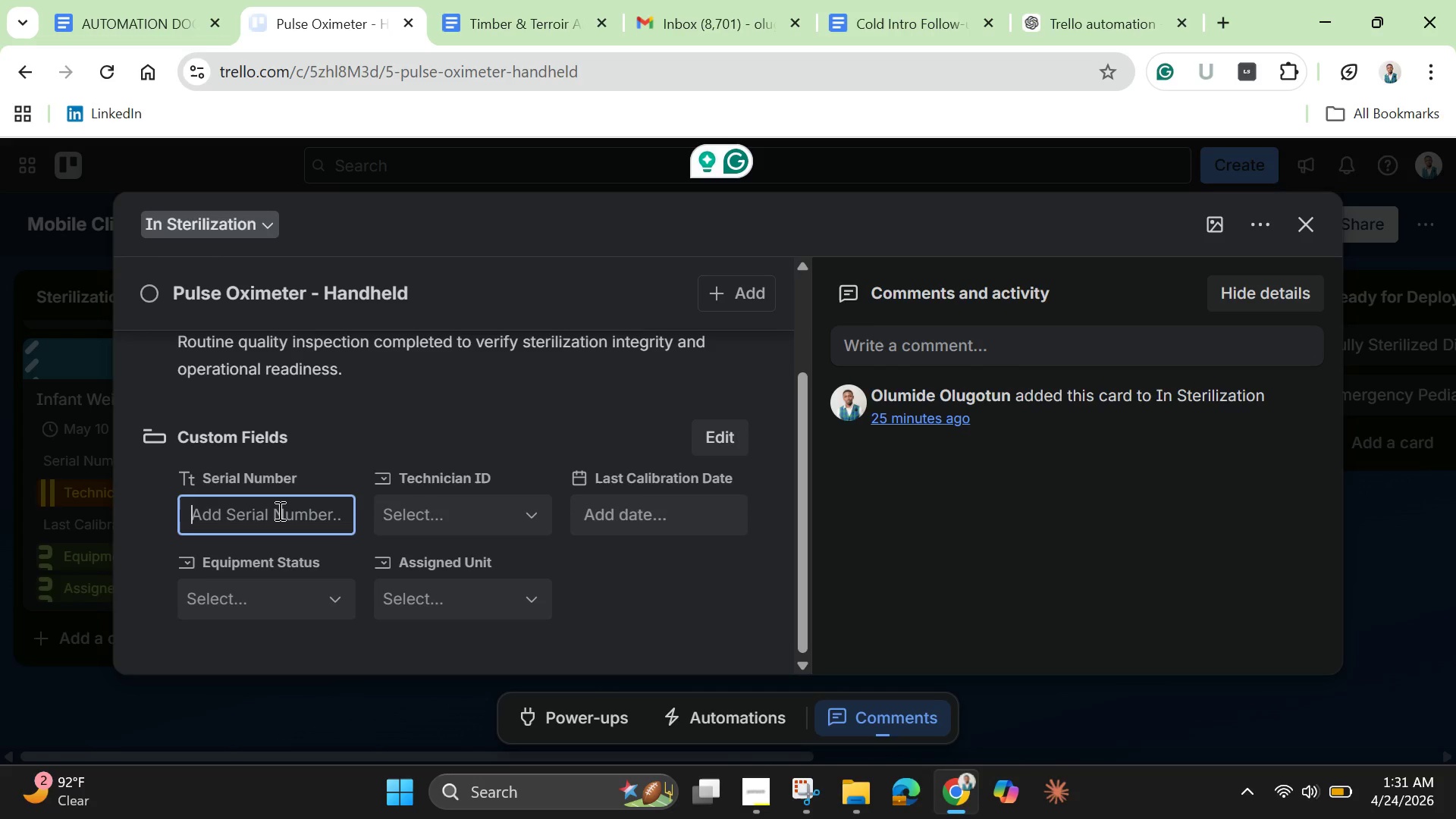 
key(Control+V)
 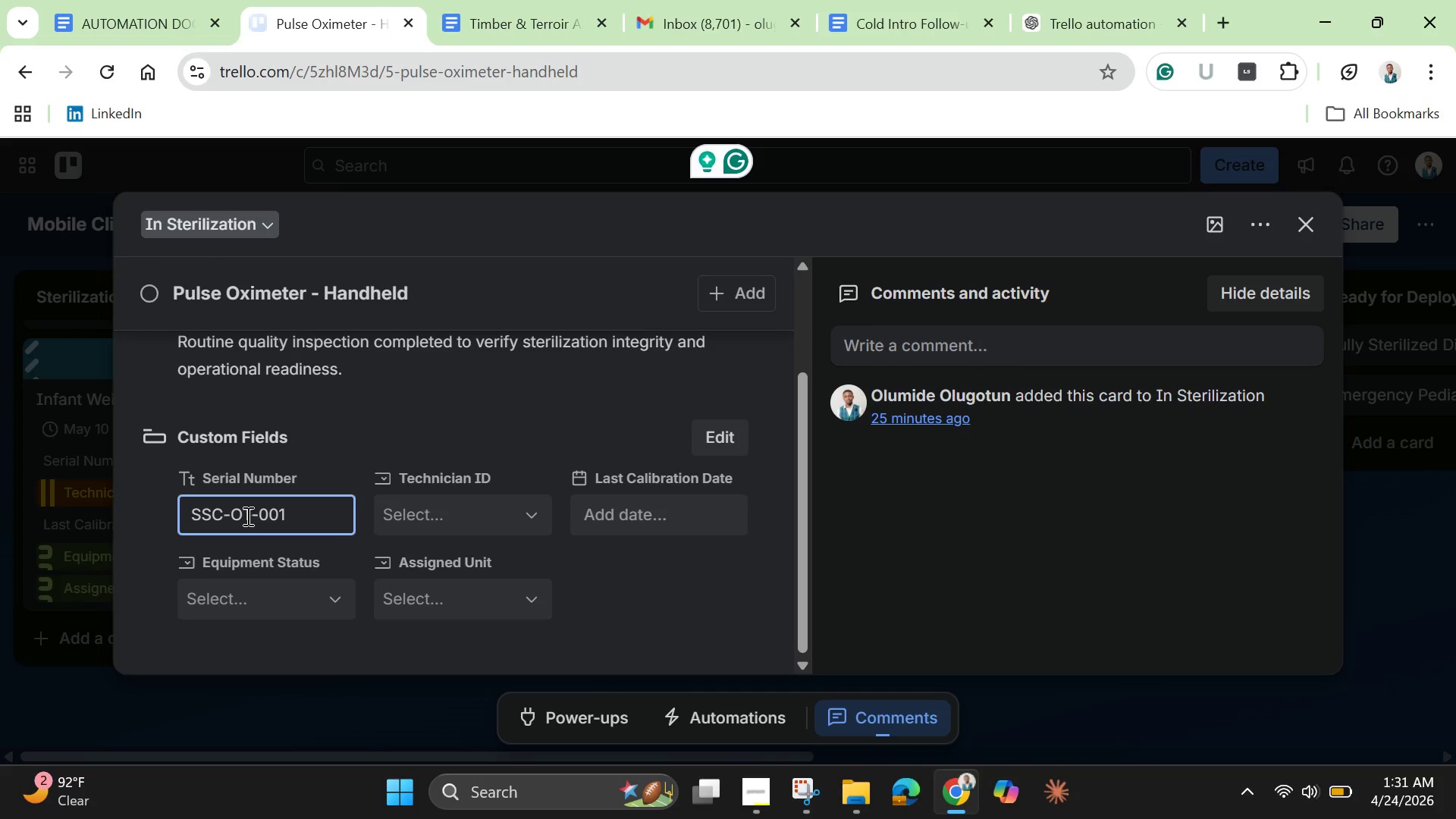 
left_click([249, 514])
 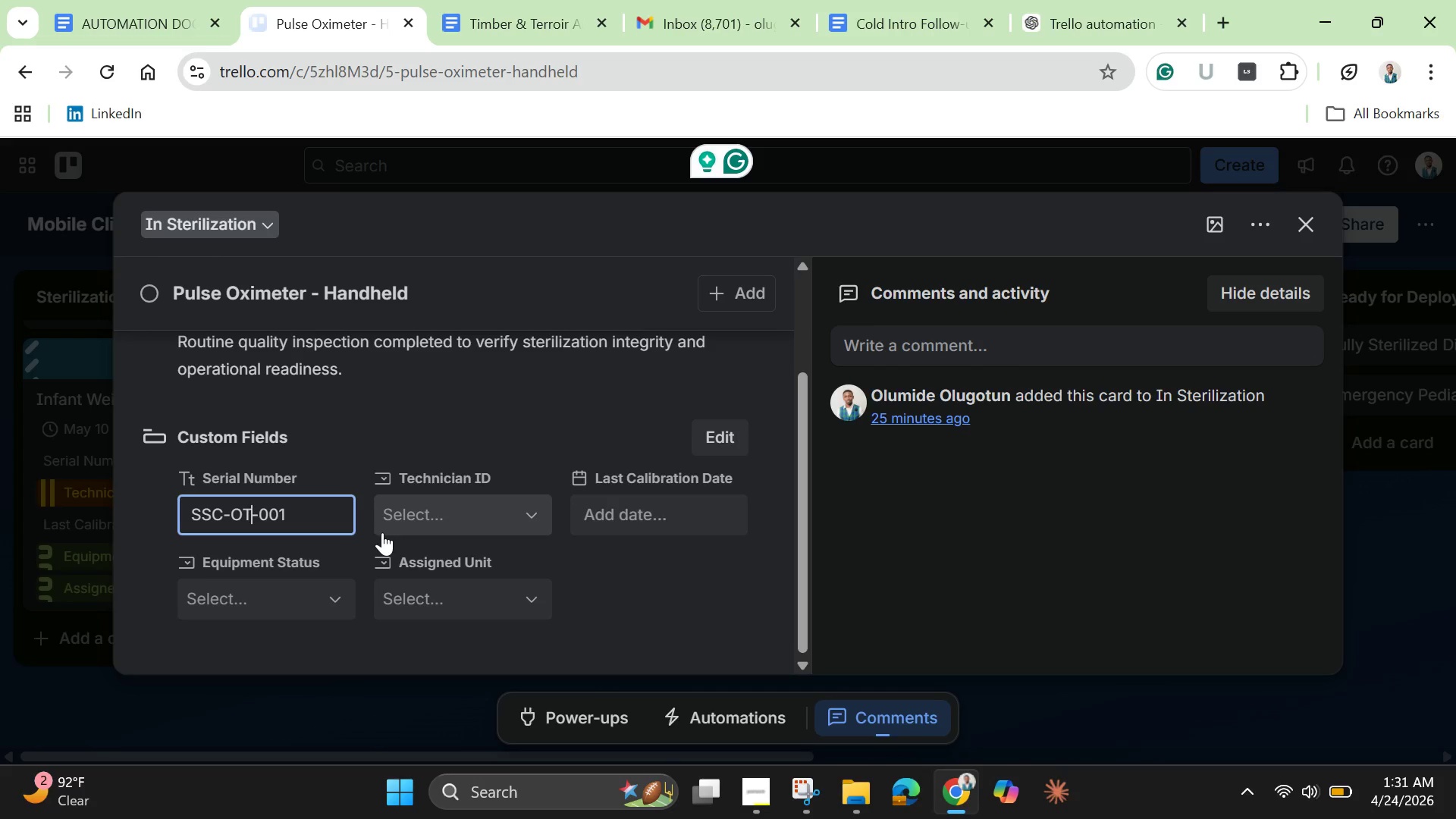 
key(Backspace)
key(Backspace)
type(PO)
 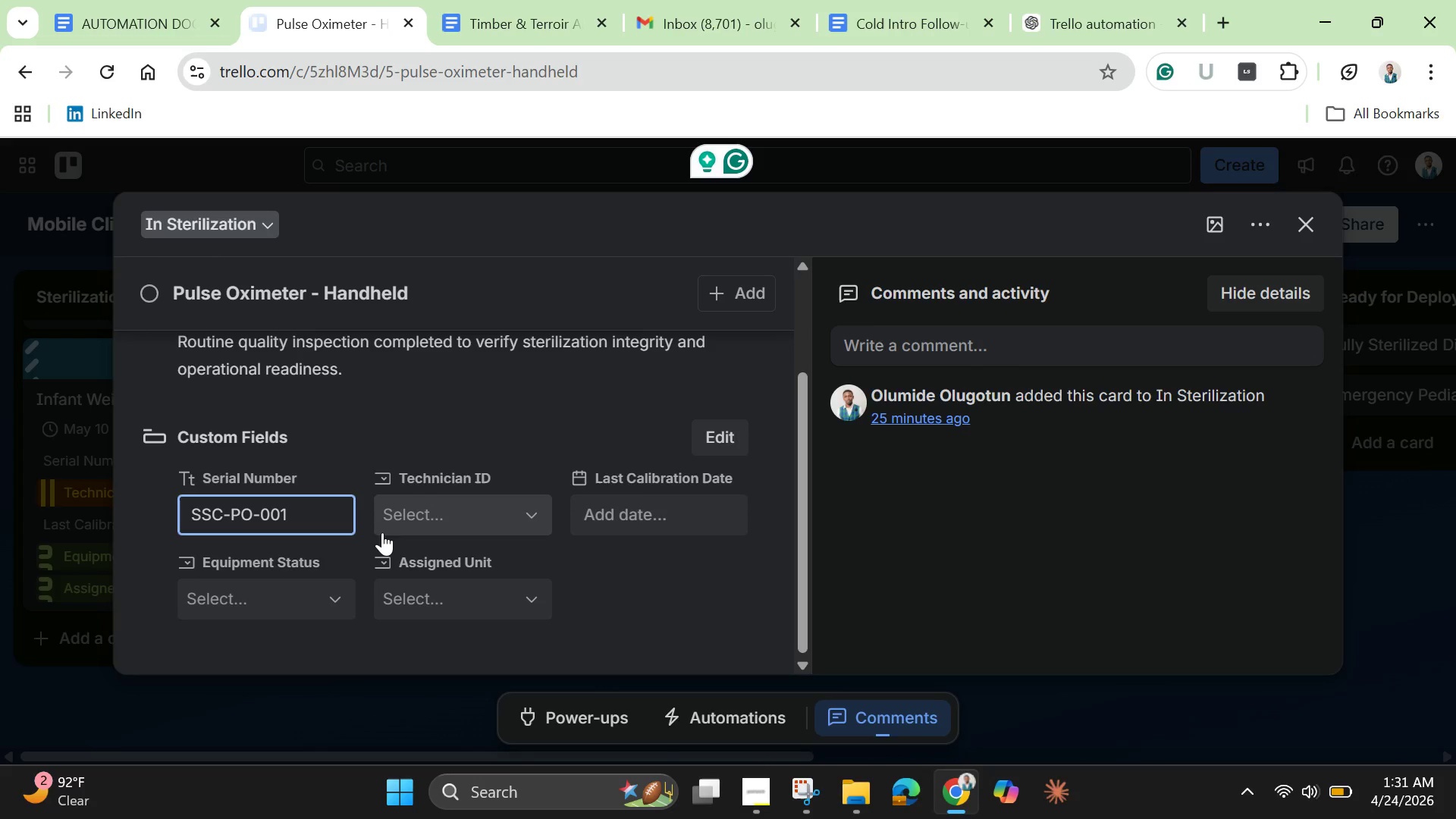 
left_click([286, 507])
 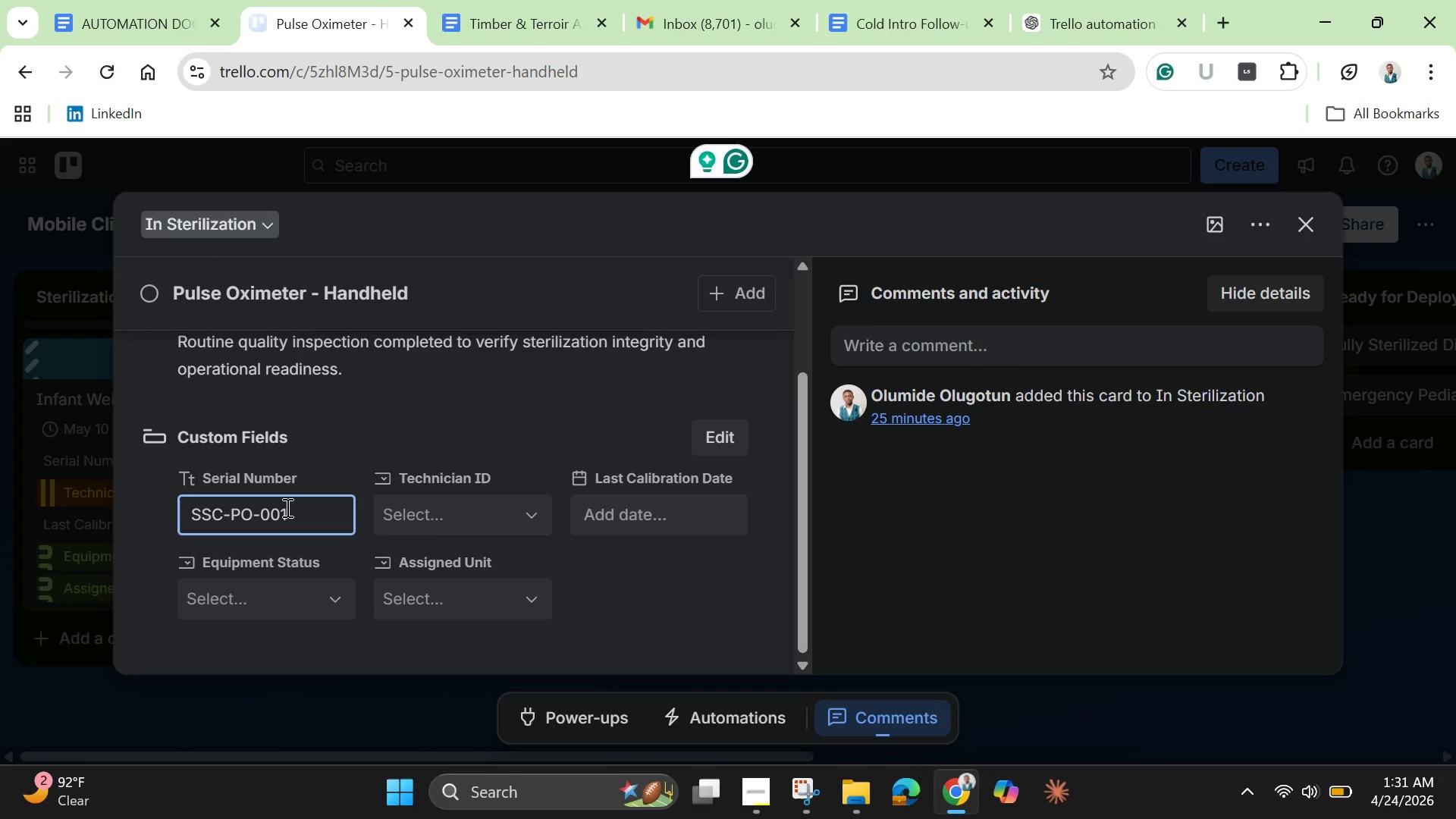 
key(Backspace)
 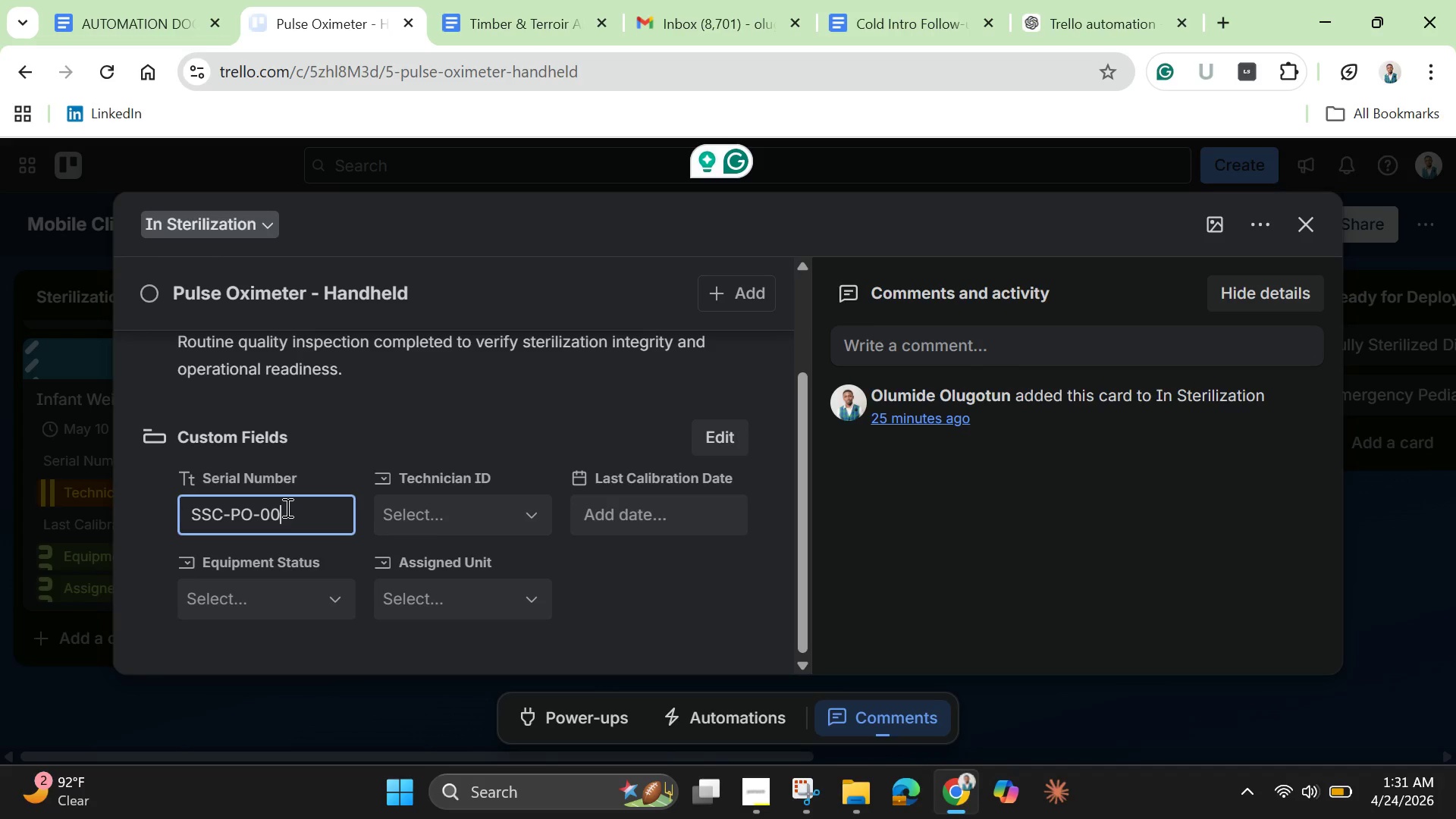 
key(5)
 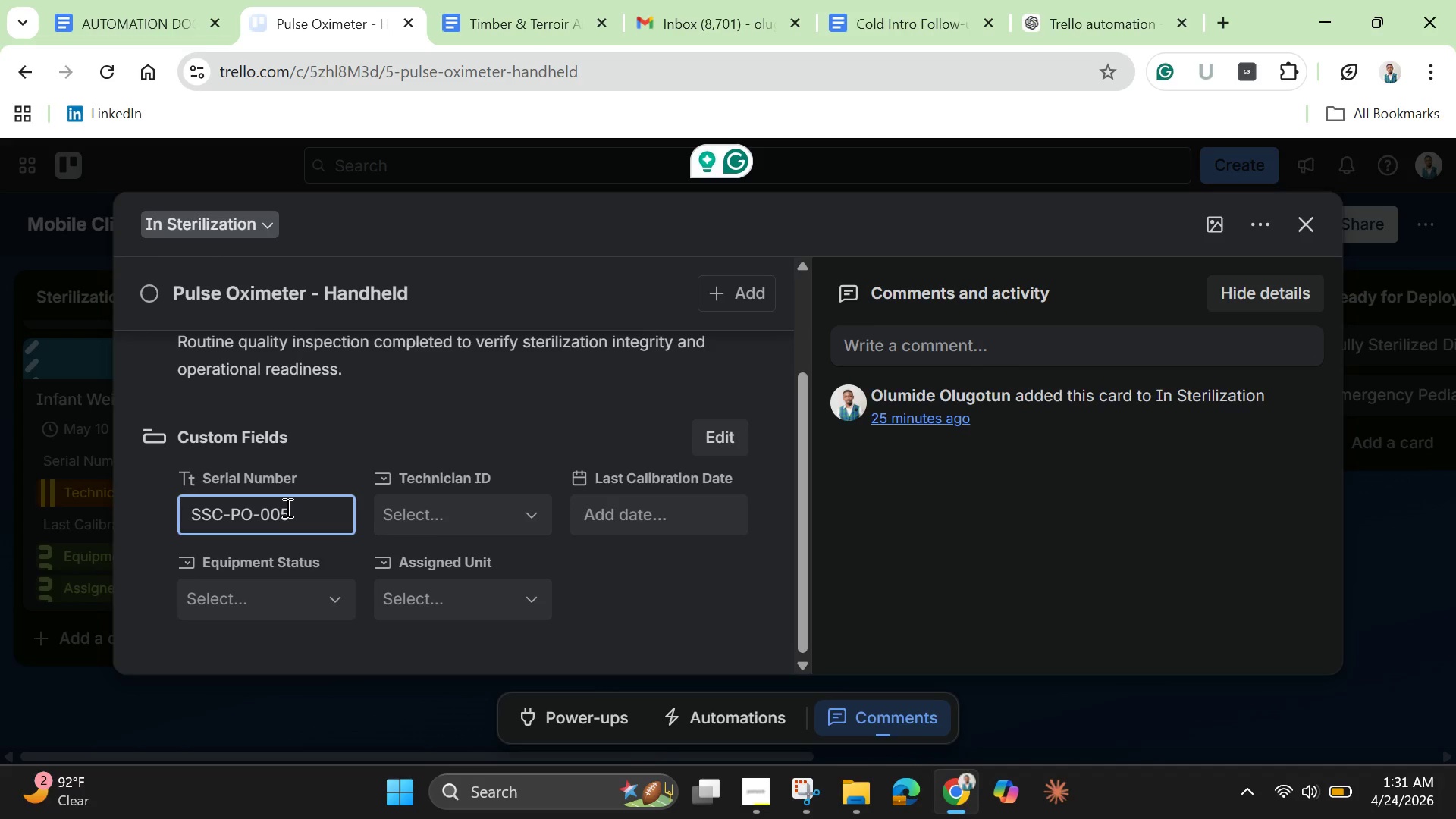 
key(Enter)
 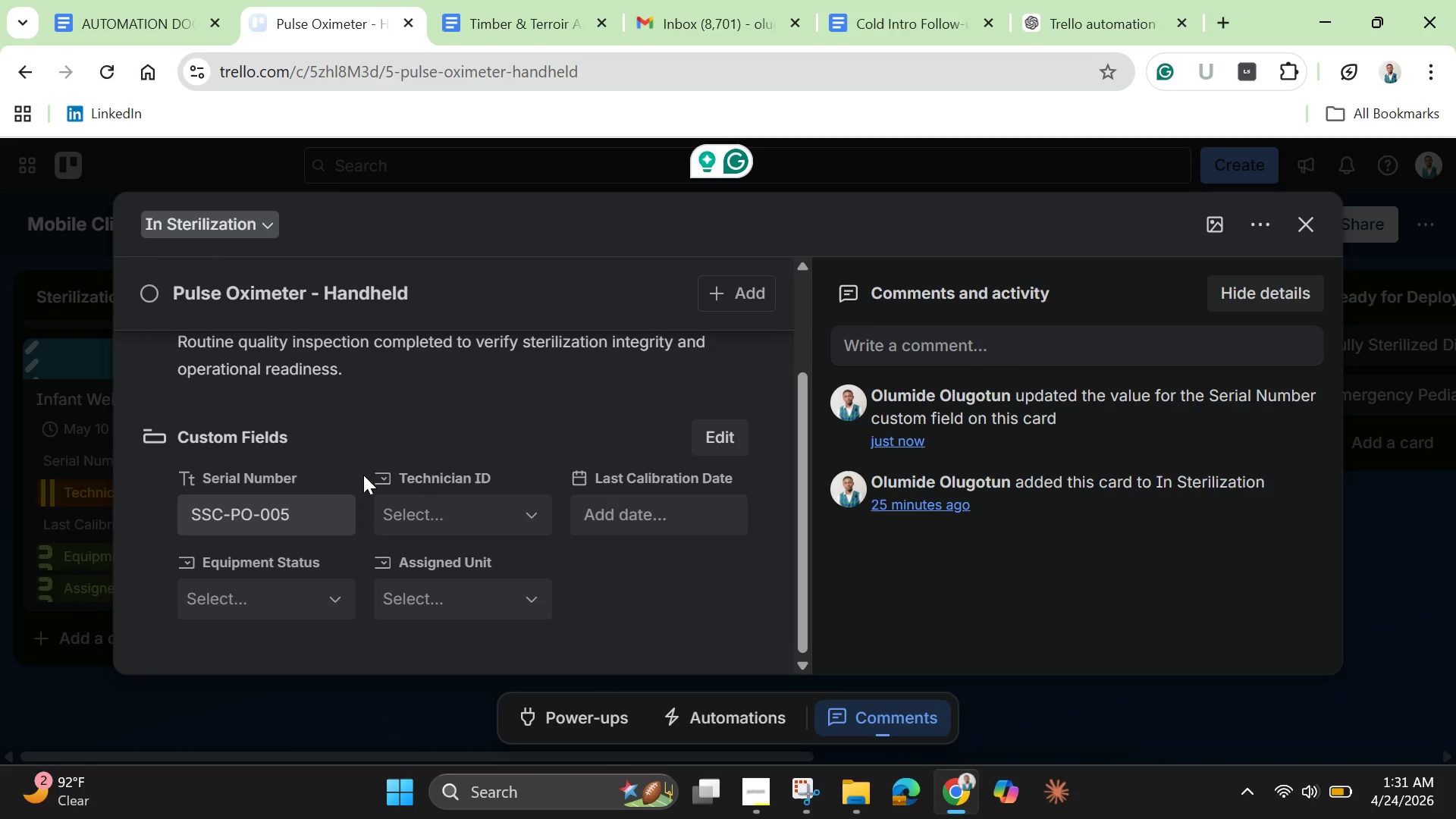 
left_click([462, 502])
 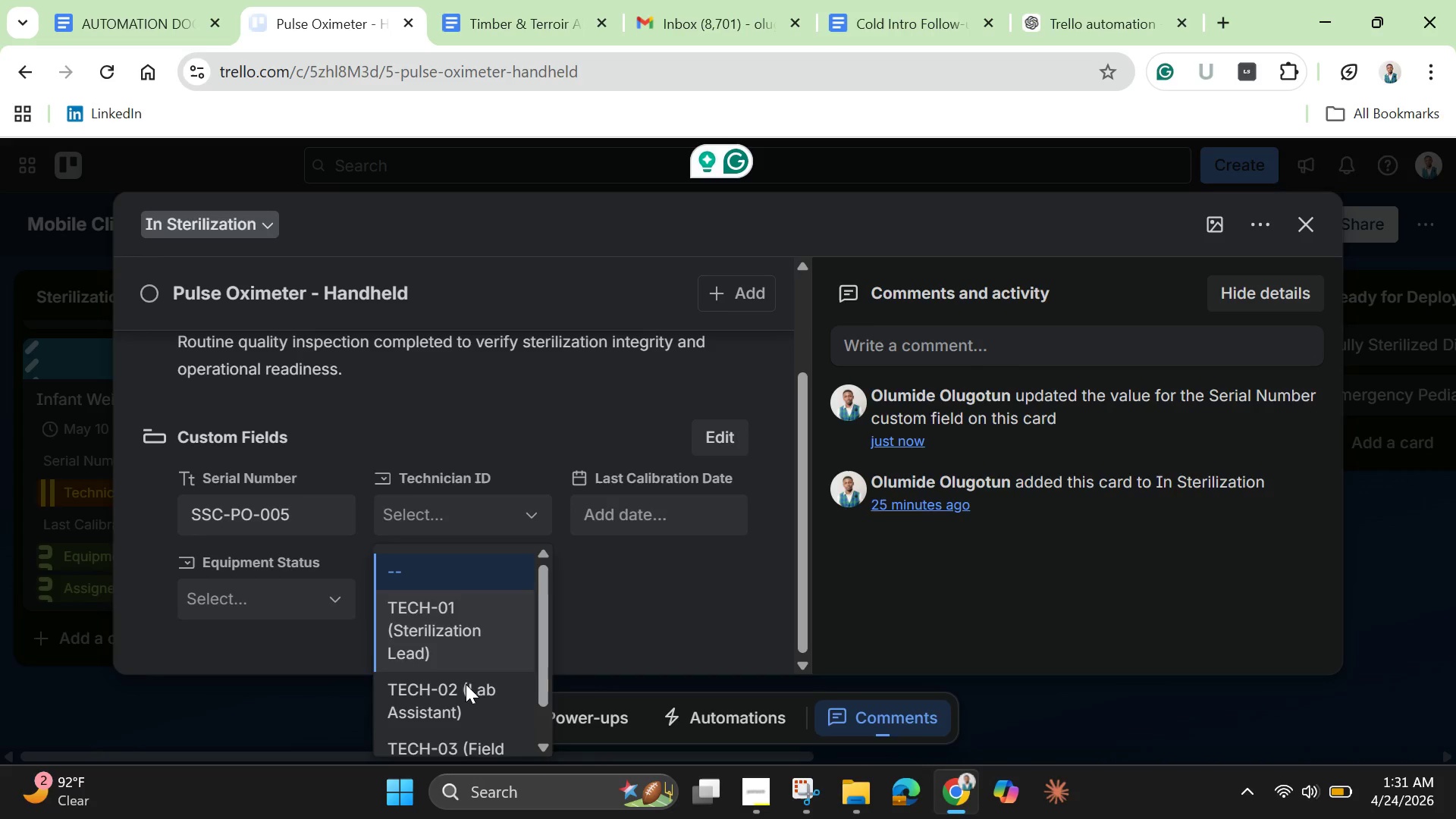 
left_click([464, 691])
 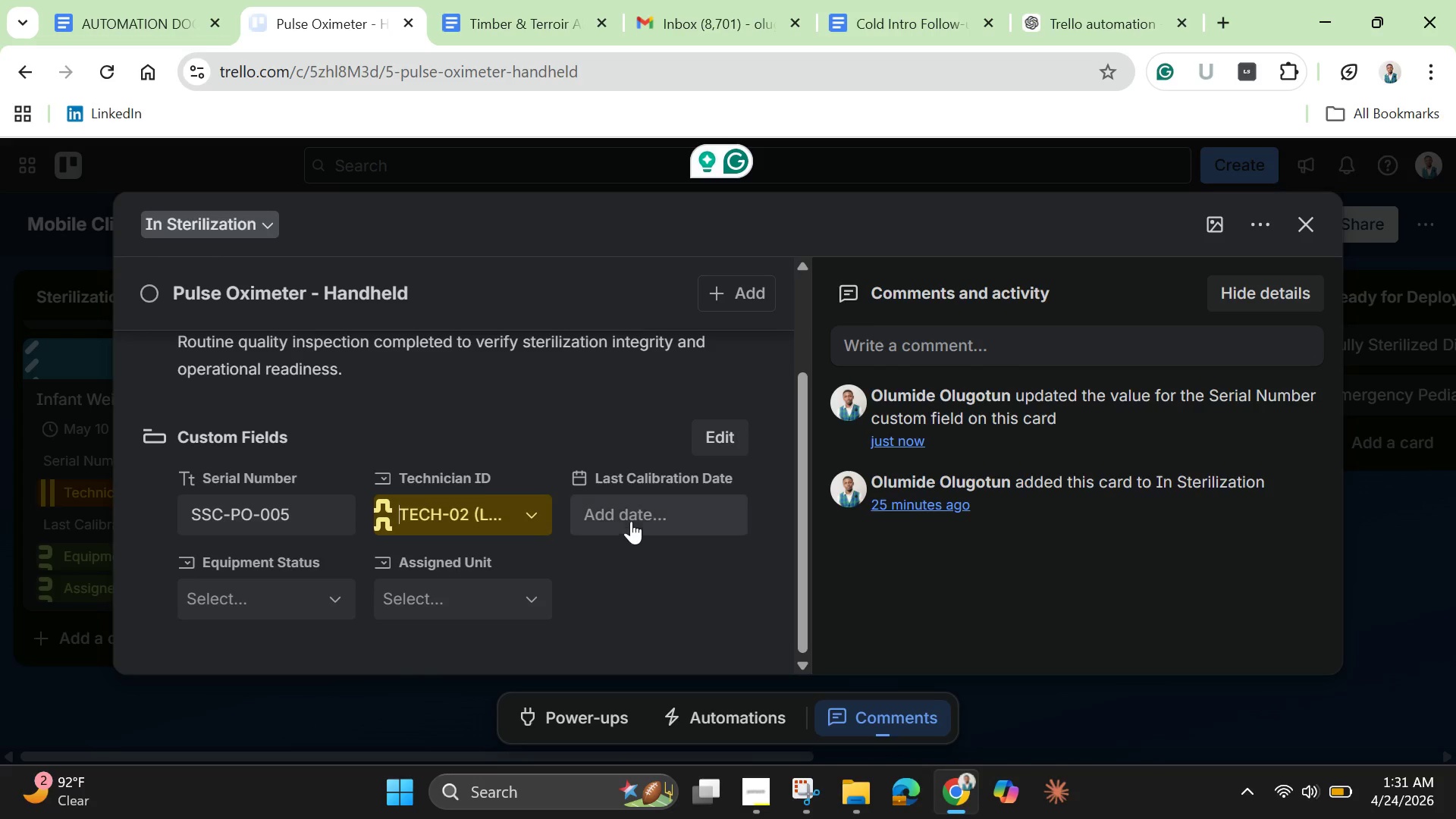 
left_click([641, 509])
 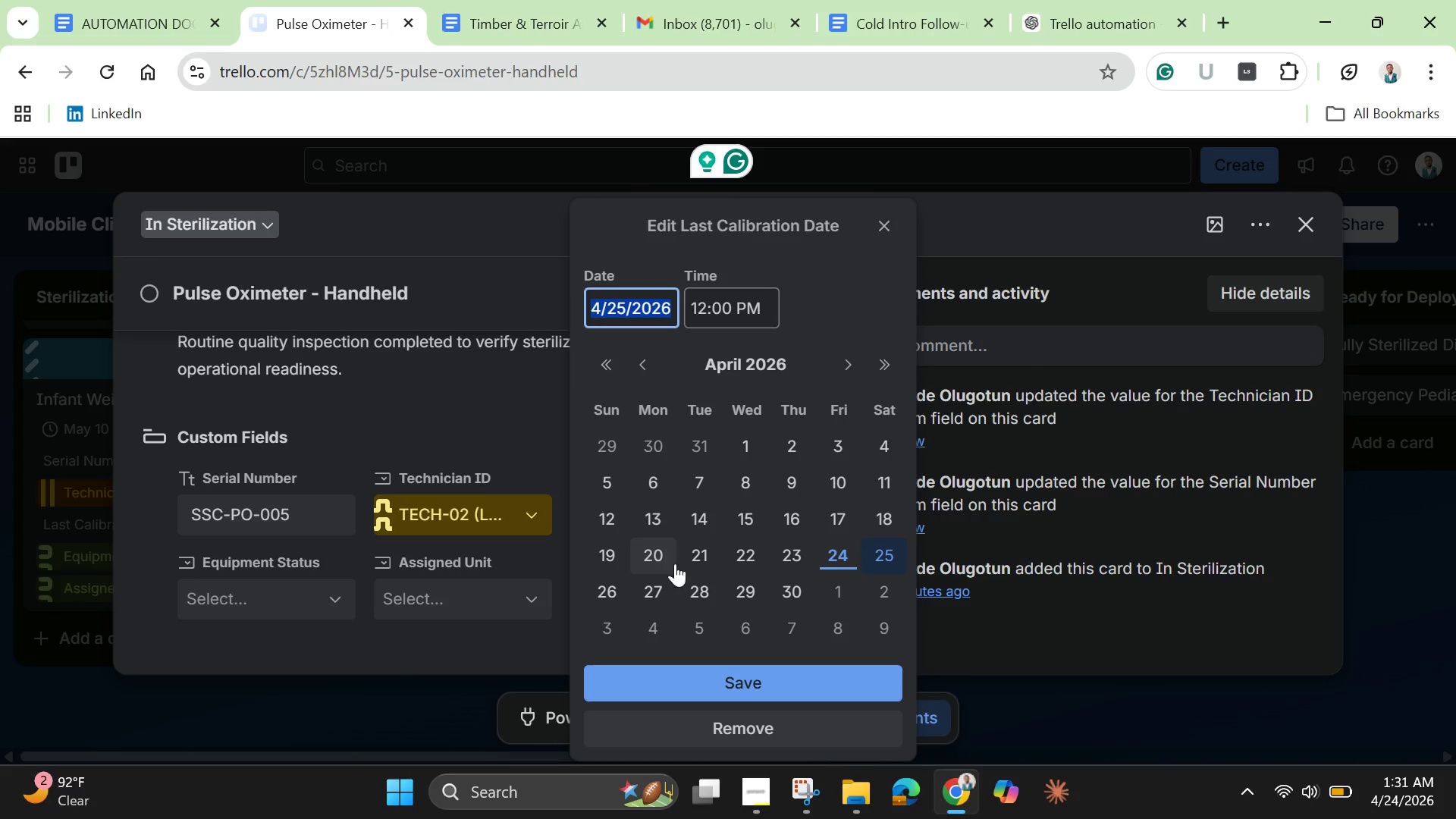 
wait(5.02)
 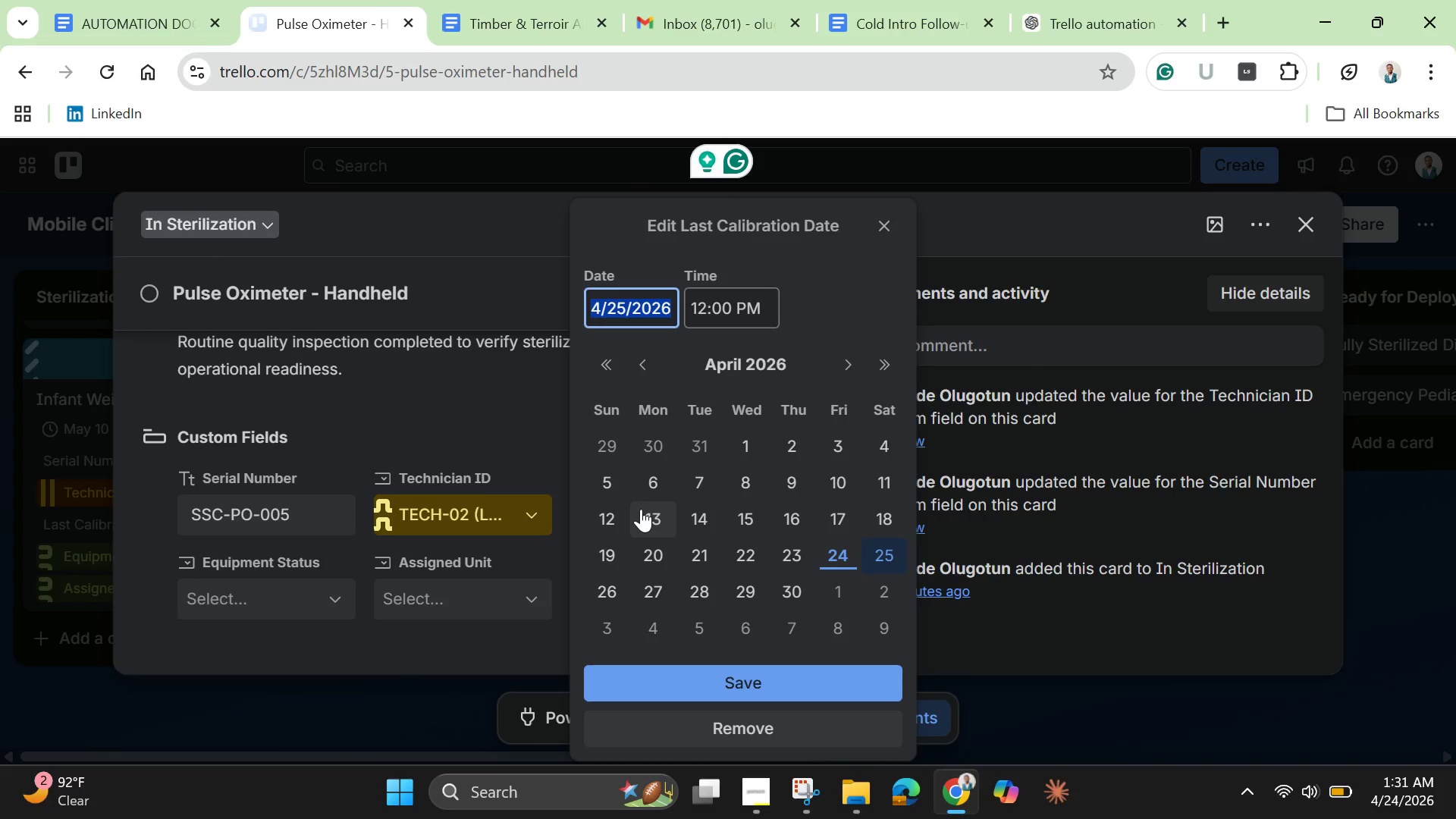 
left_click([852, 363])
 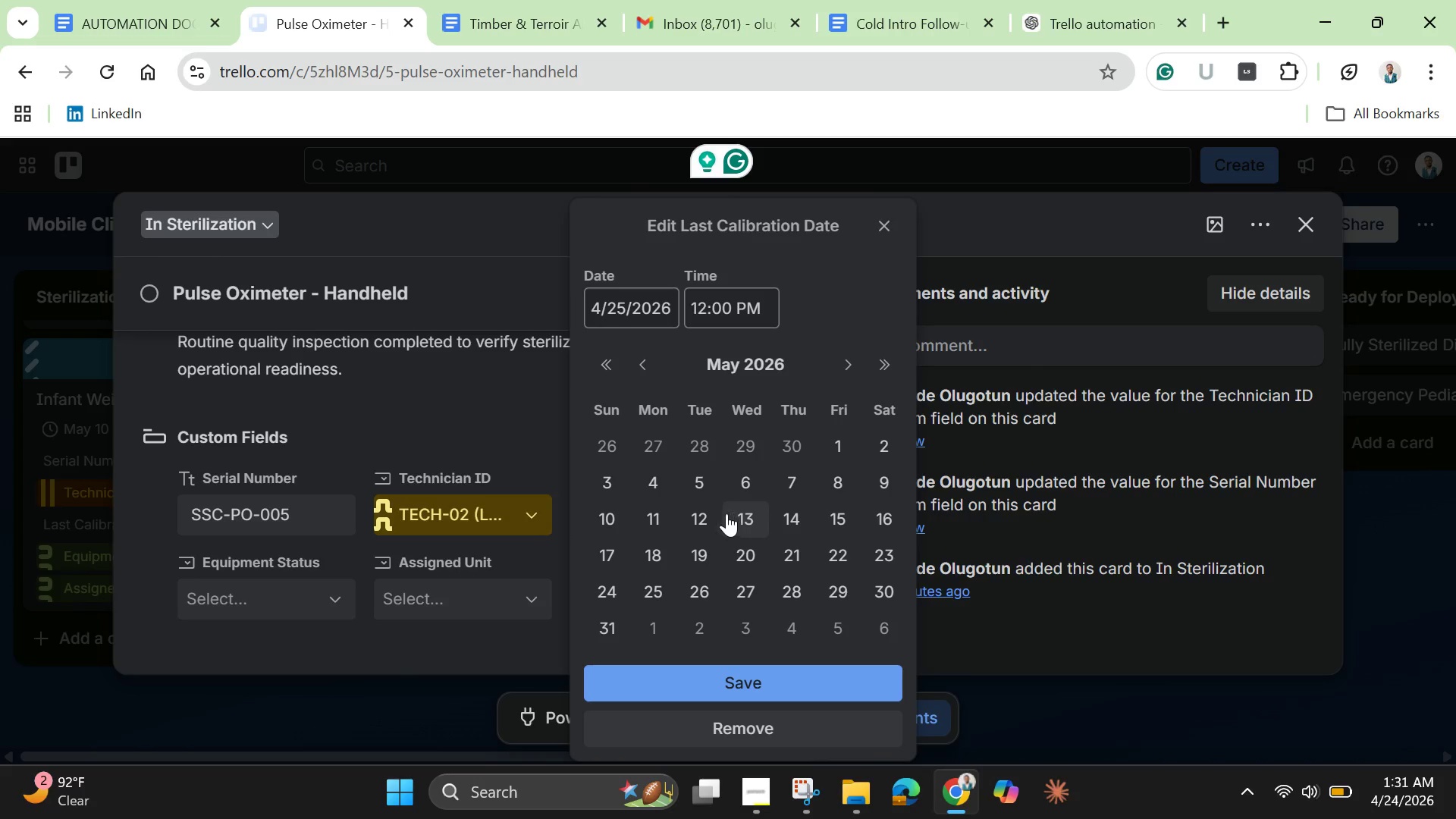 
left_click([711, 510])
 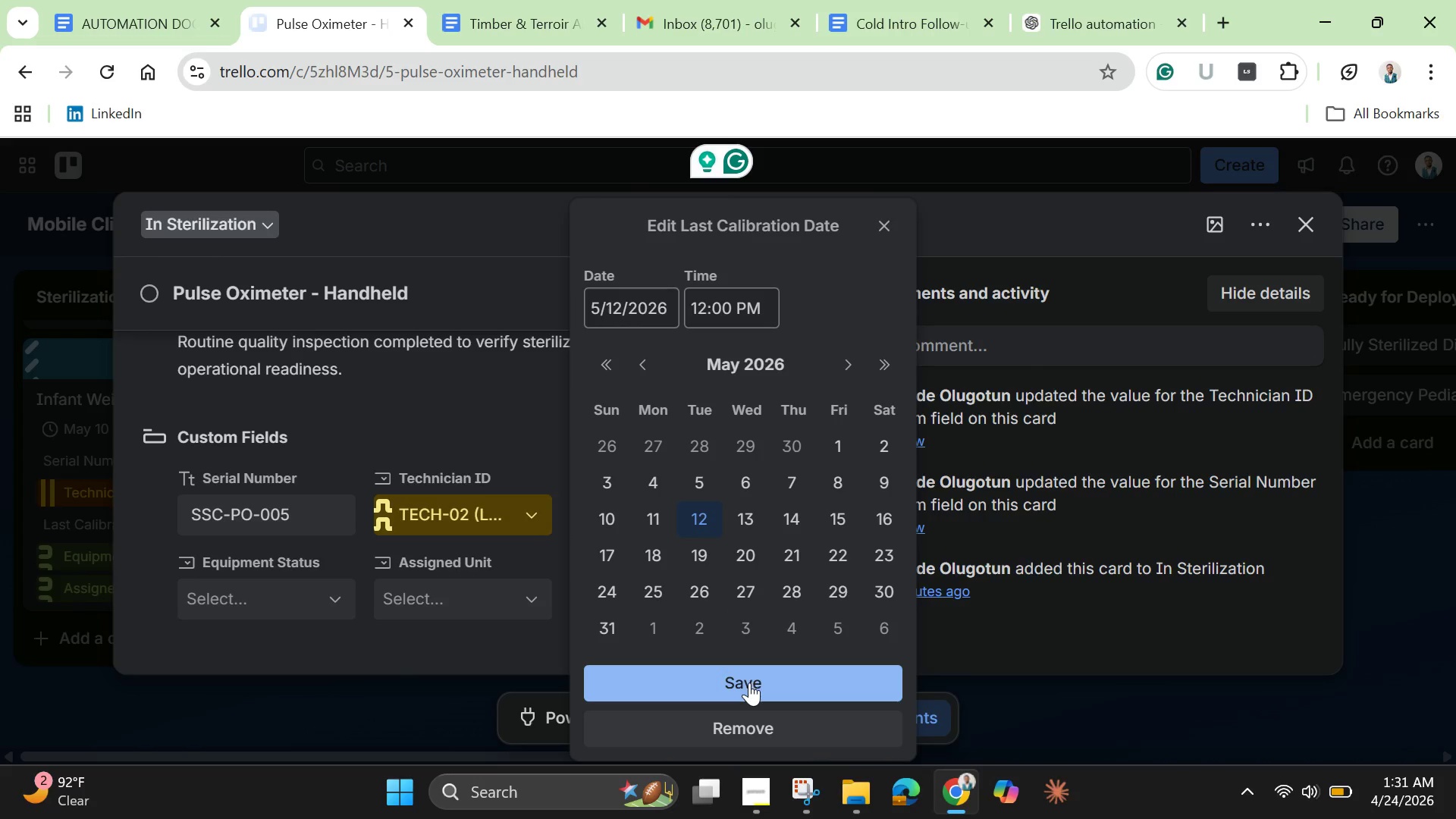 
left_click([749, 682])
 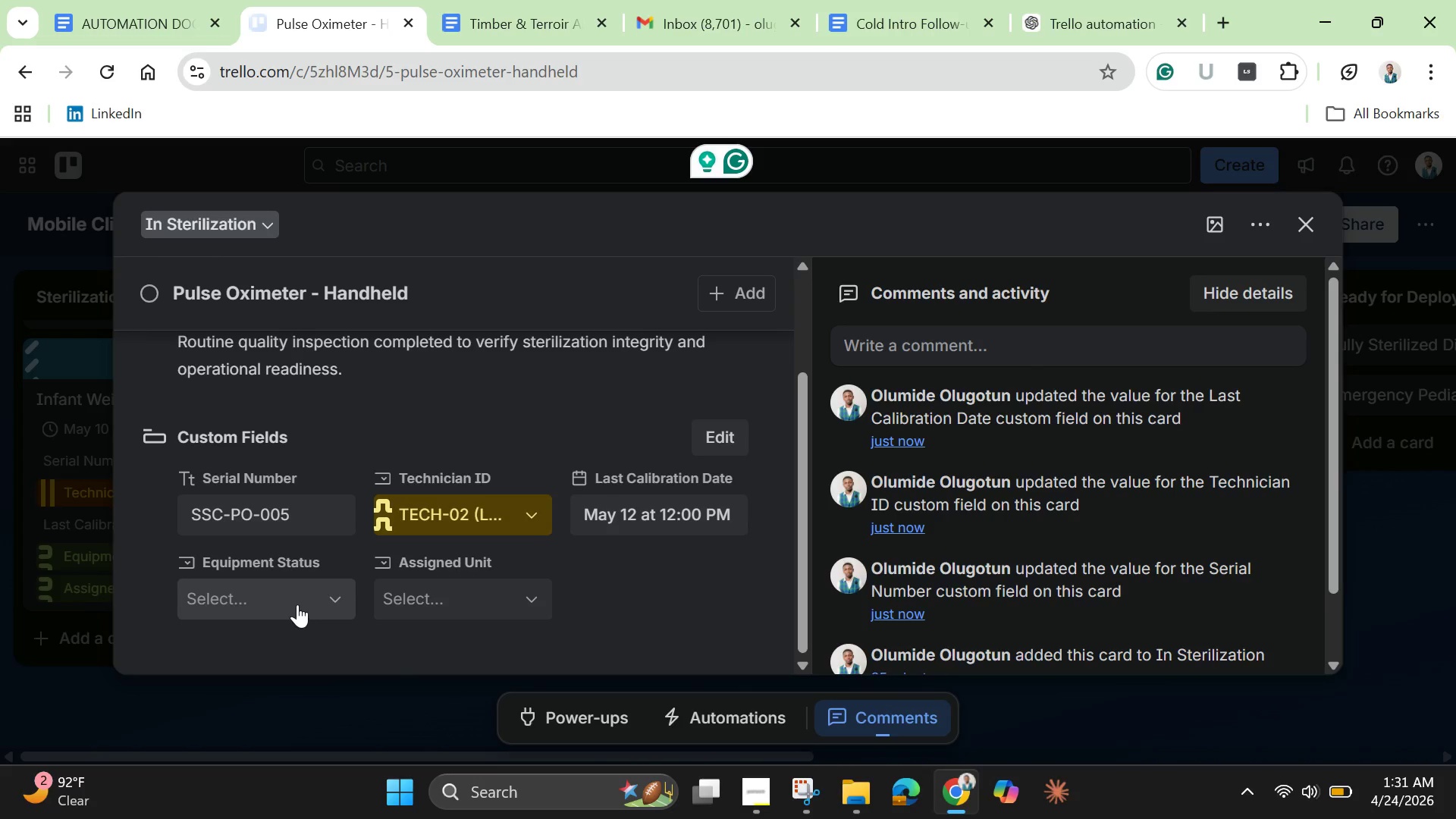 
left_click([287, 598])
 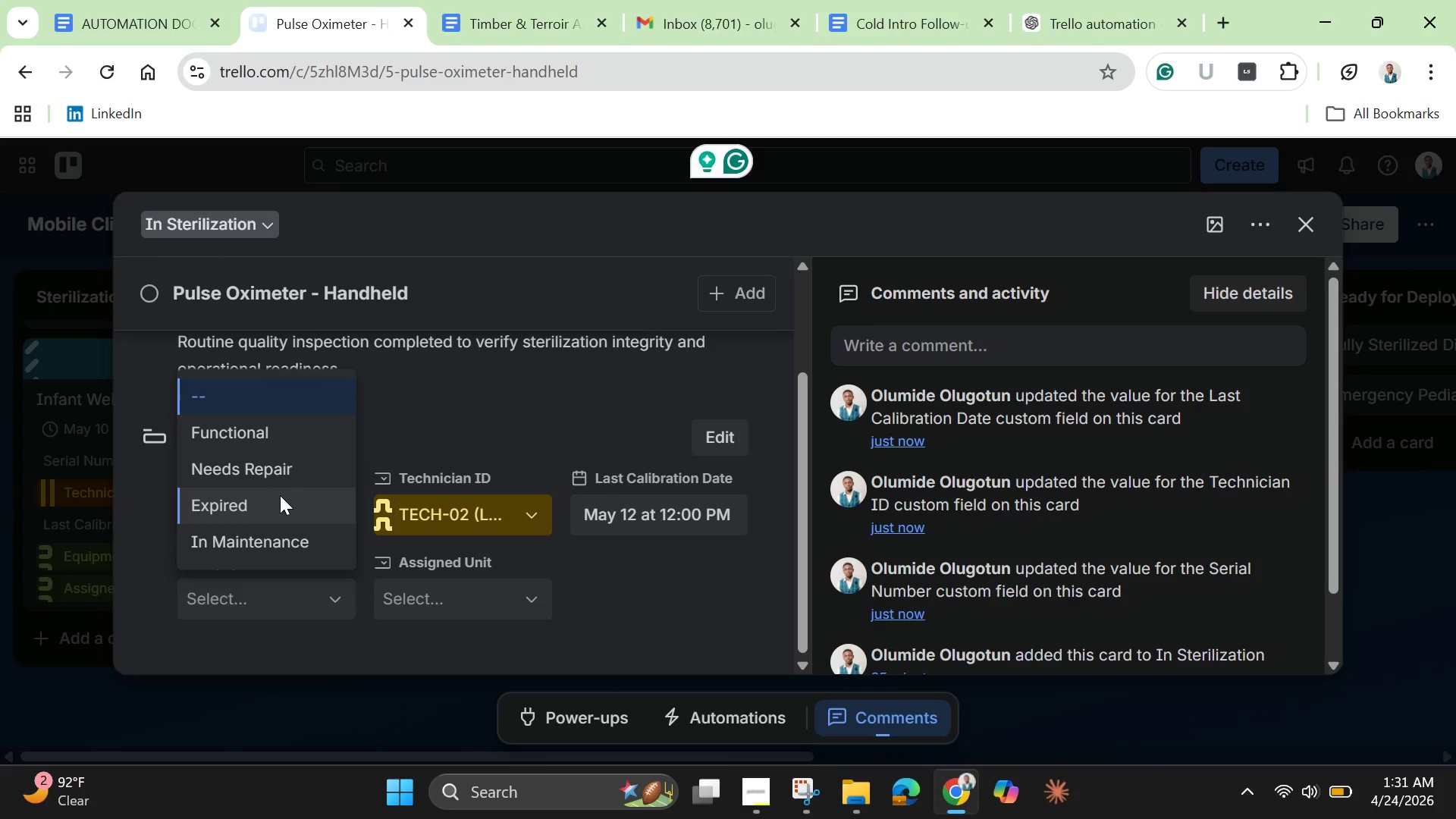 
left_click([268, 438])
 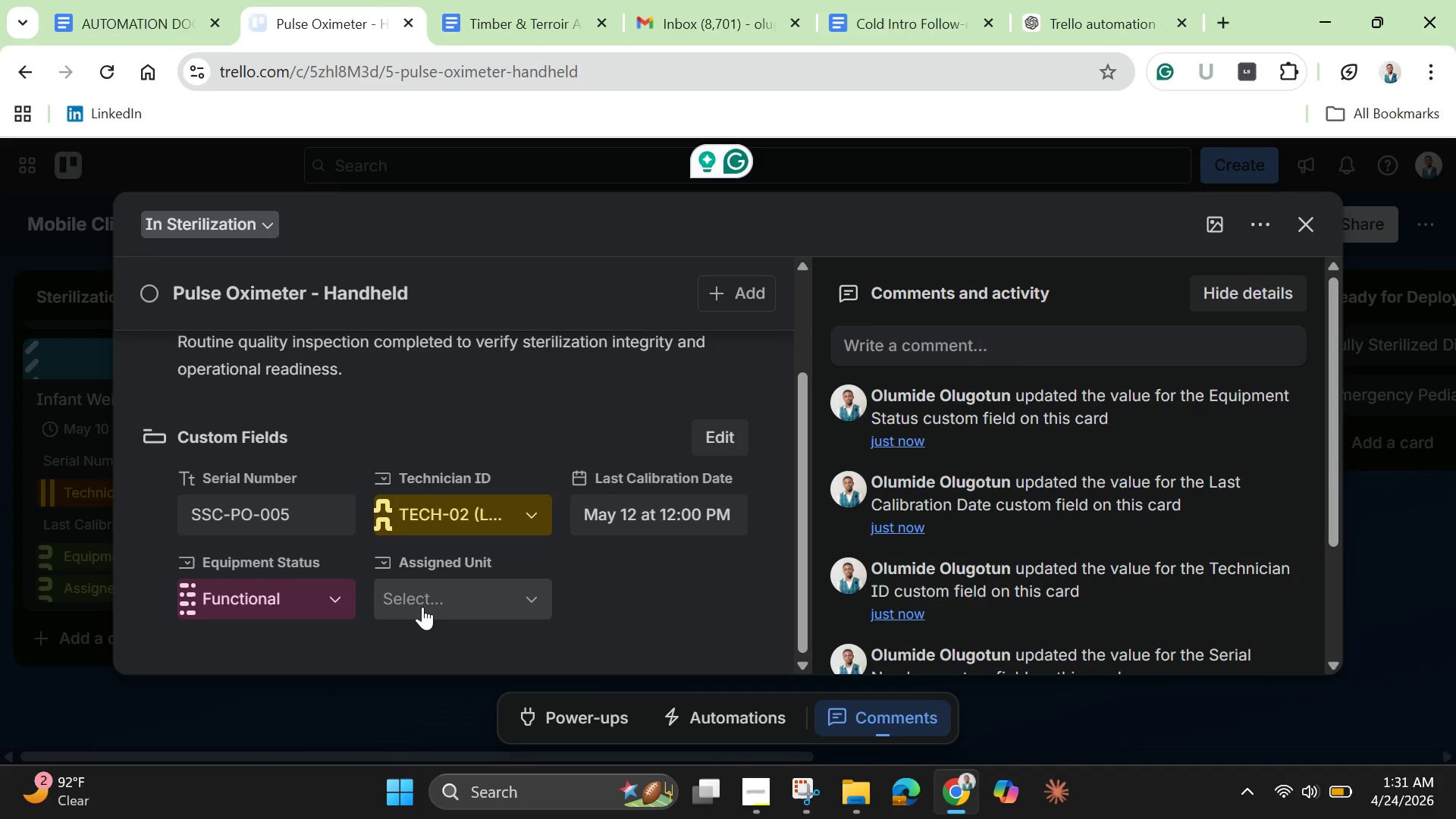 
left_click([422, 607])
 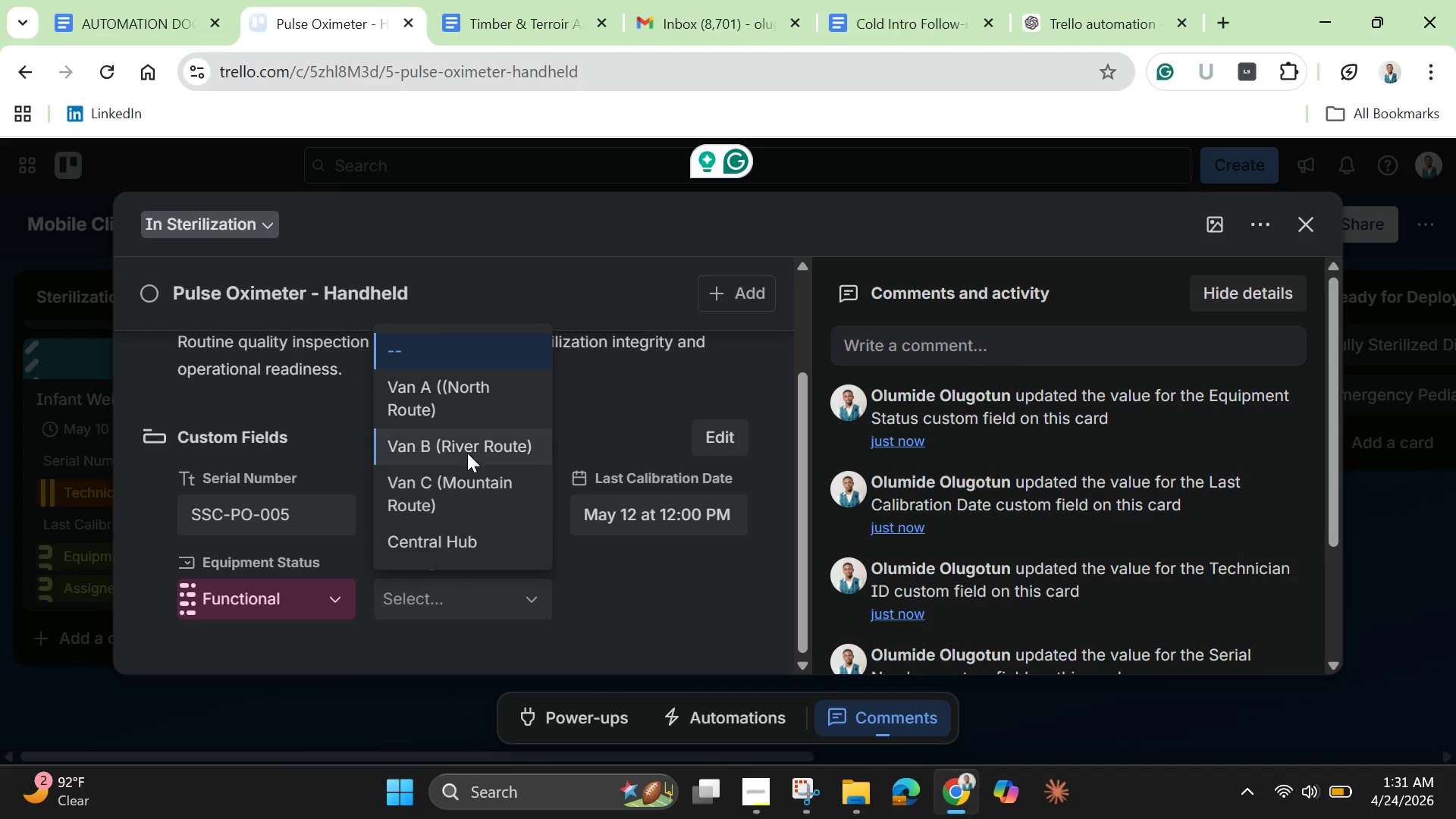 
left_click([460, 490])
 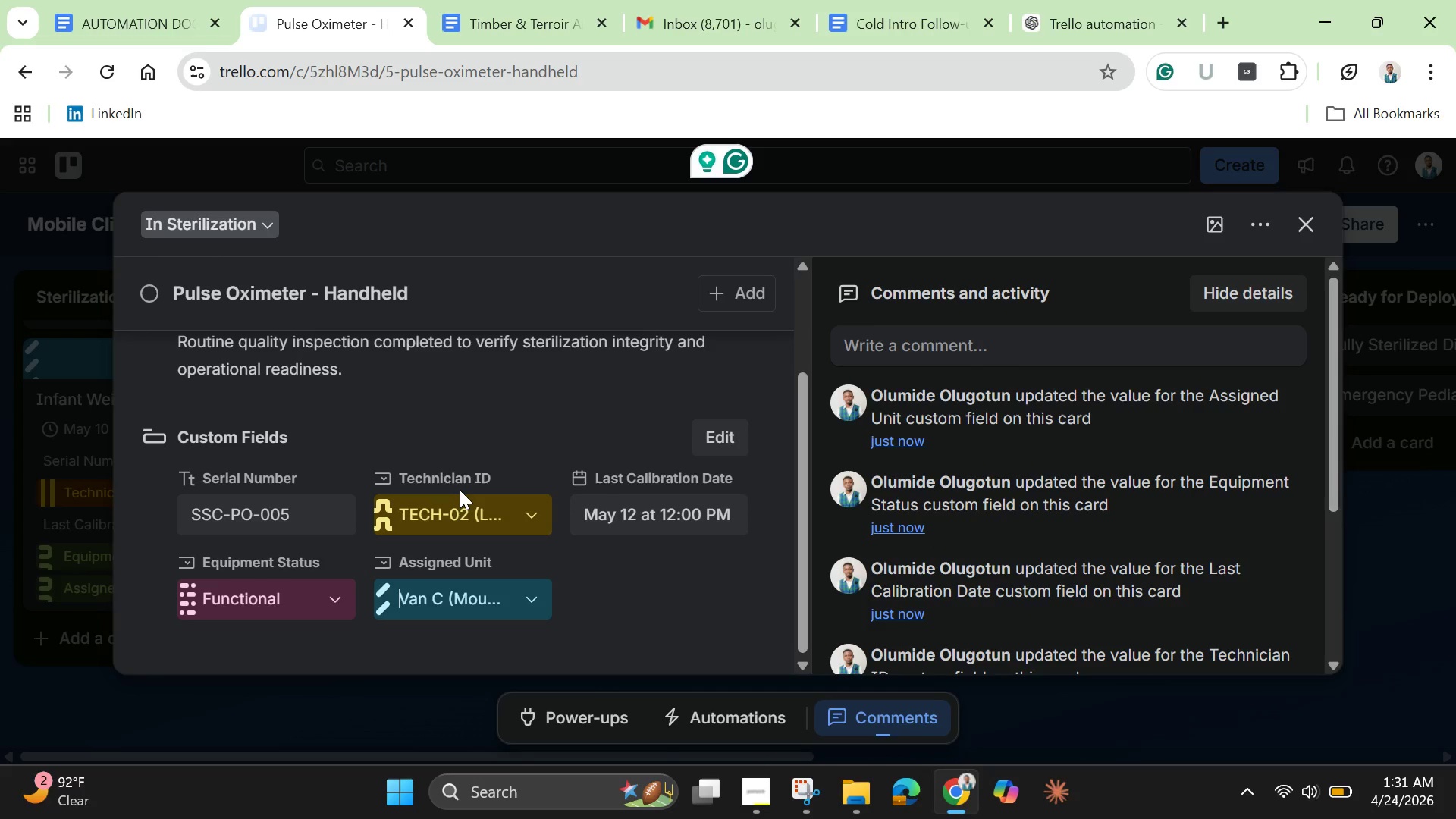 
wait(12.66)
 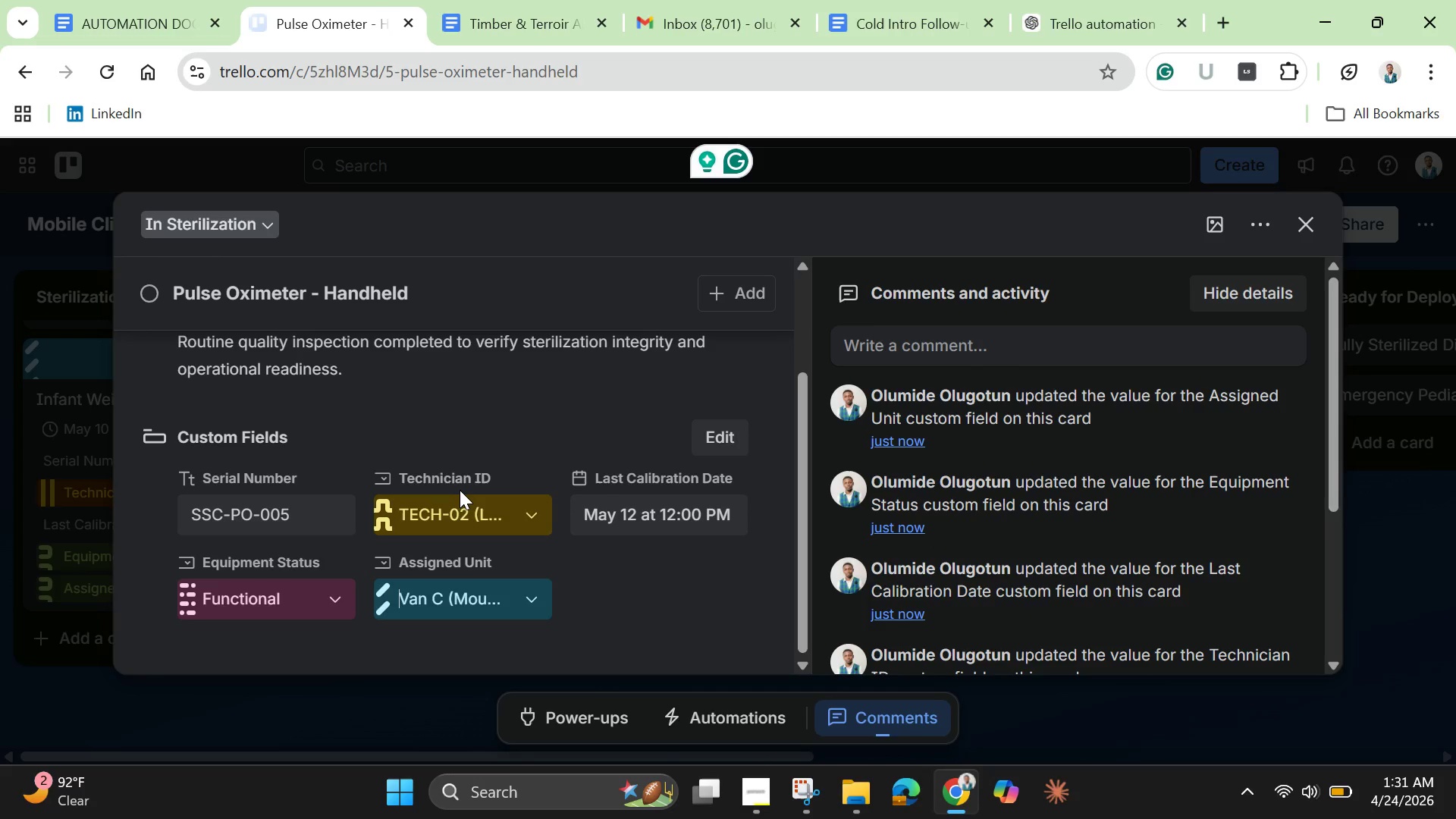 
left_click([617, 592])
 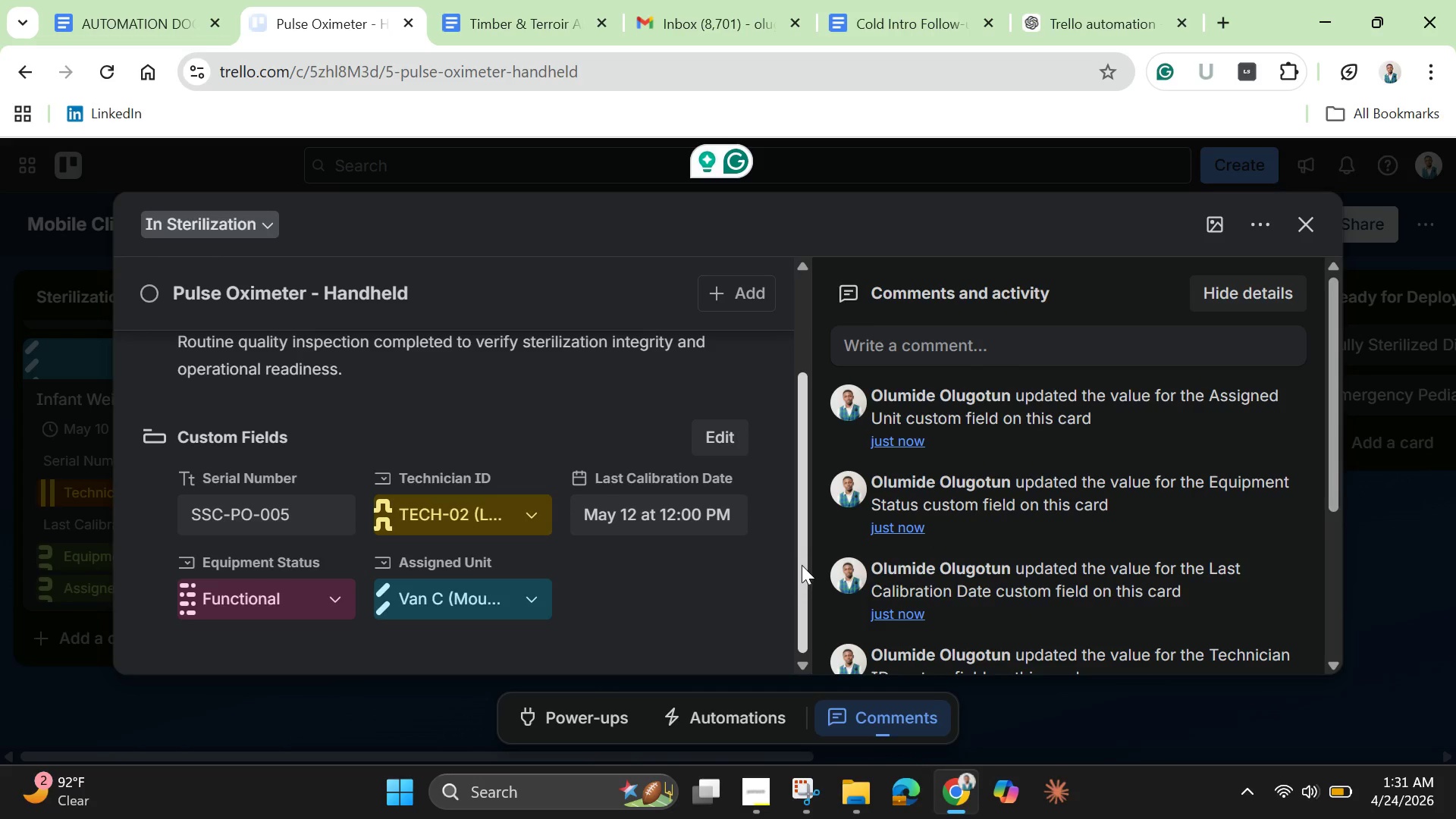 
left_click_drag(start_coordinate=[802, 566], to_coordinate=[810, 420])
 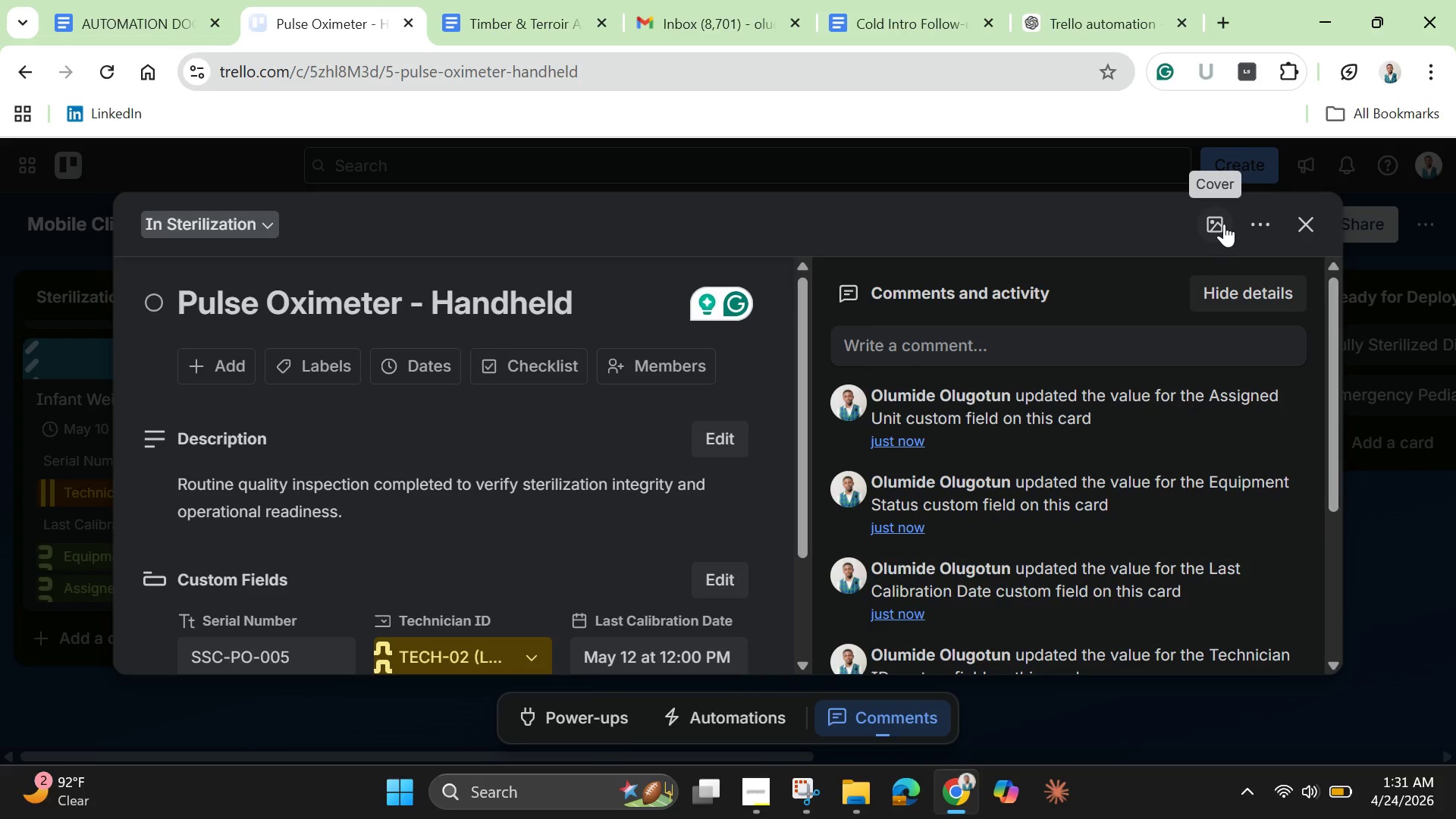 
left_click([1224, 224])
 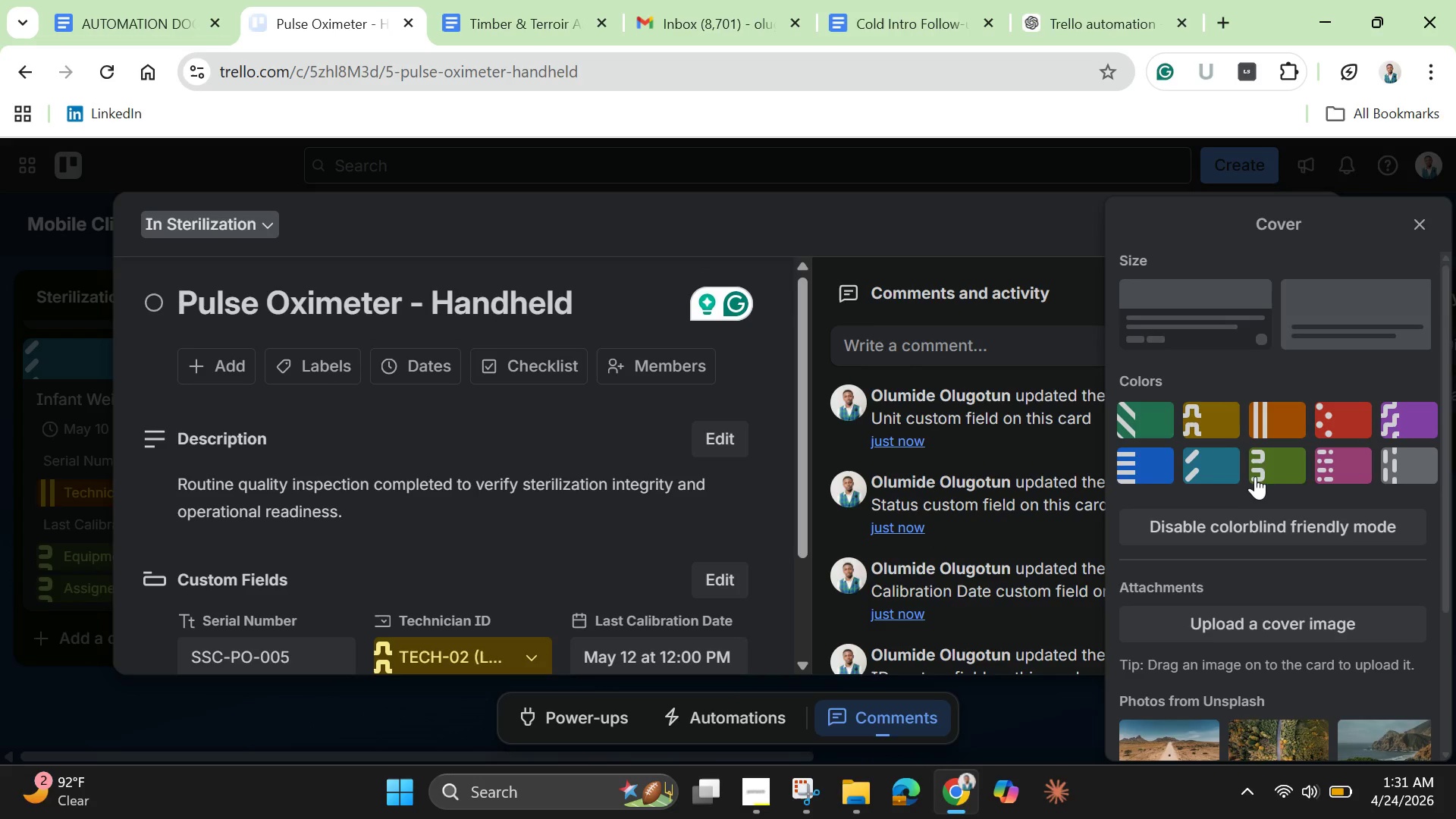 
left_click([1272, 465])
 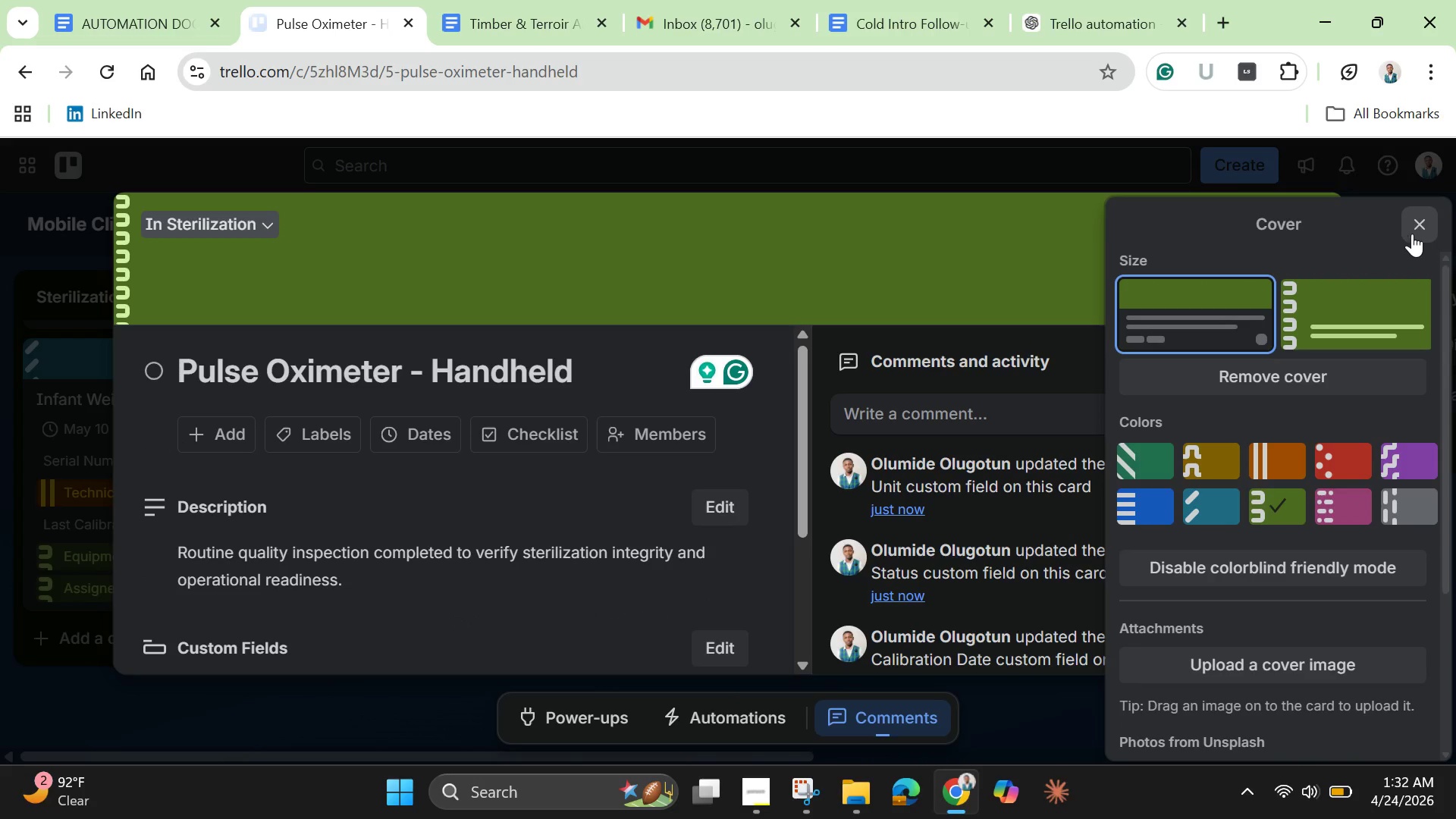 
left_click([1433, 219])
 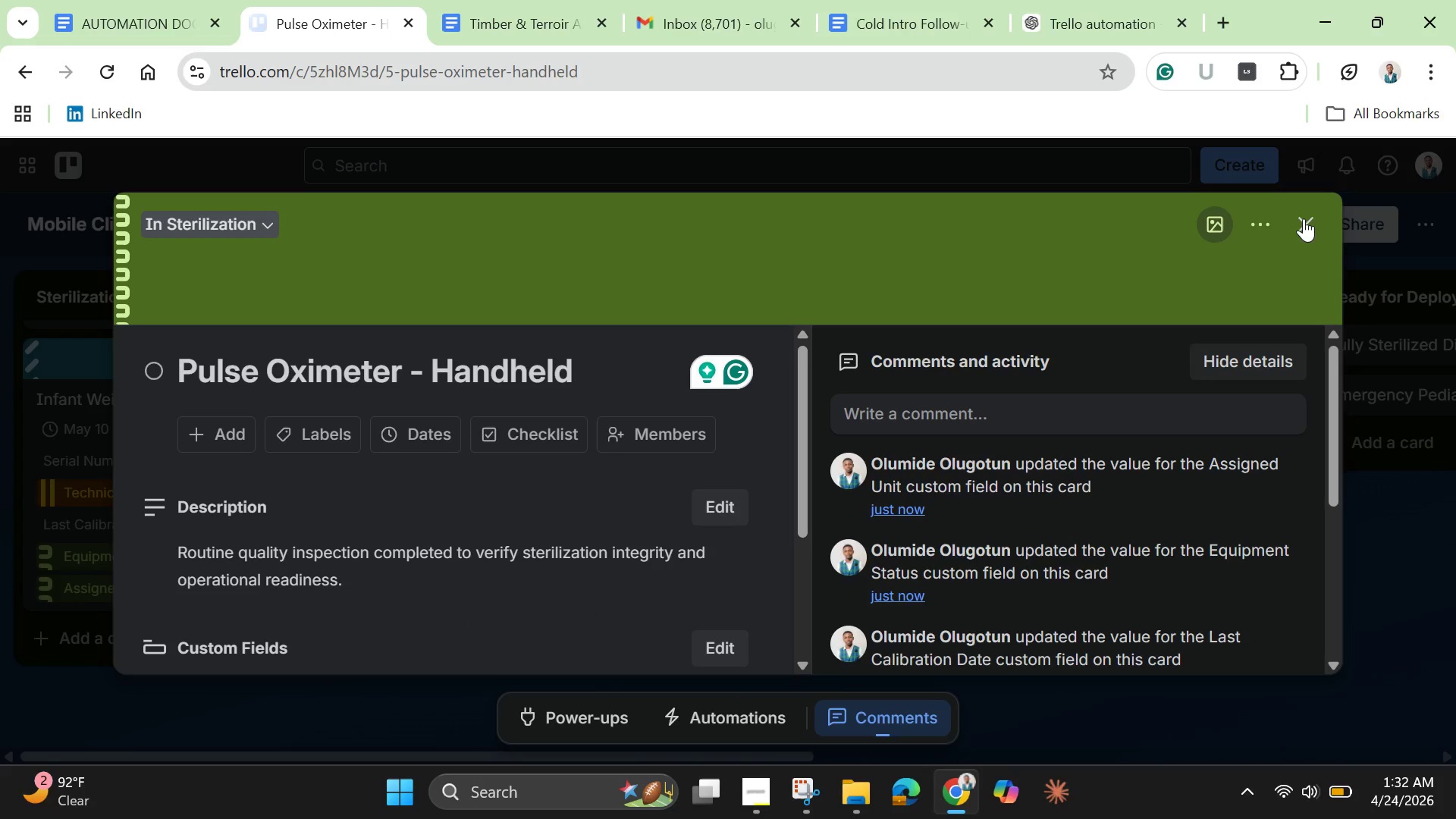 
left_click([1301, 218])
 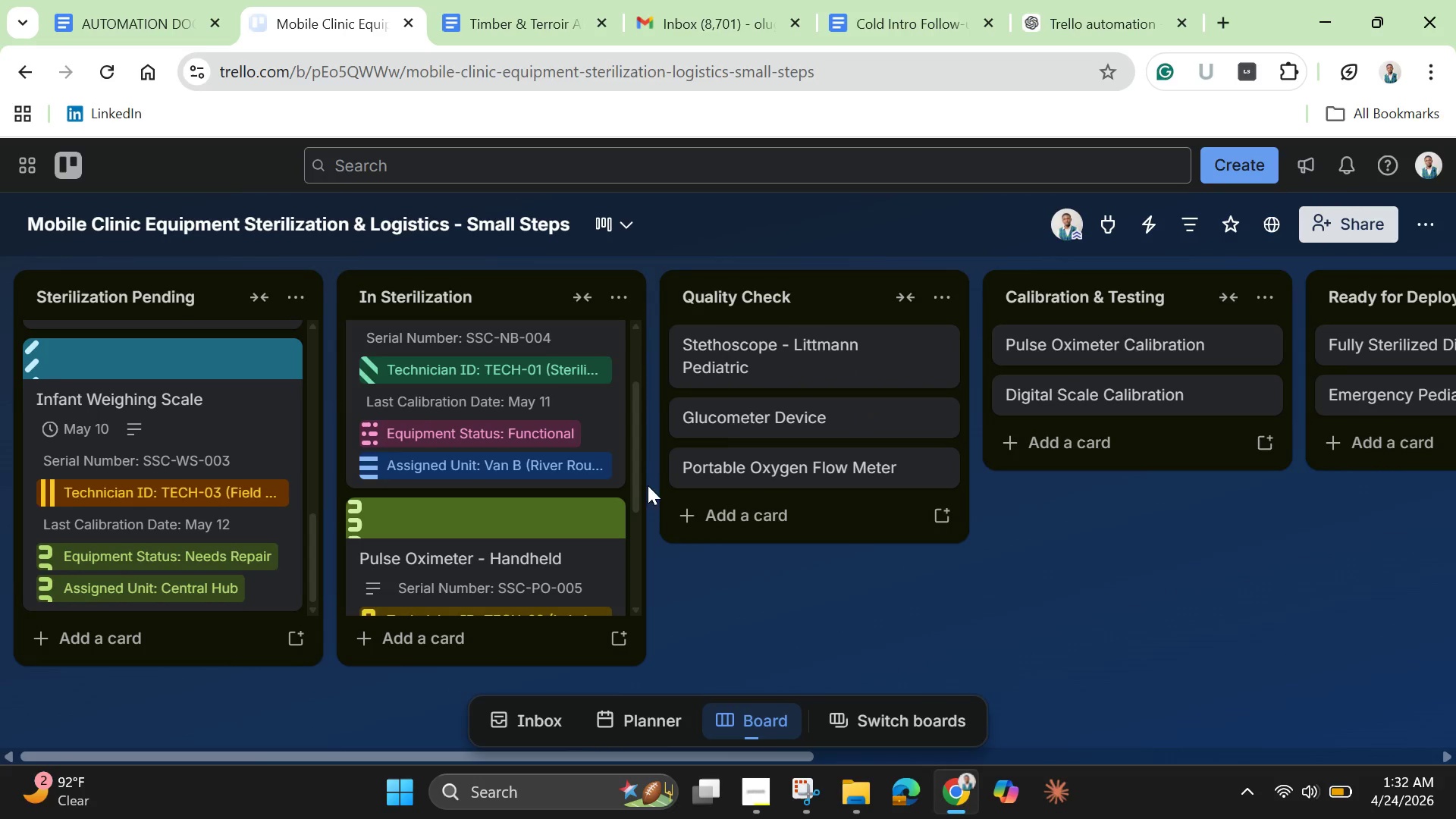 
left_click_drag(start_coordinate=[638, 499], to_coordinate=[645, 598])
 